 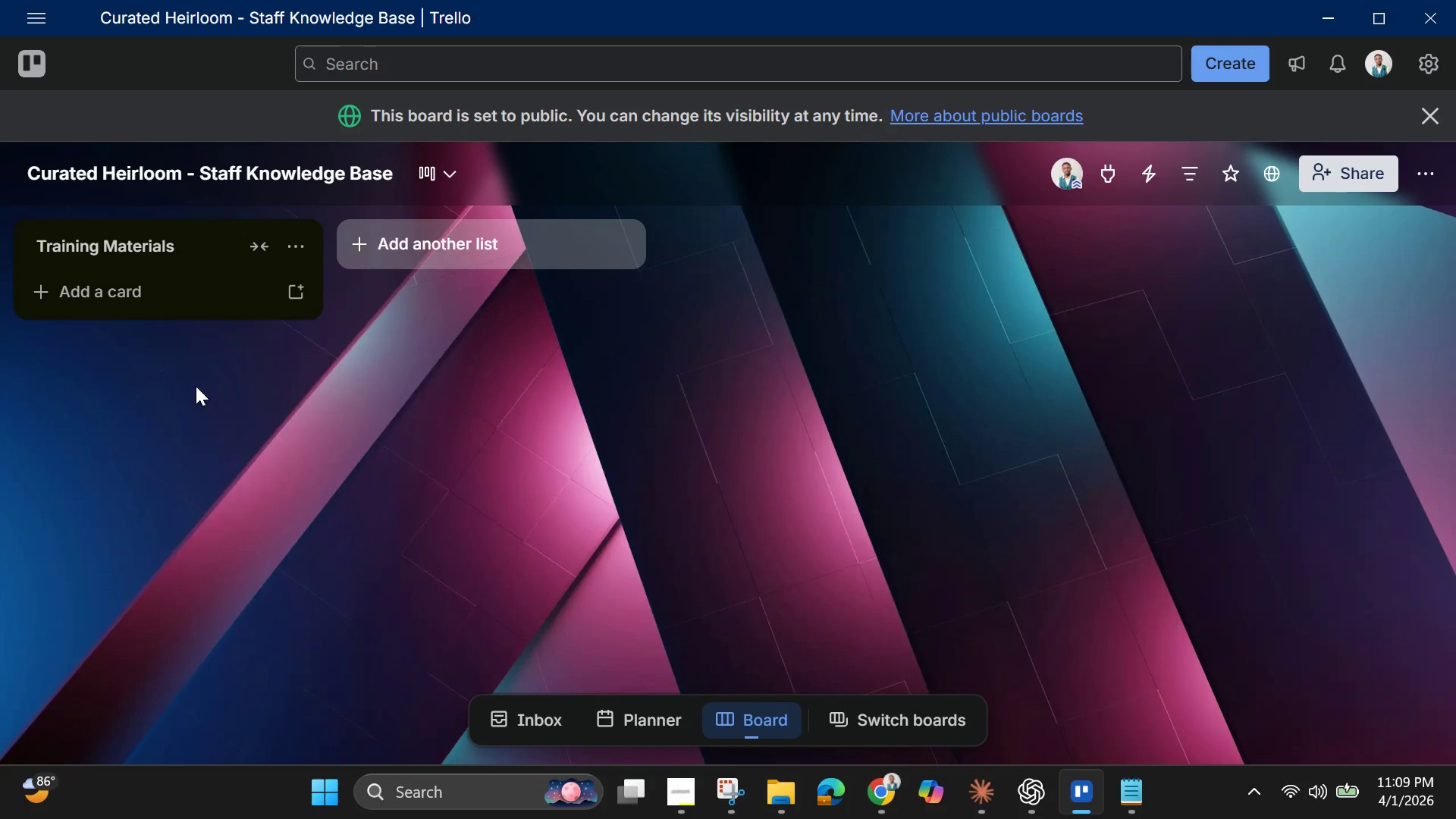 
left_click([1434, 113])
 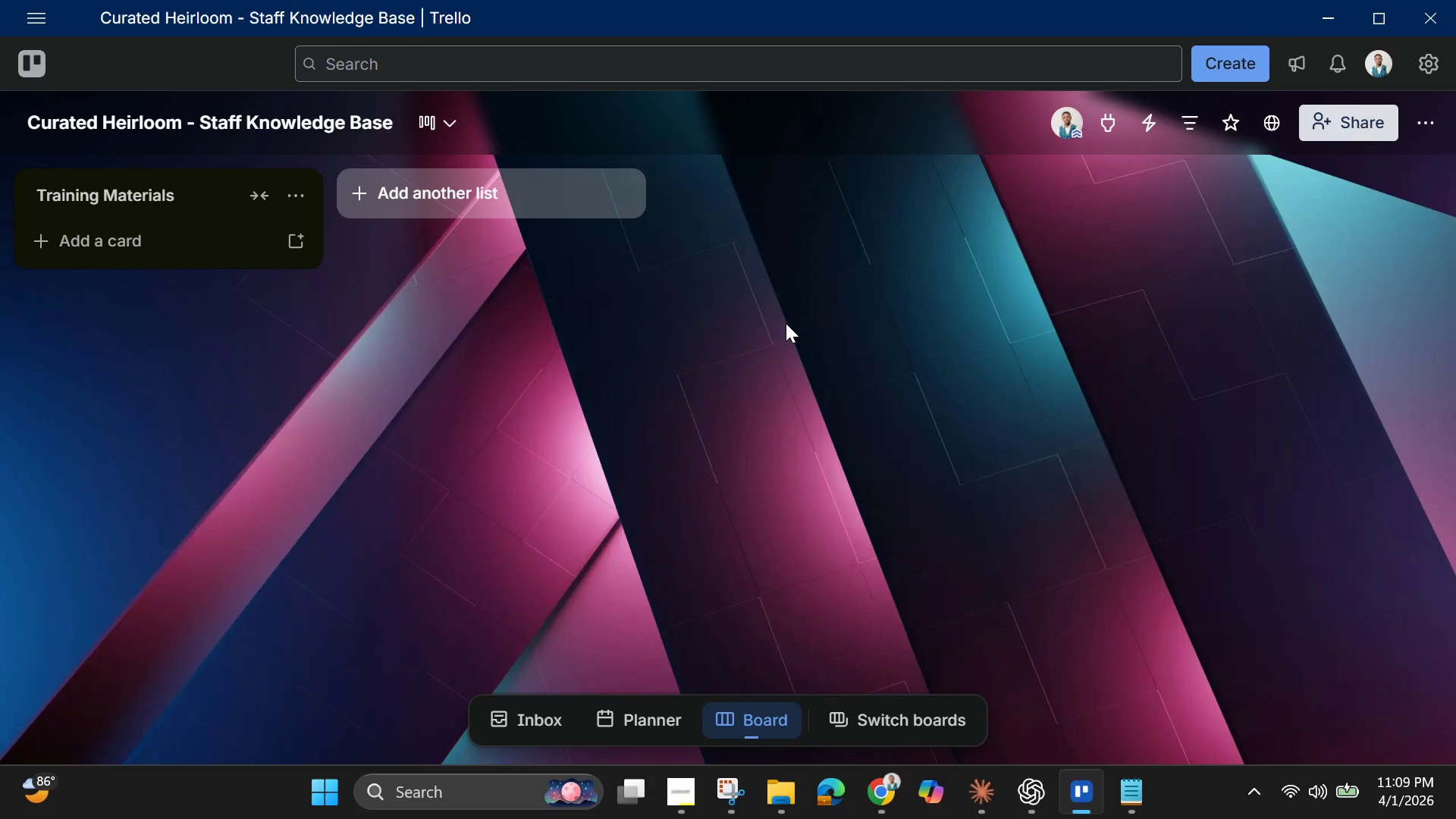 
wait(7.05)
 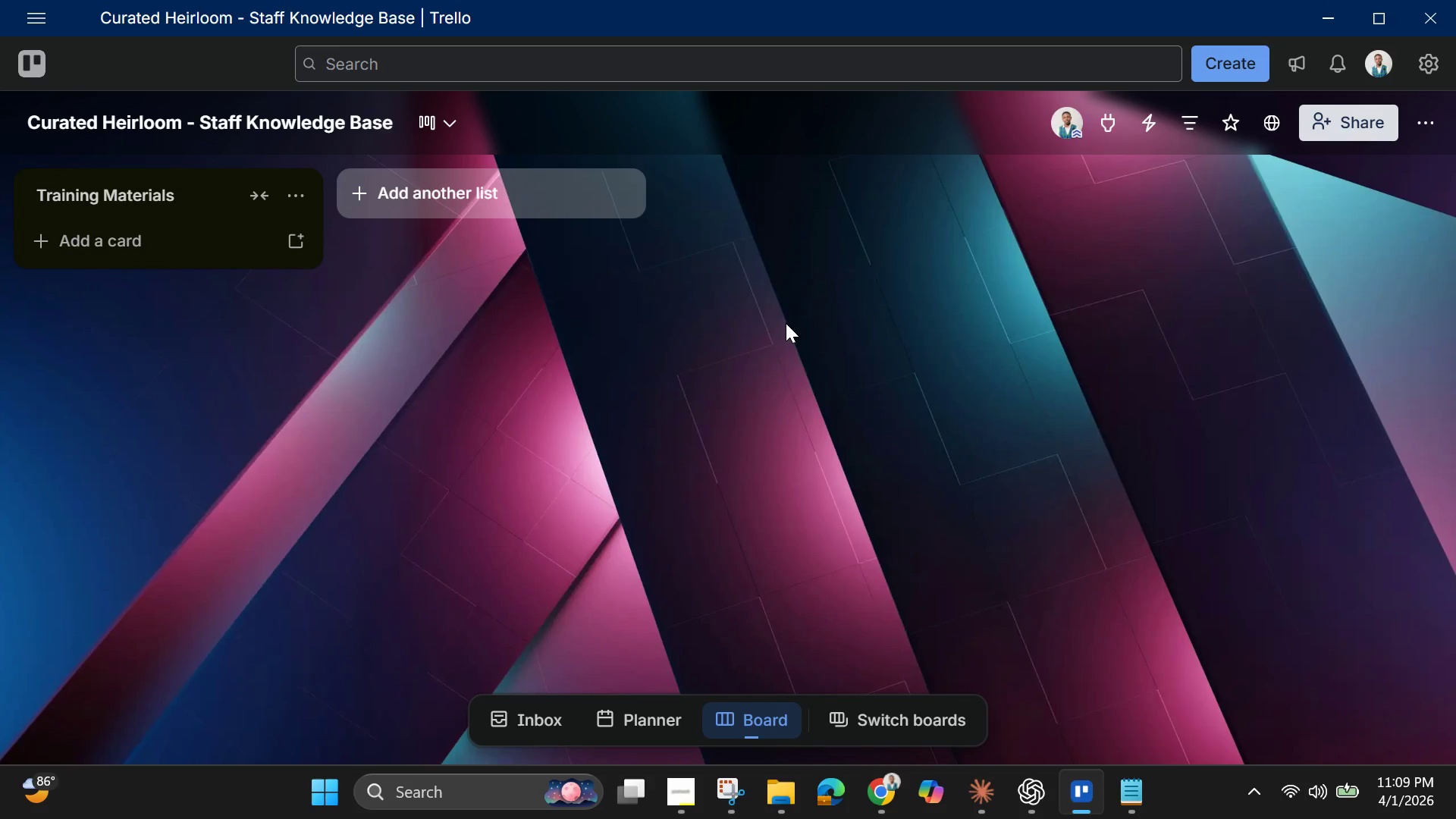 
left_click([32, 63])
 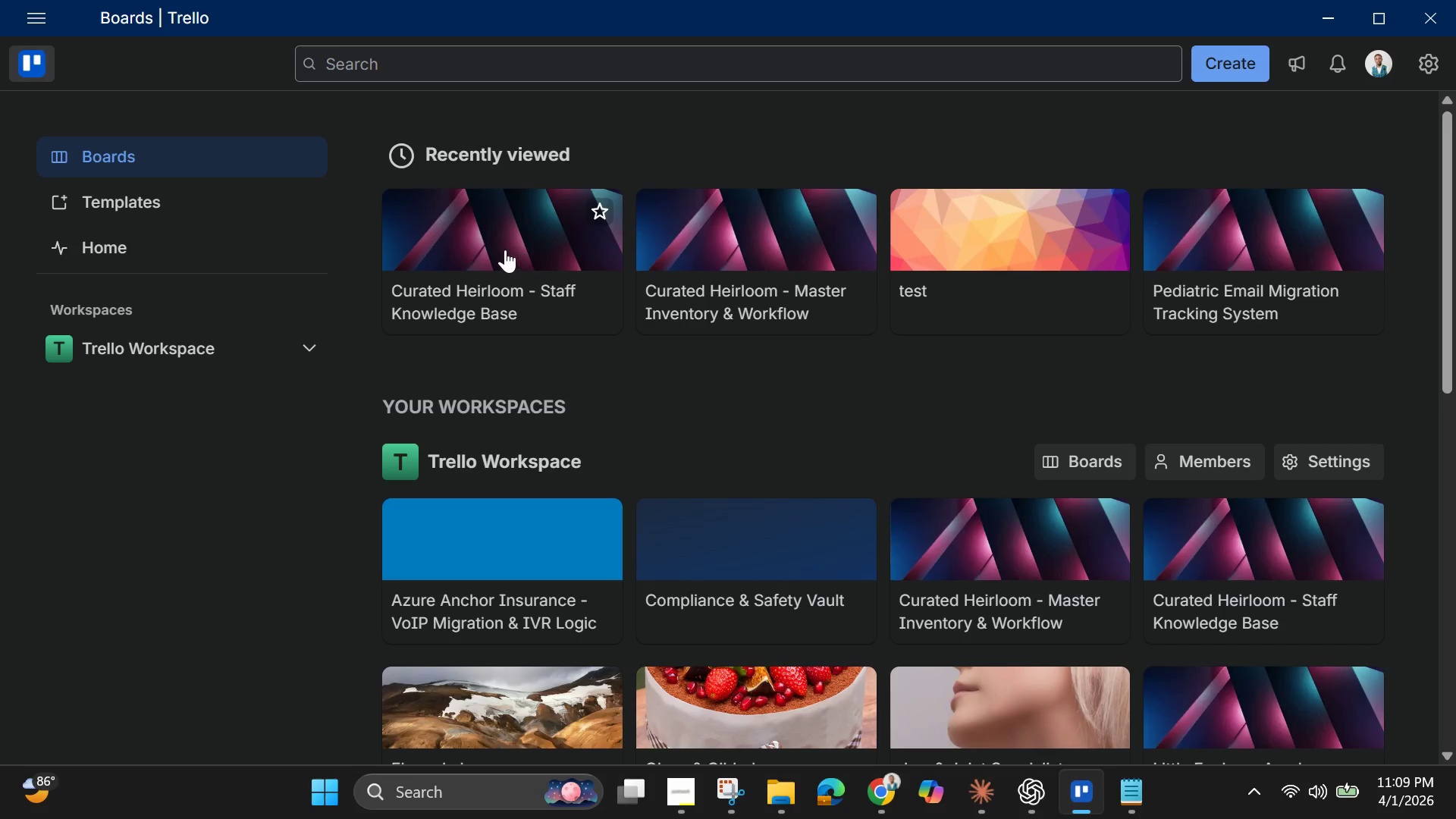 
left_click([499, 247])
 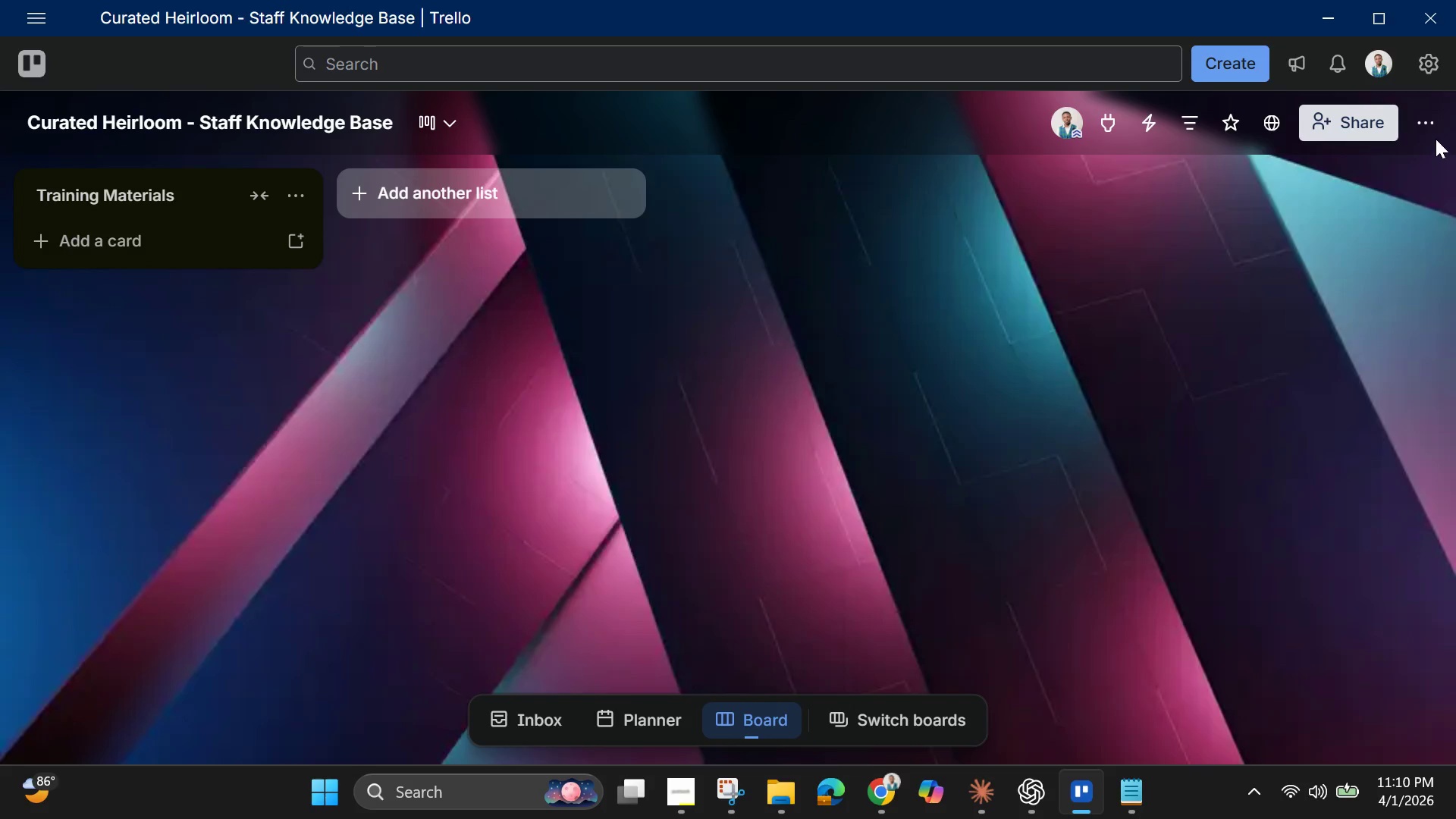 
left_click([1437, 130])
 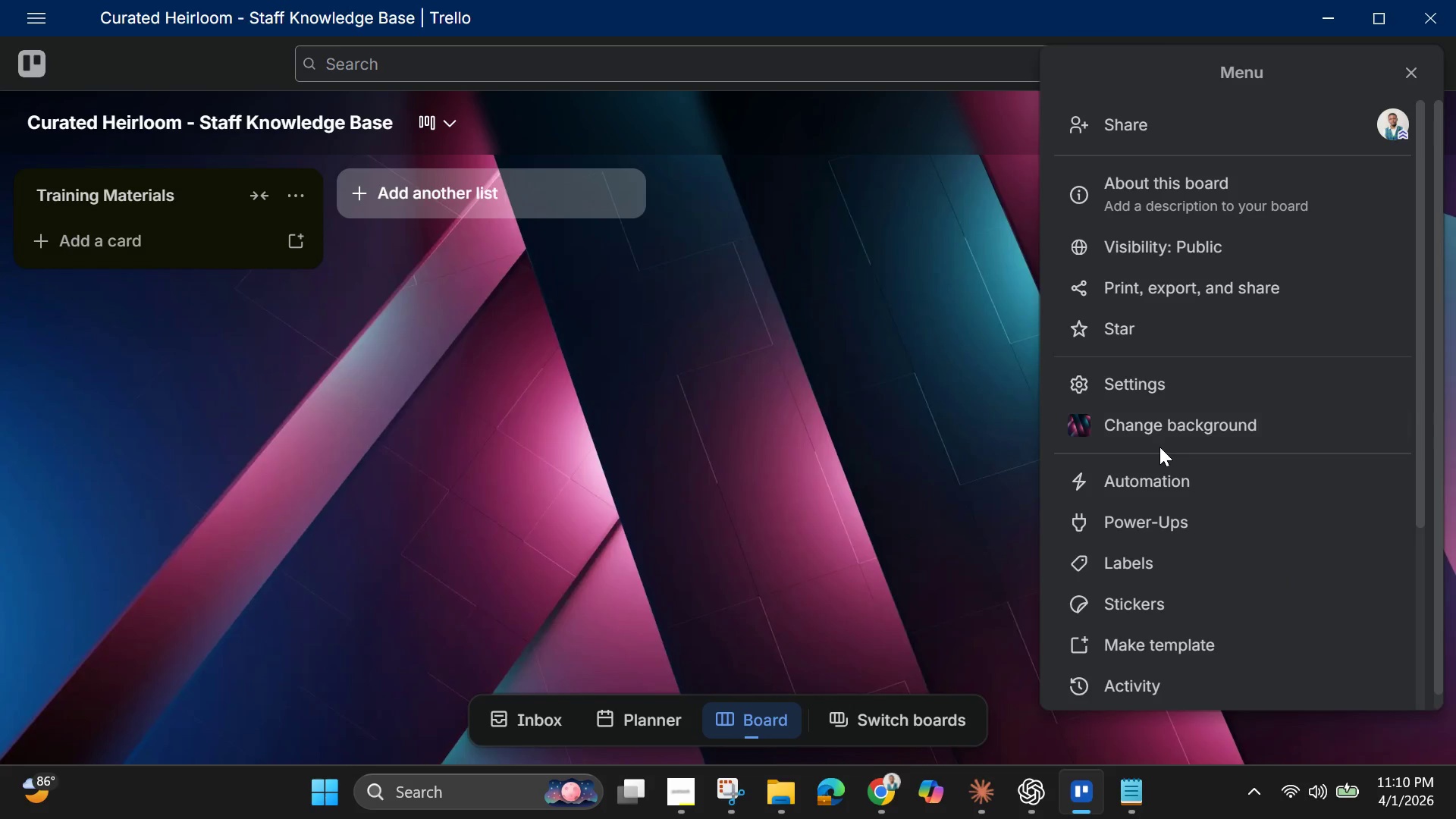 
left_click([1159, 440])
 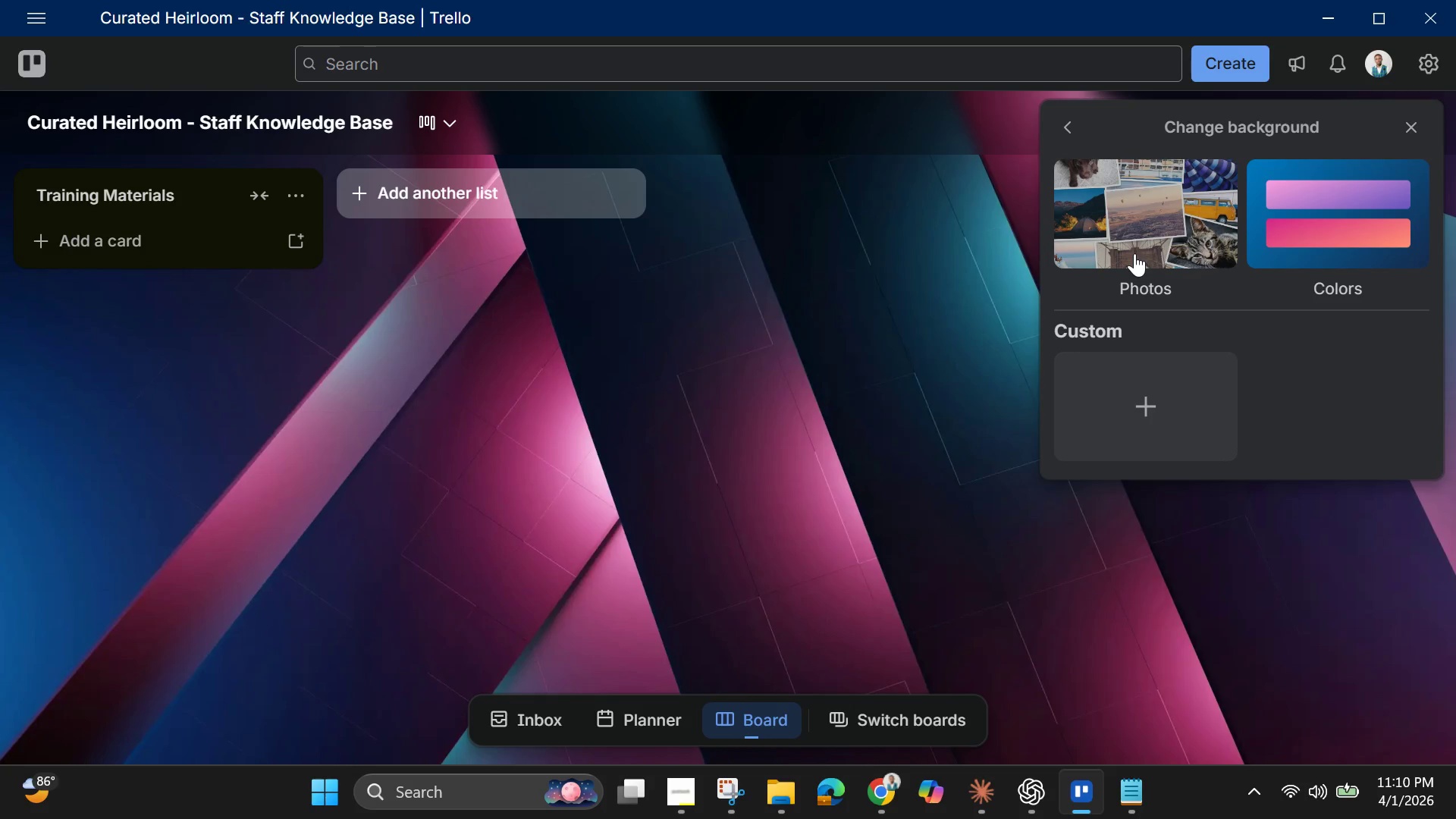 
left_click([1347, 215])
 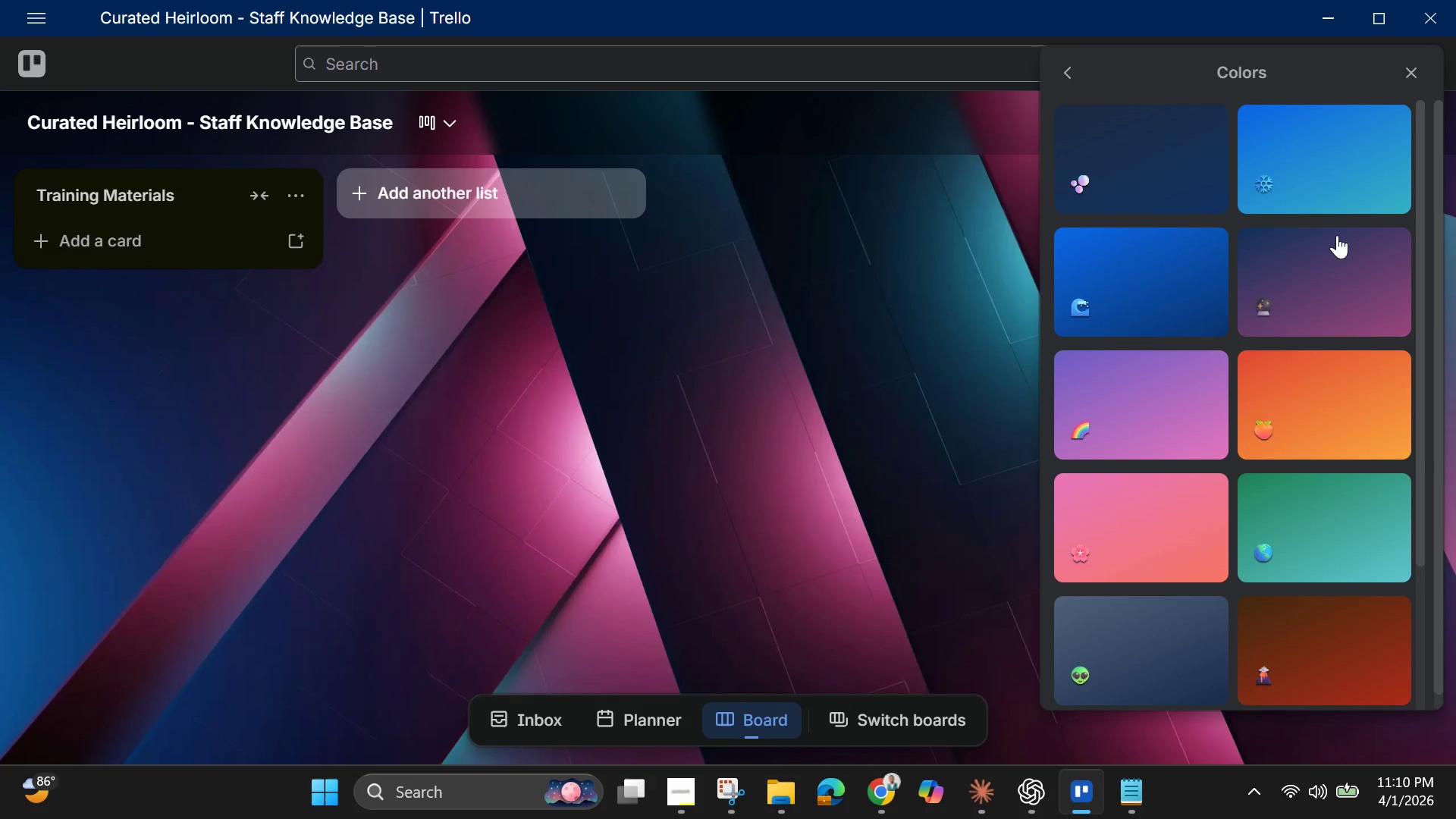 
scroll: coordinate [1268, 441], scroll_direction: up, amount: 1.0
 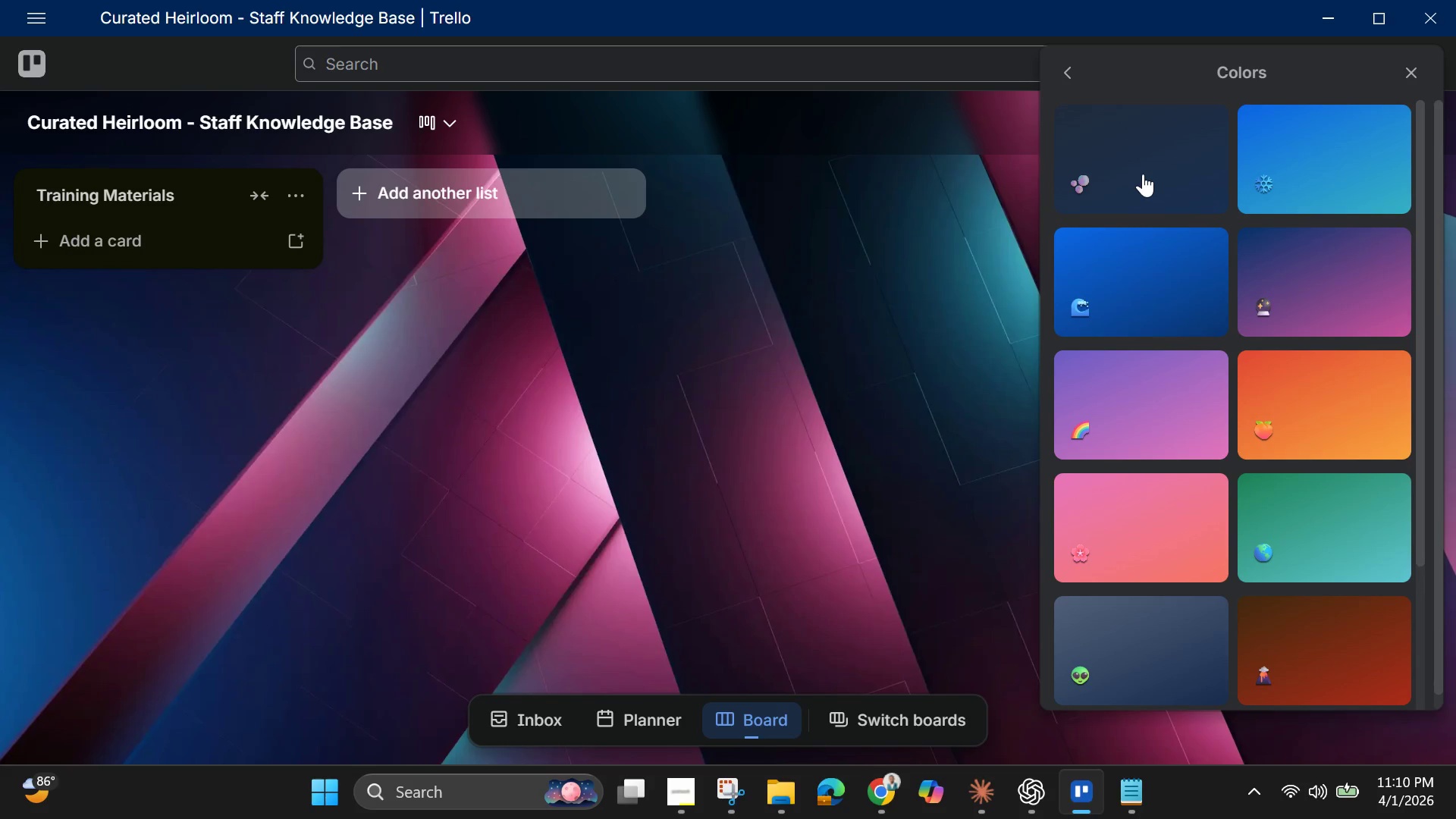 
left_click([1143, 174])
 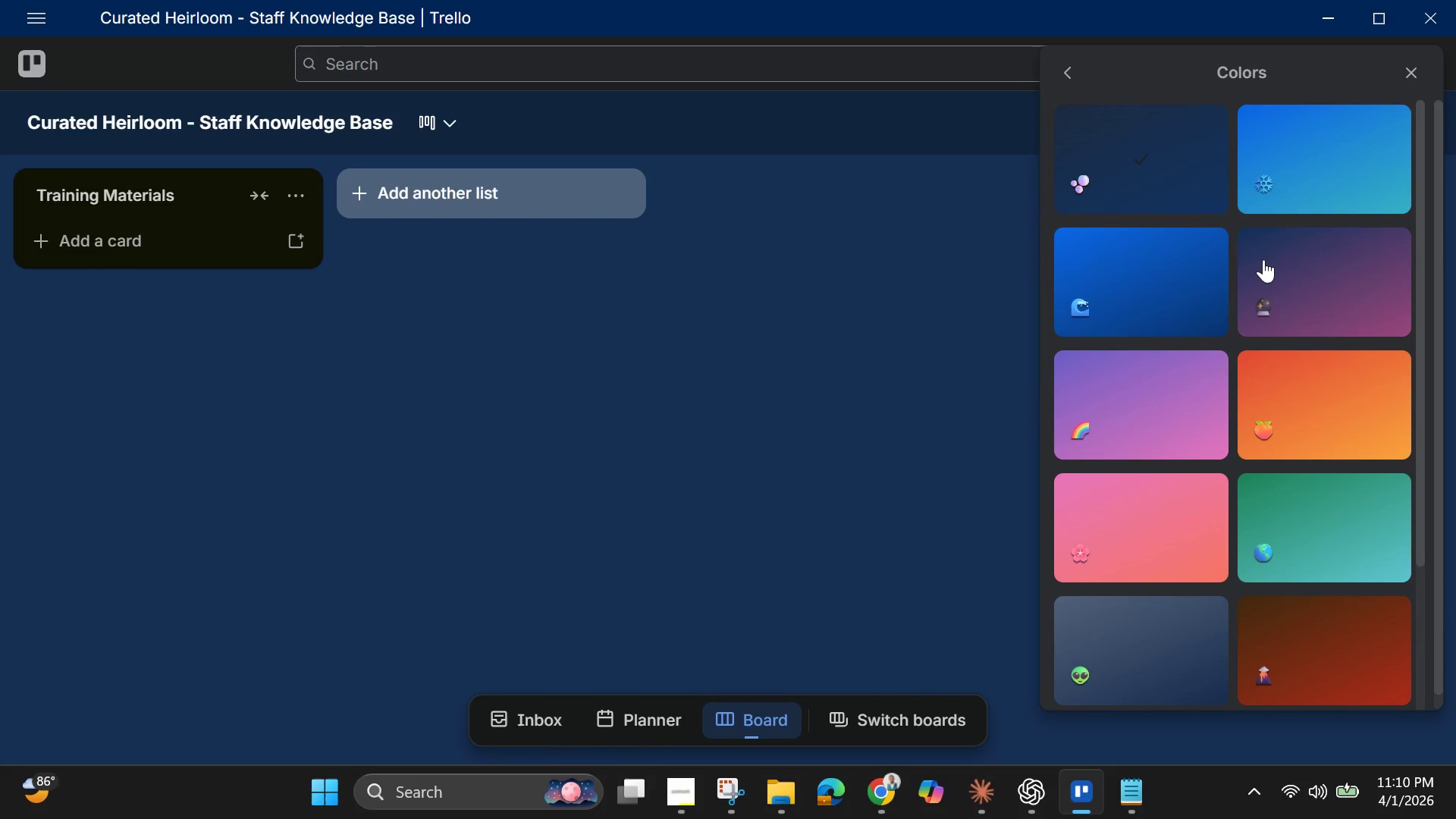 
left_click([1324, 287])
 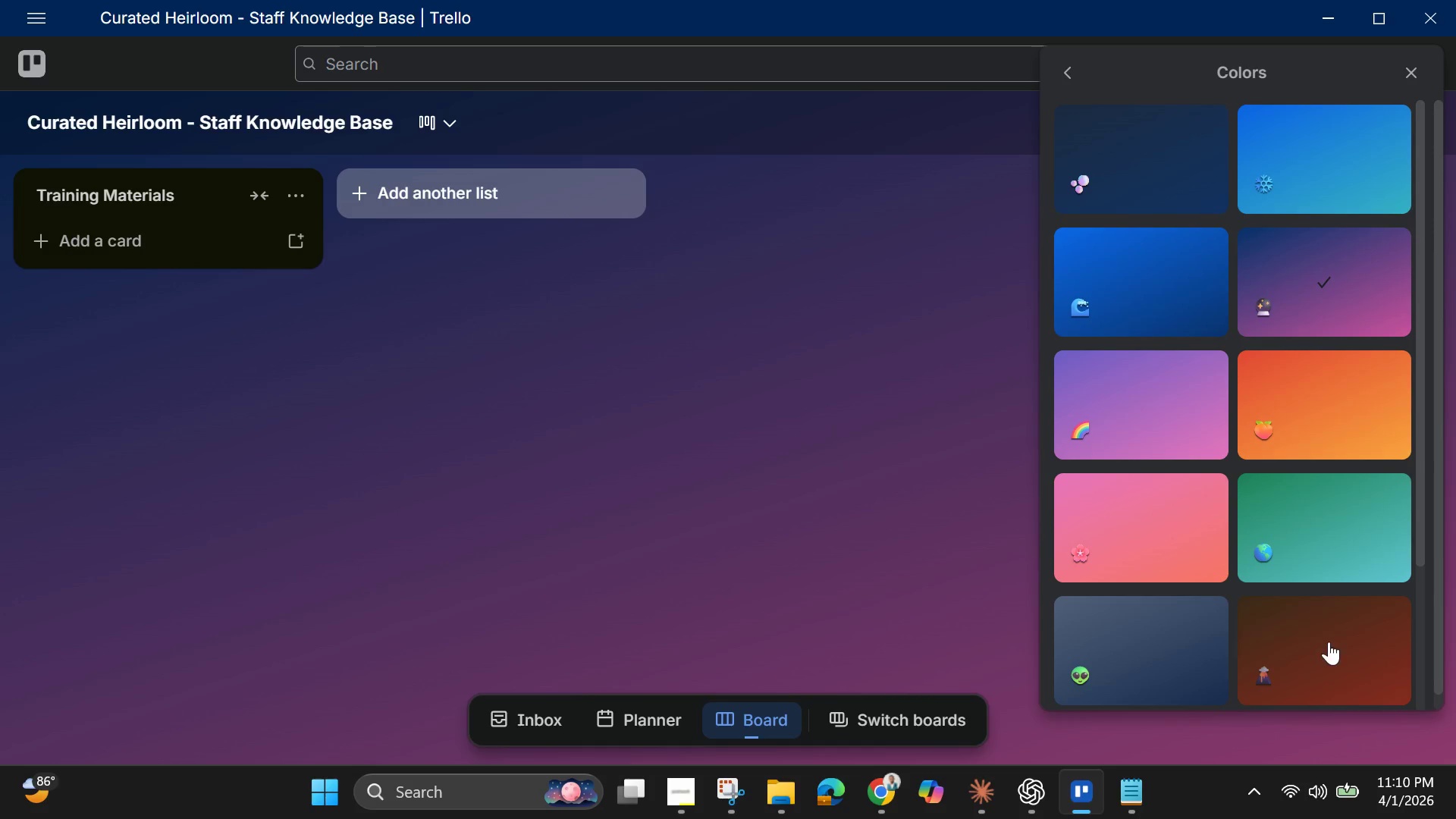 
wait(15.03)
 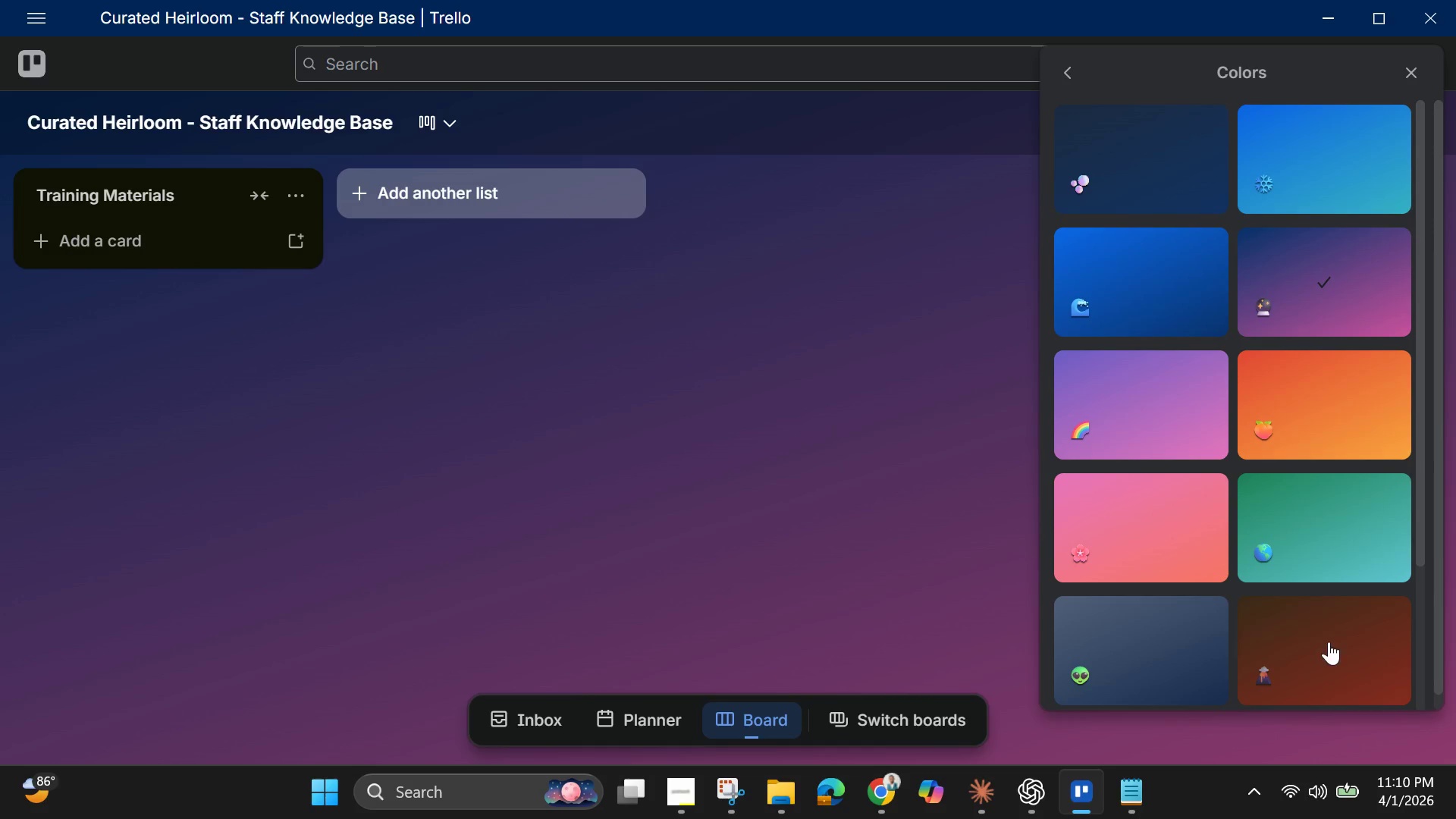 
left_click([18, 74])
 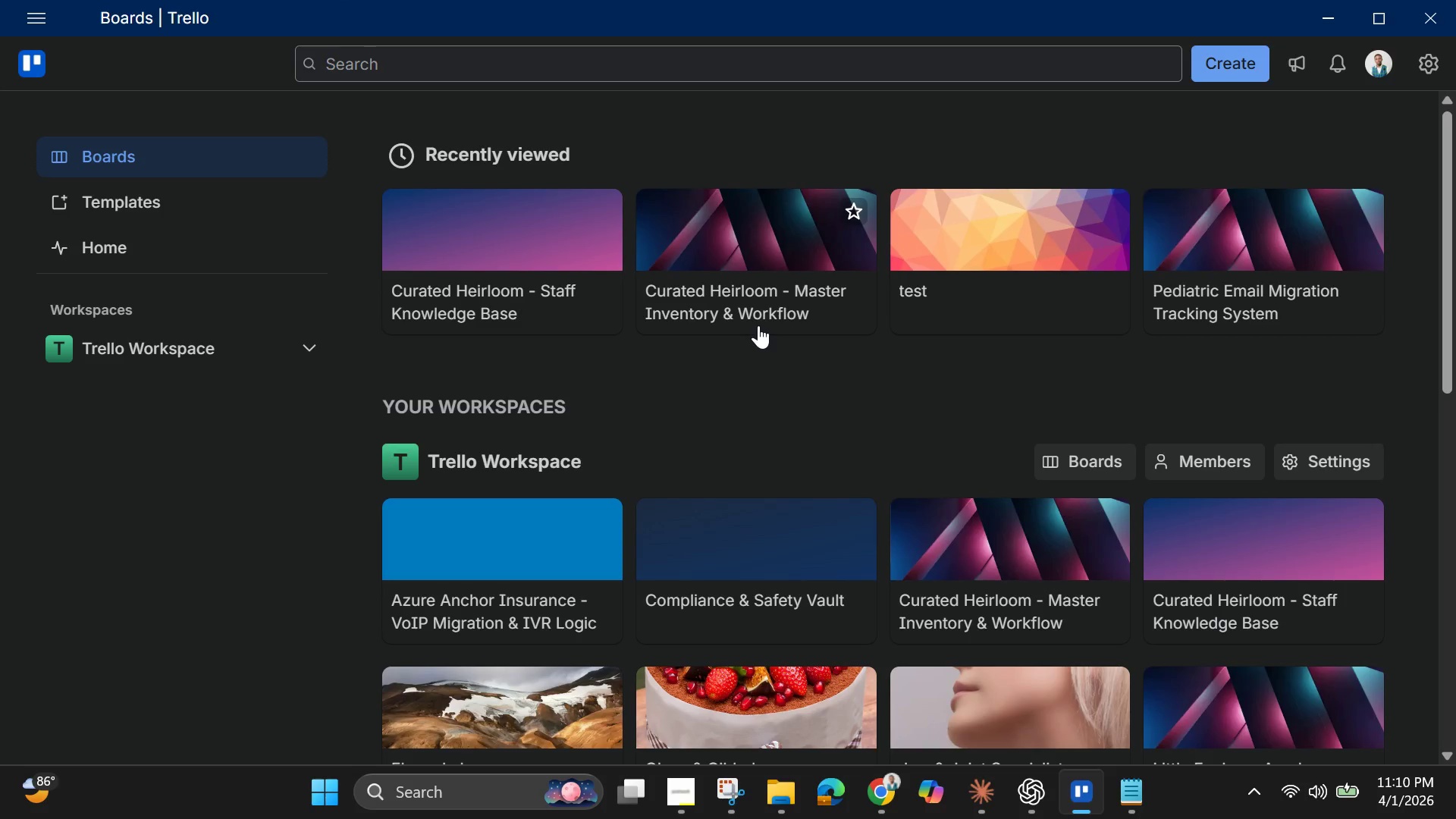 
left_click([715, 251])
 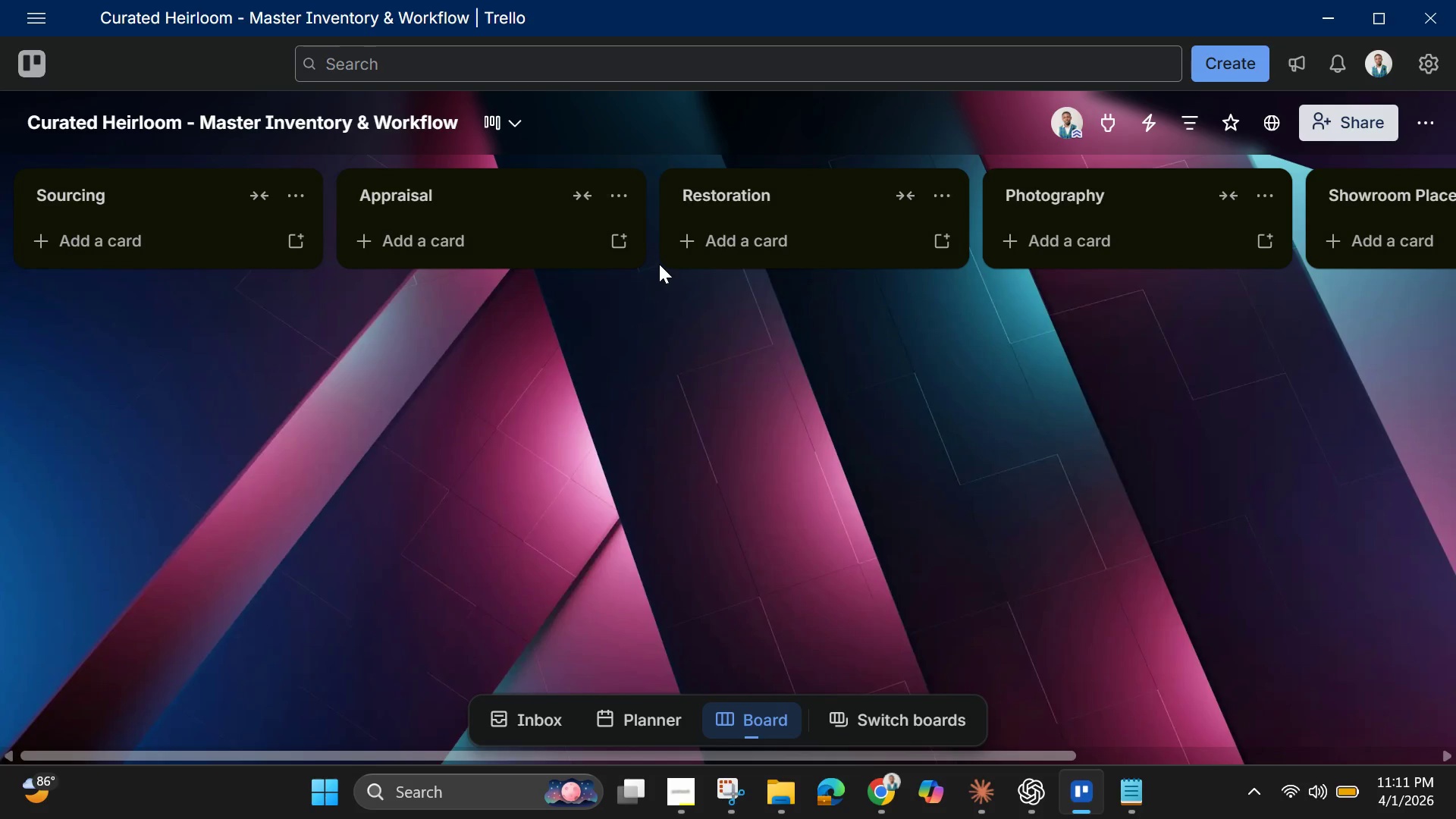 
wait(44.11)
 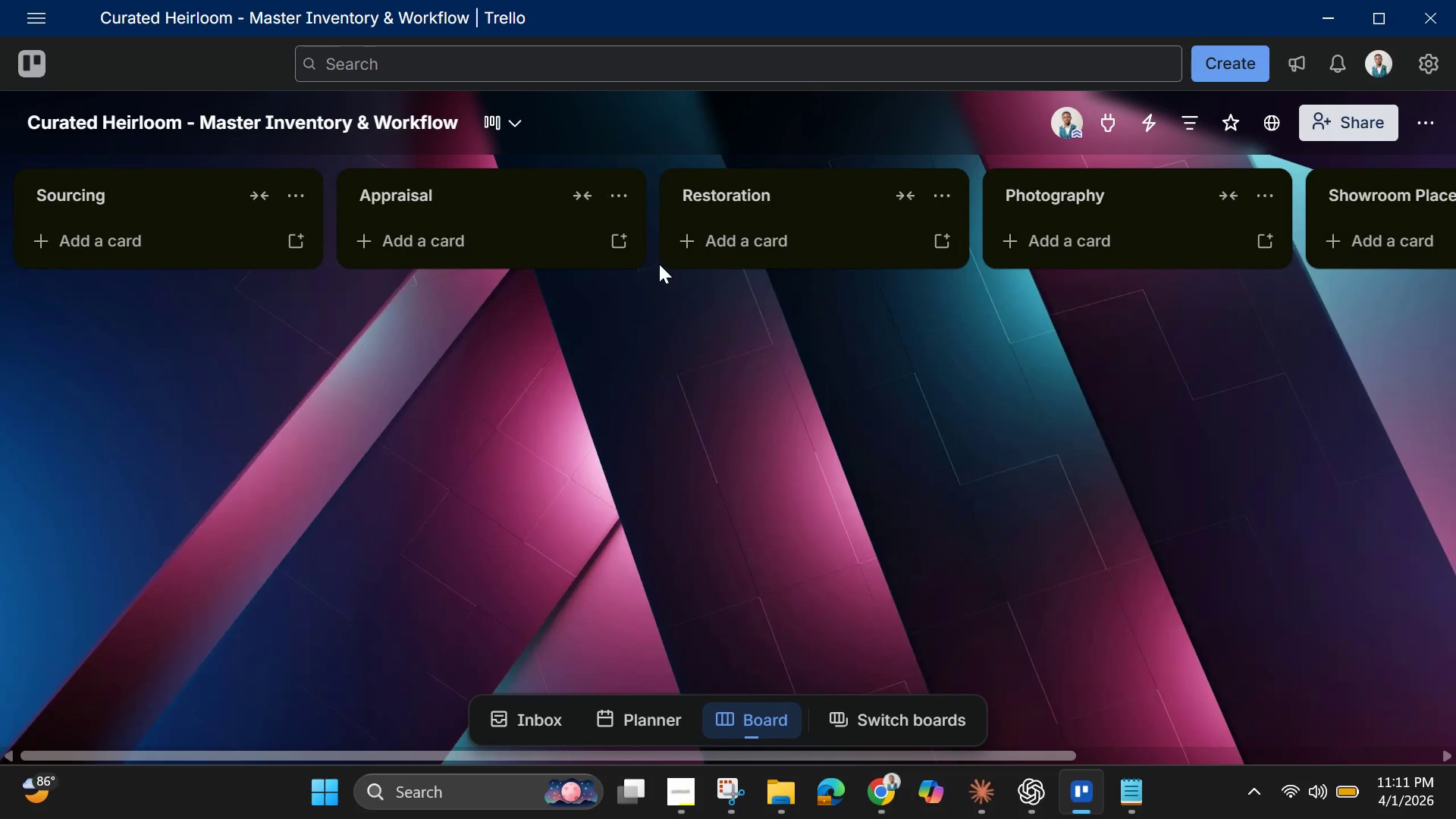 
left_click([188, 255])
 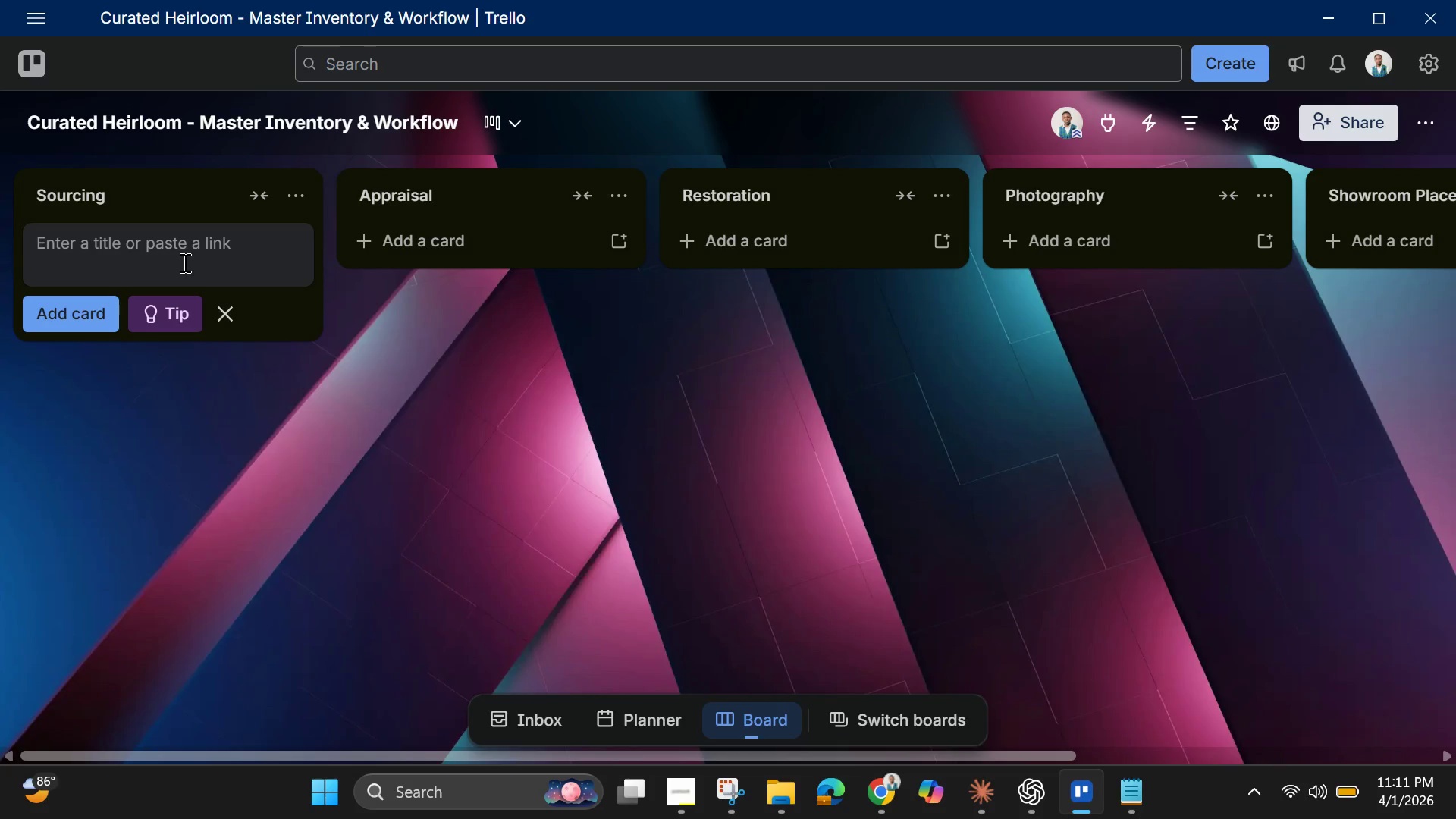 
type(Tempoe)
key(Backspace)
type(rary card)
 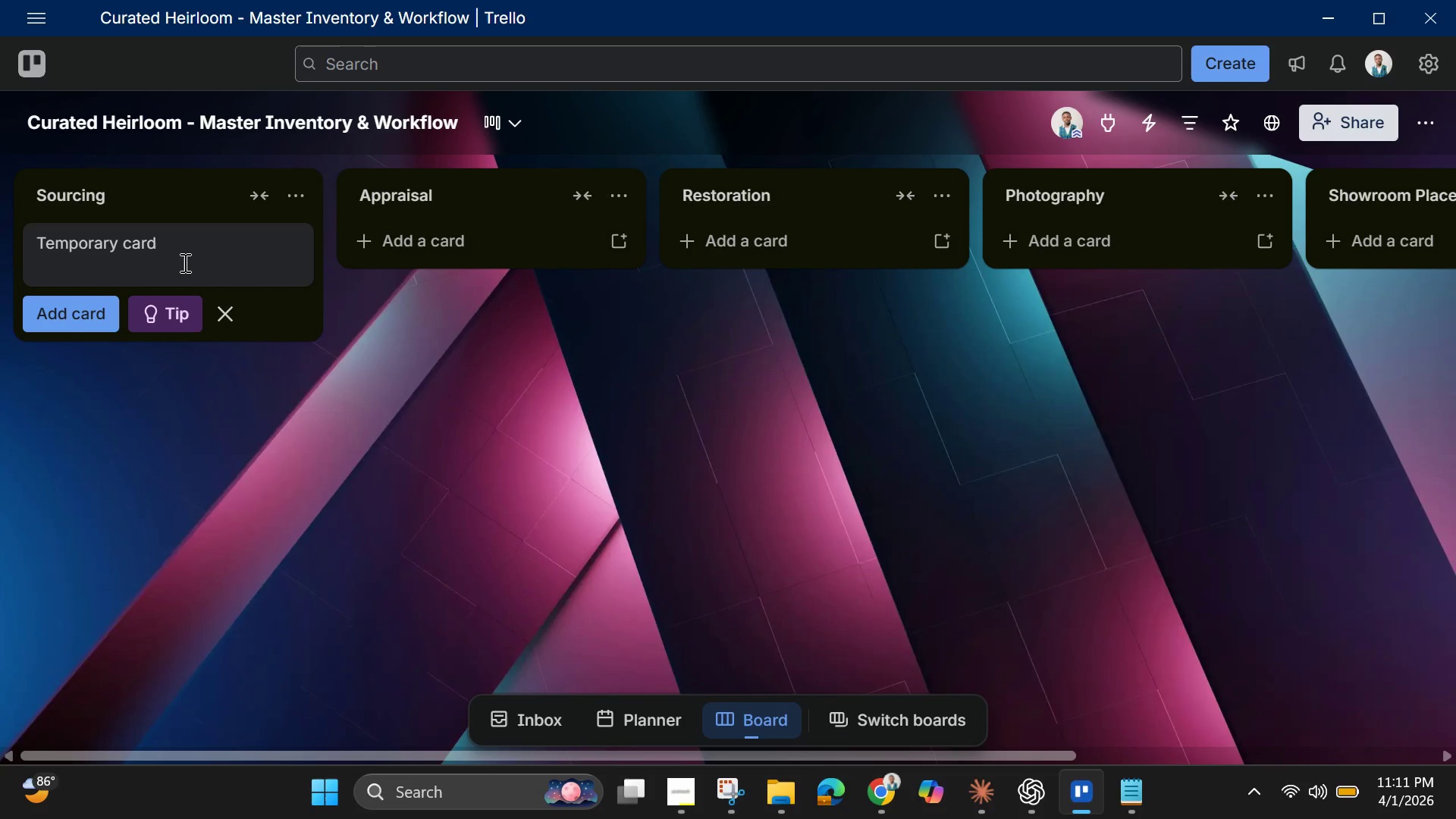 
key(Enter)
 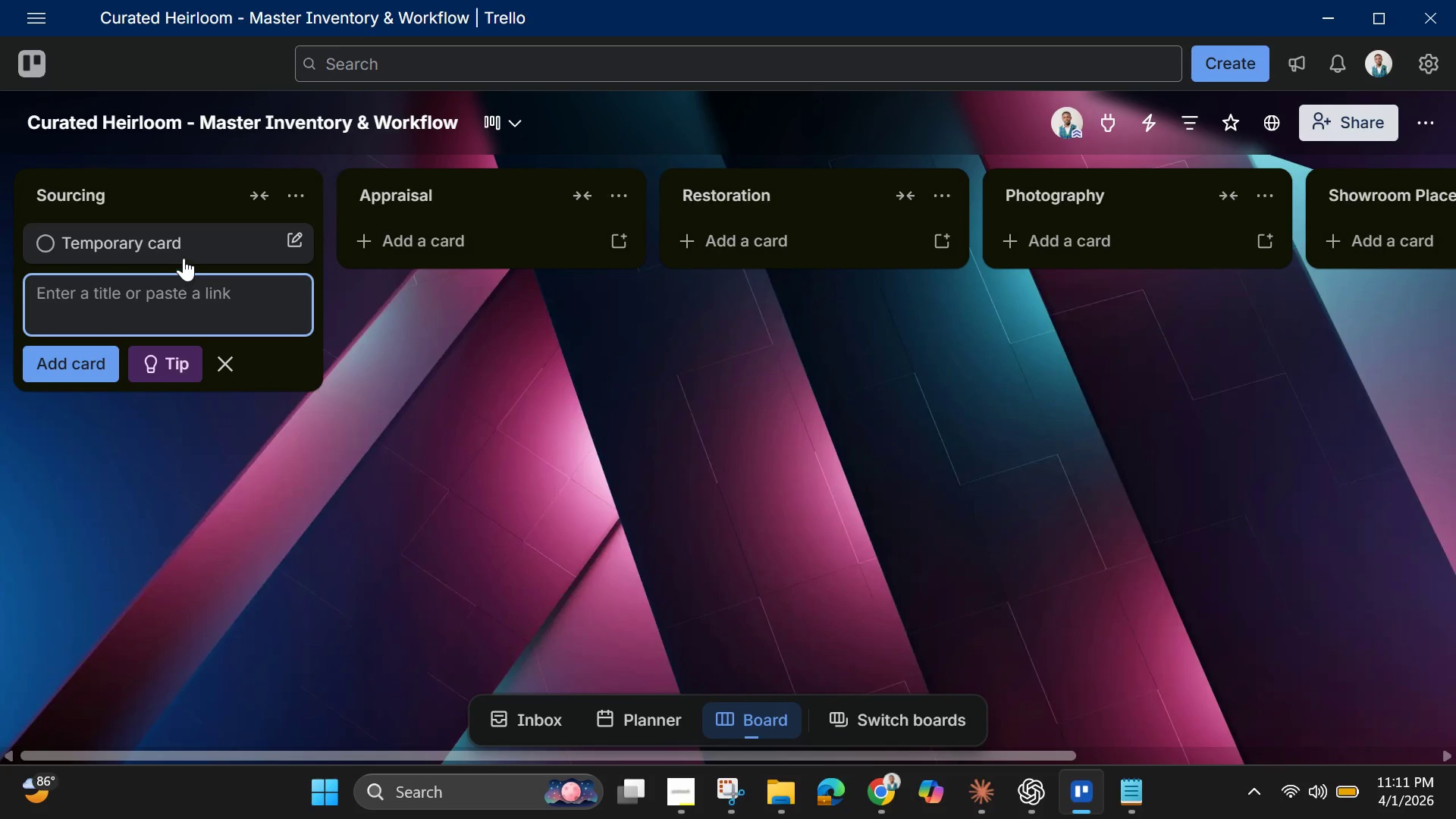 
left_click([192, 229])
 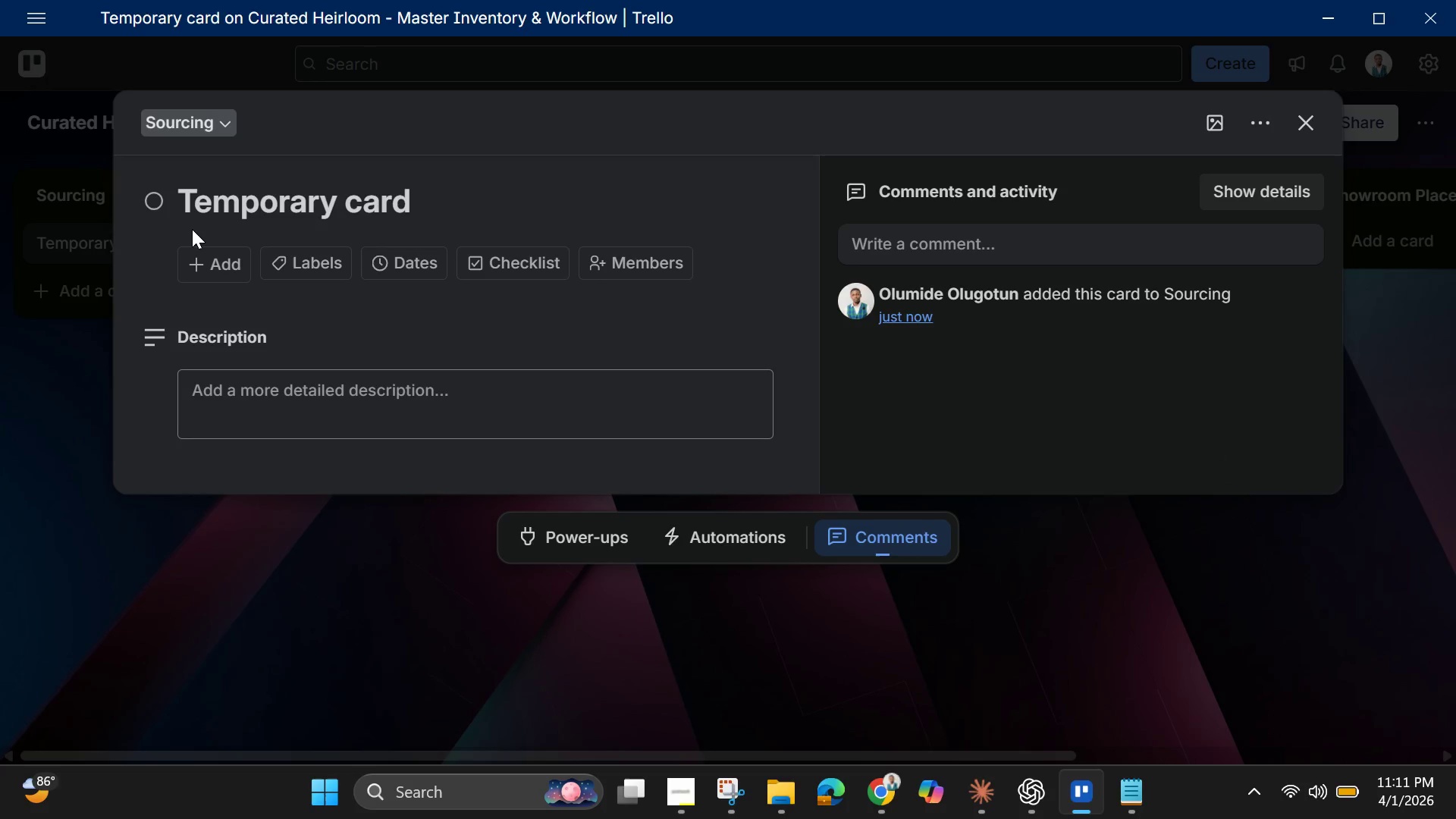 
wait(14.28)
 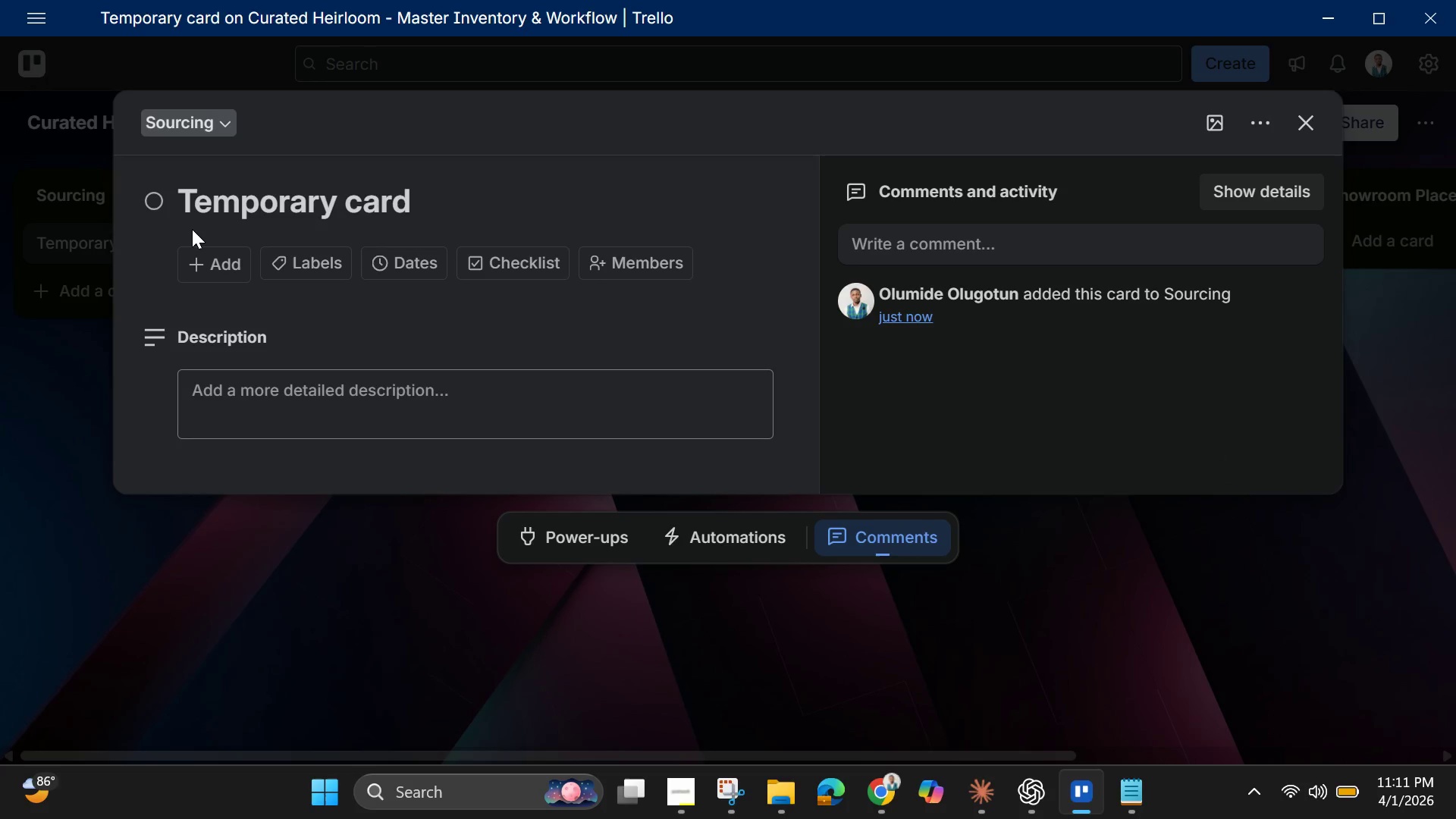 
left_click([1260, 117])
 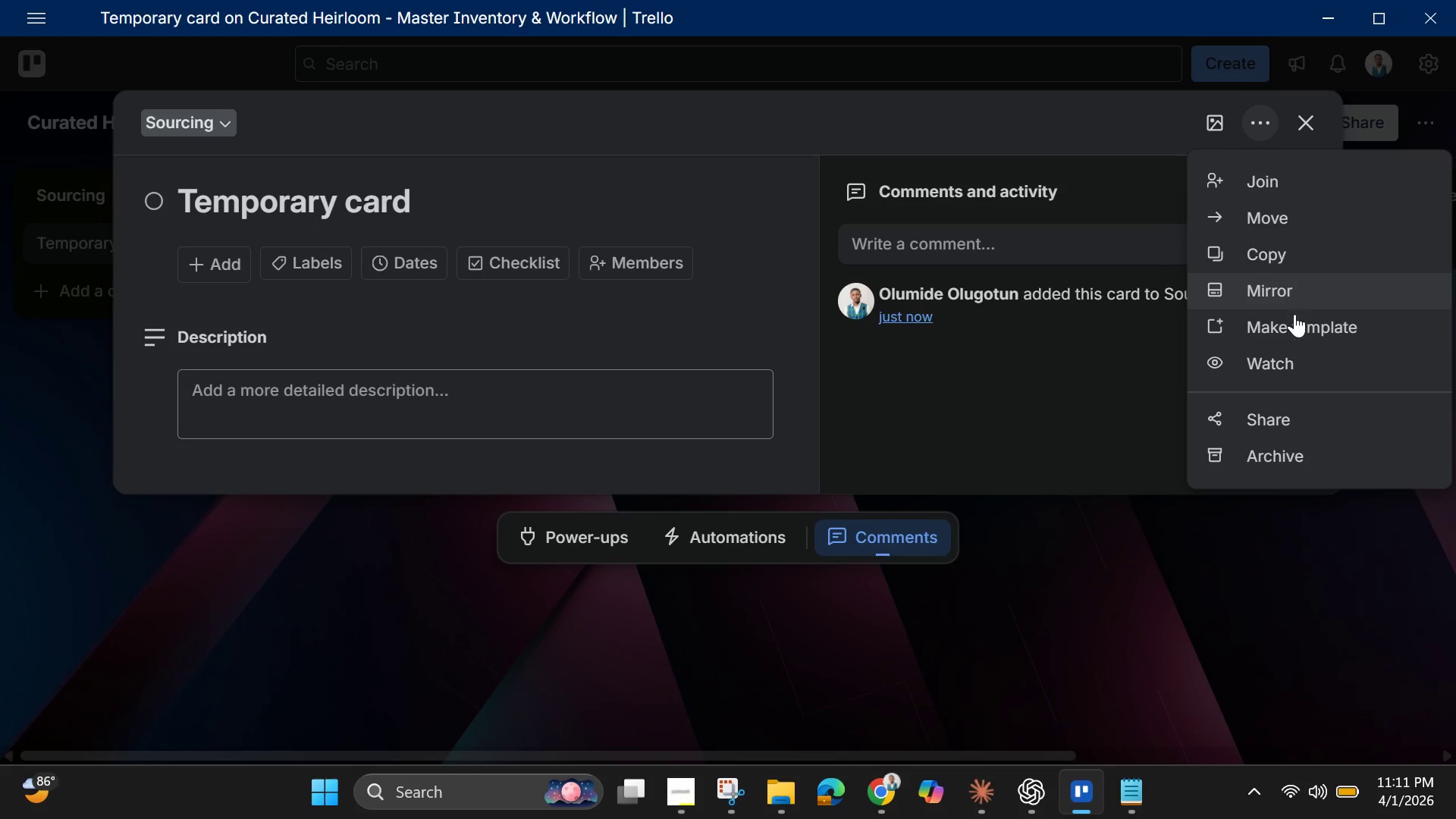 
scroll: coordinate [1294, 361], scroll_direction: down, amount: 3.0
 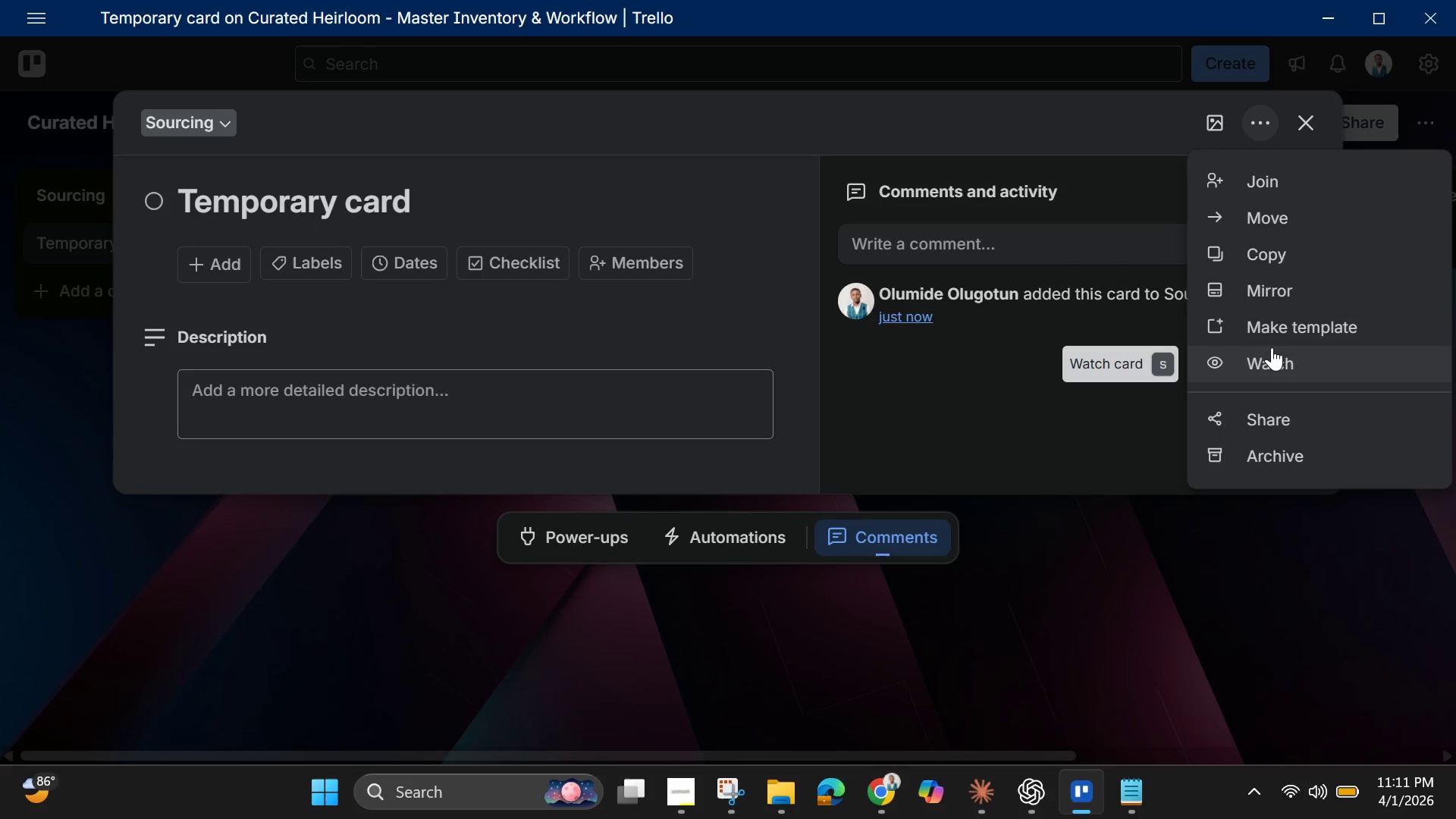 
scroll: coordinate [1272, 347], scroll_direction: up, amount: 3.0
 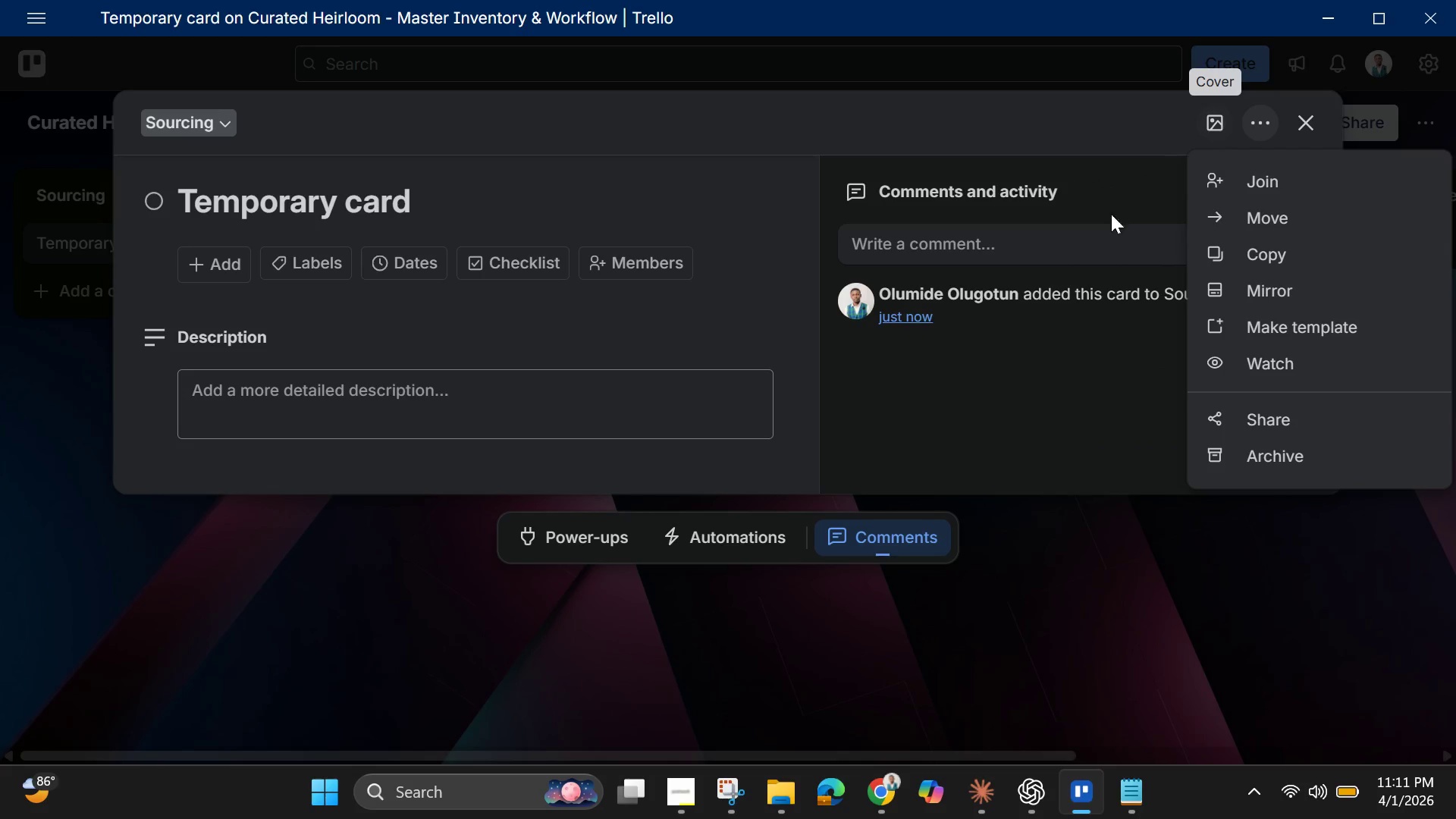 
left_click([328, 557])
 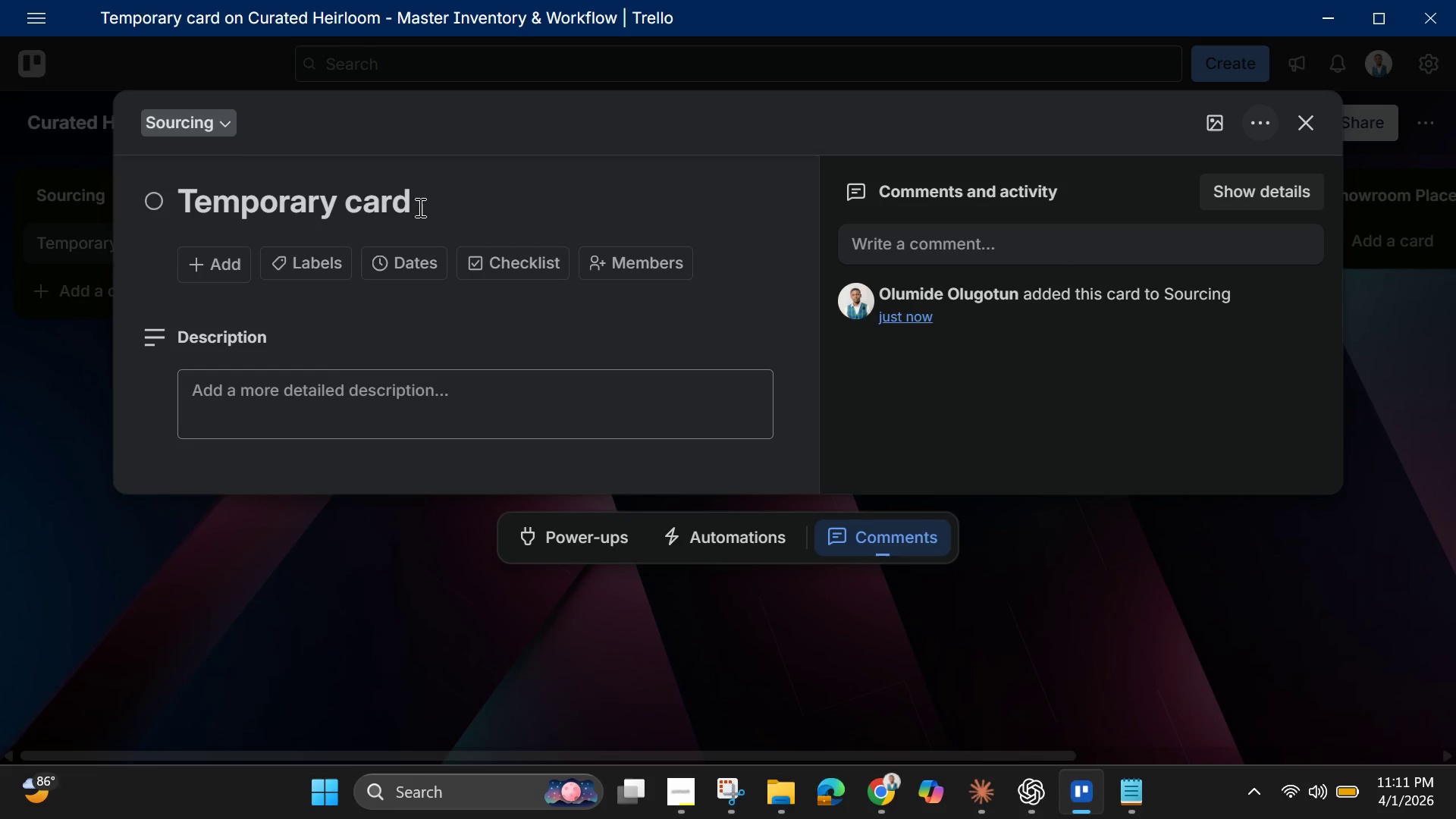 
left_click([225, 121])
 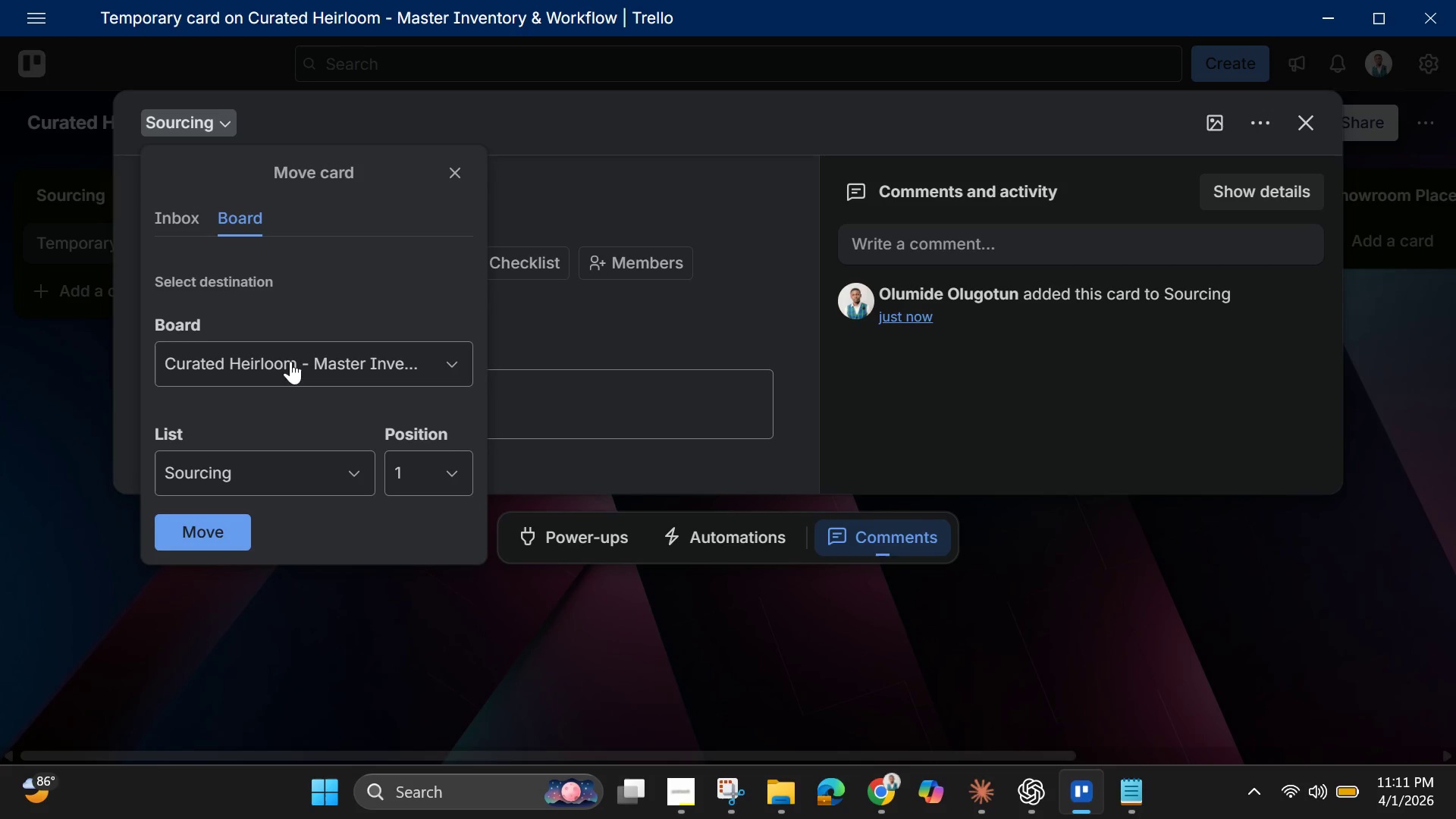 
scroll: coordinate [304, 398], scroll_direction: down, amount: 3.0
 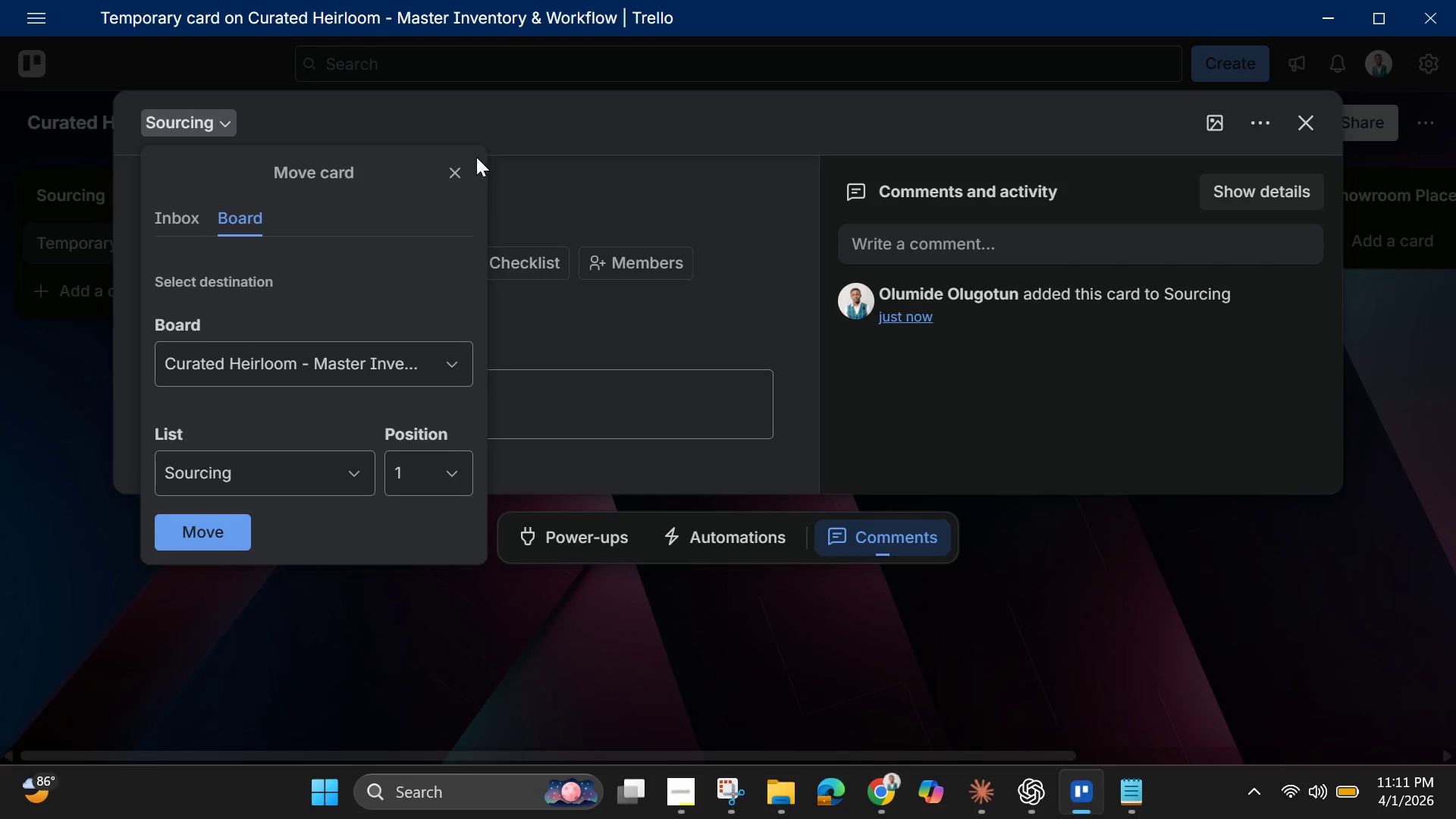 
left_click([455, 174])
 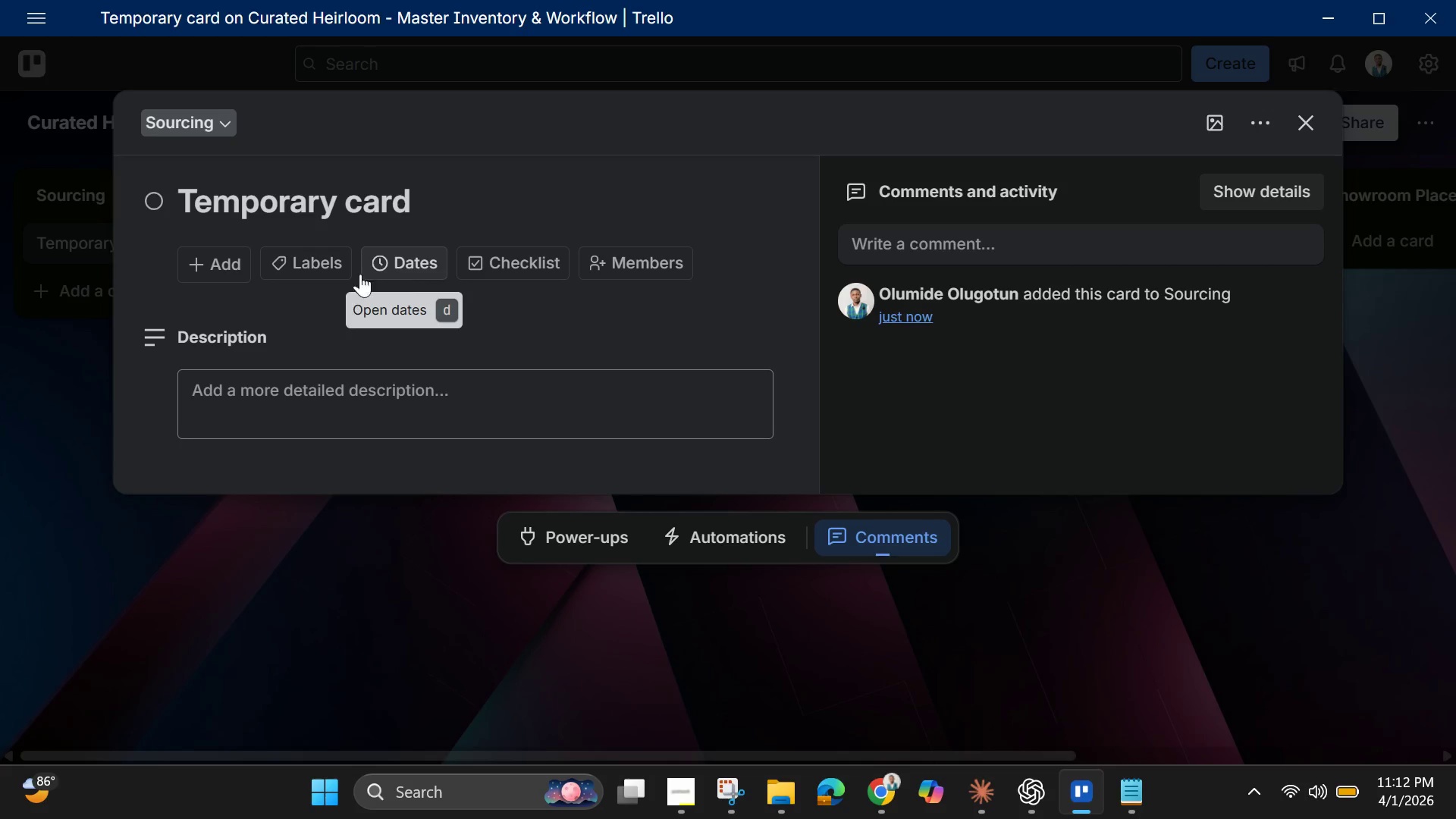 
left_click([217, 268])
 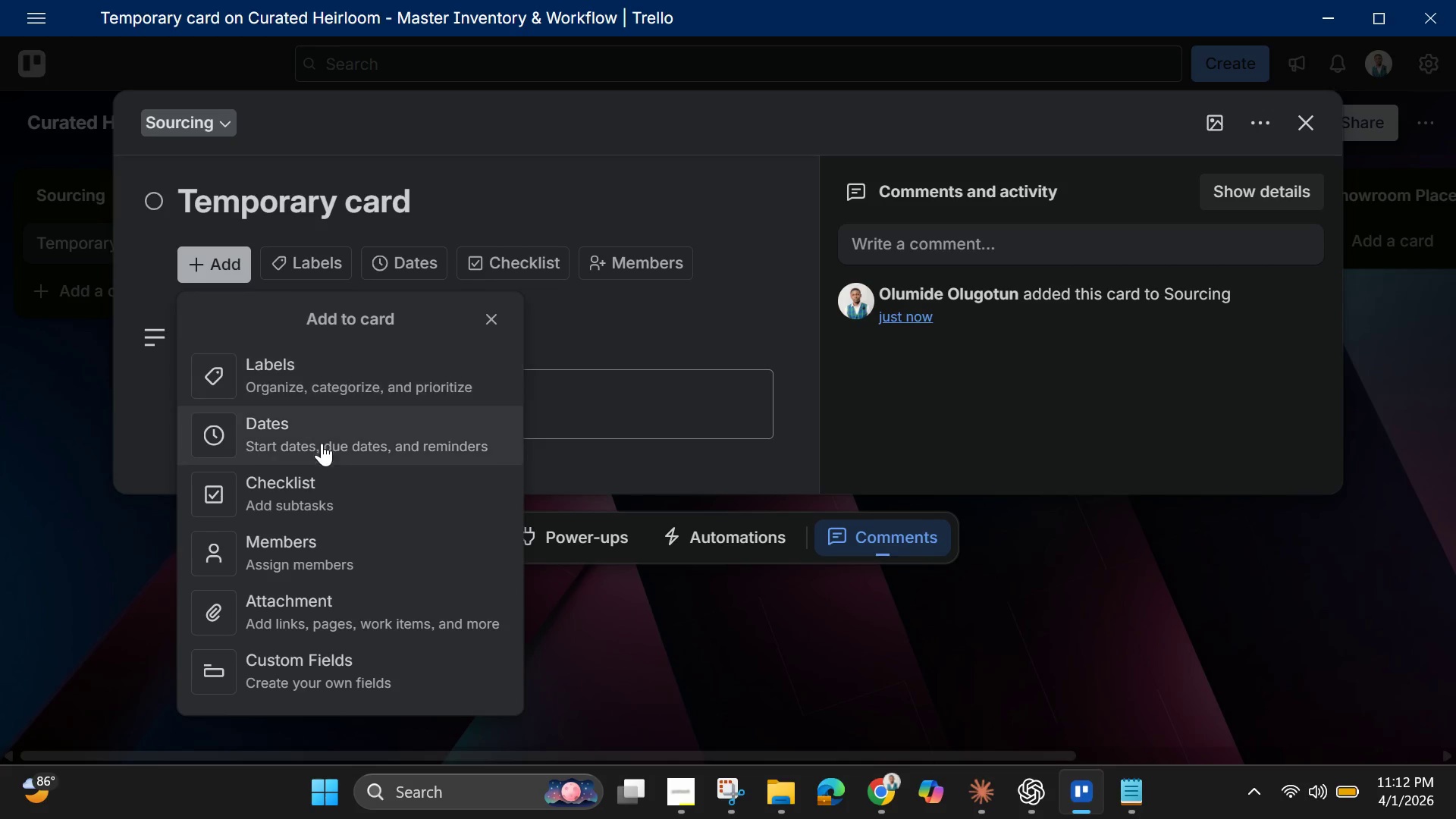 
scroll: coordinate [323, 456], scroll_direction: down, amount: 3.0
 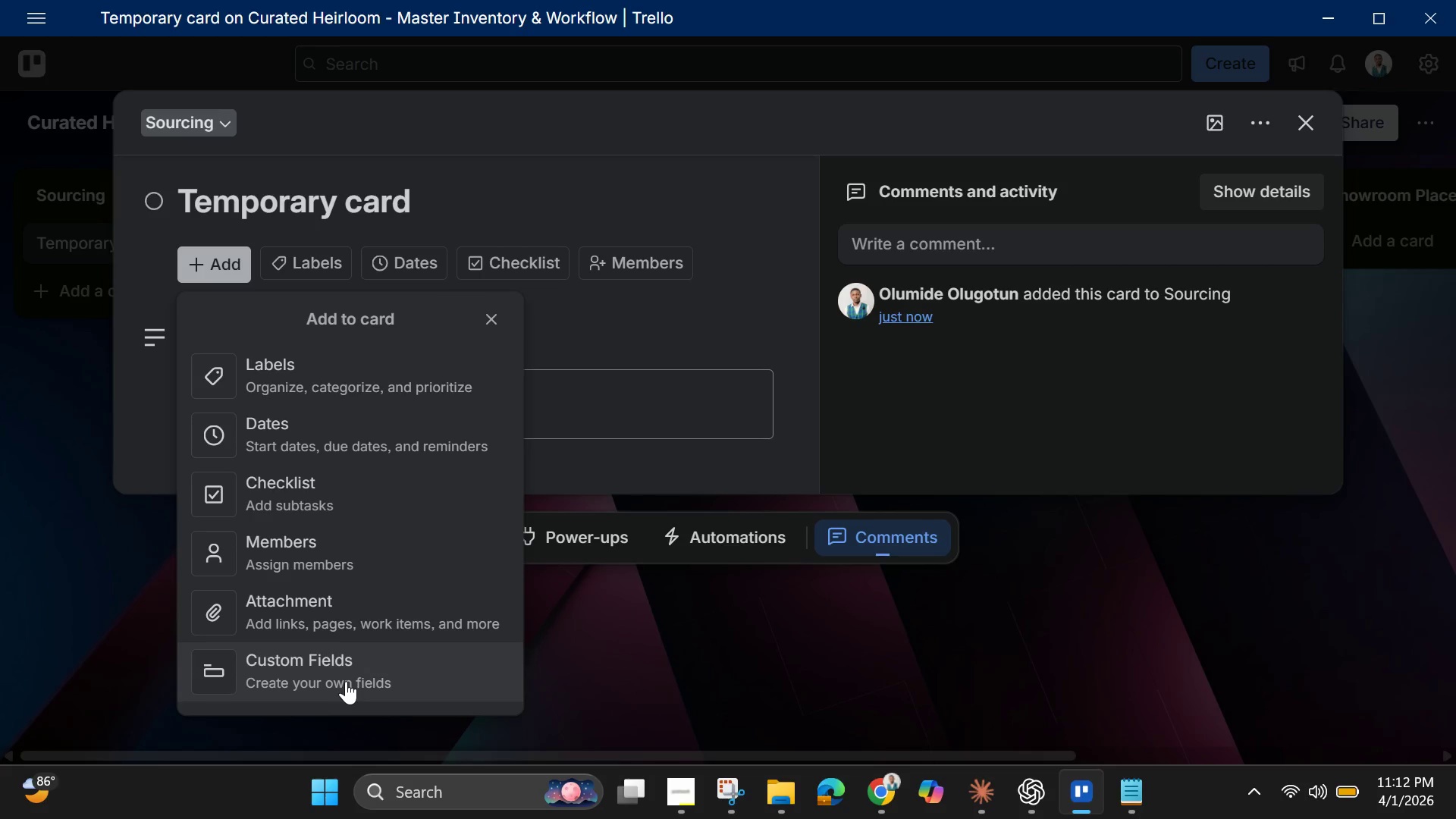 
left_click([346, 681])
 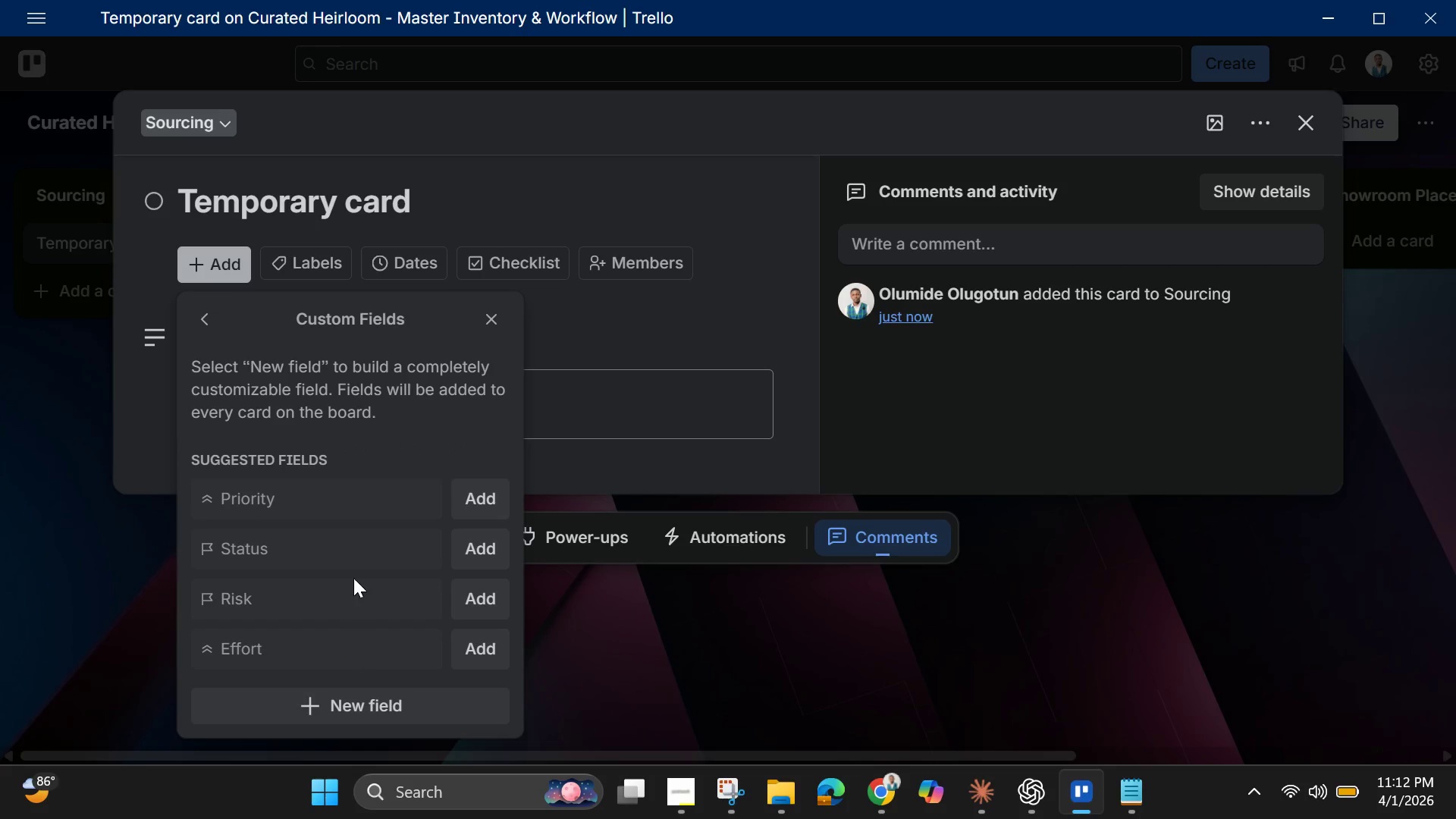 
scroll: coordinate [352, 560], scroll_direction: down, amount: 2.0
 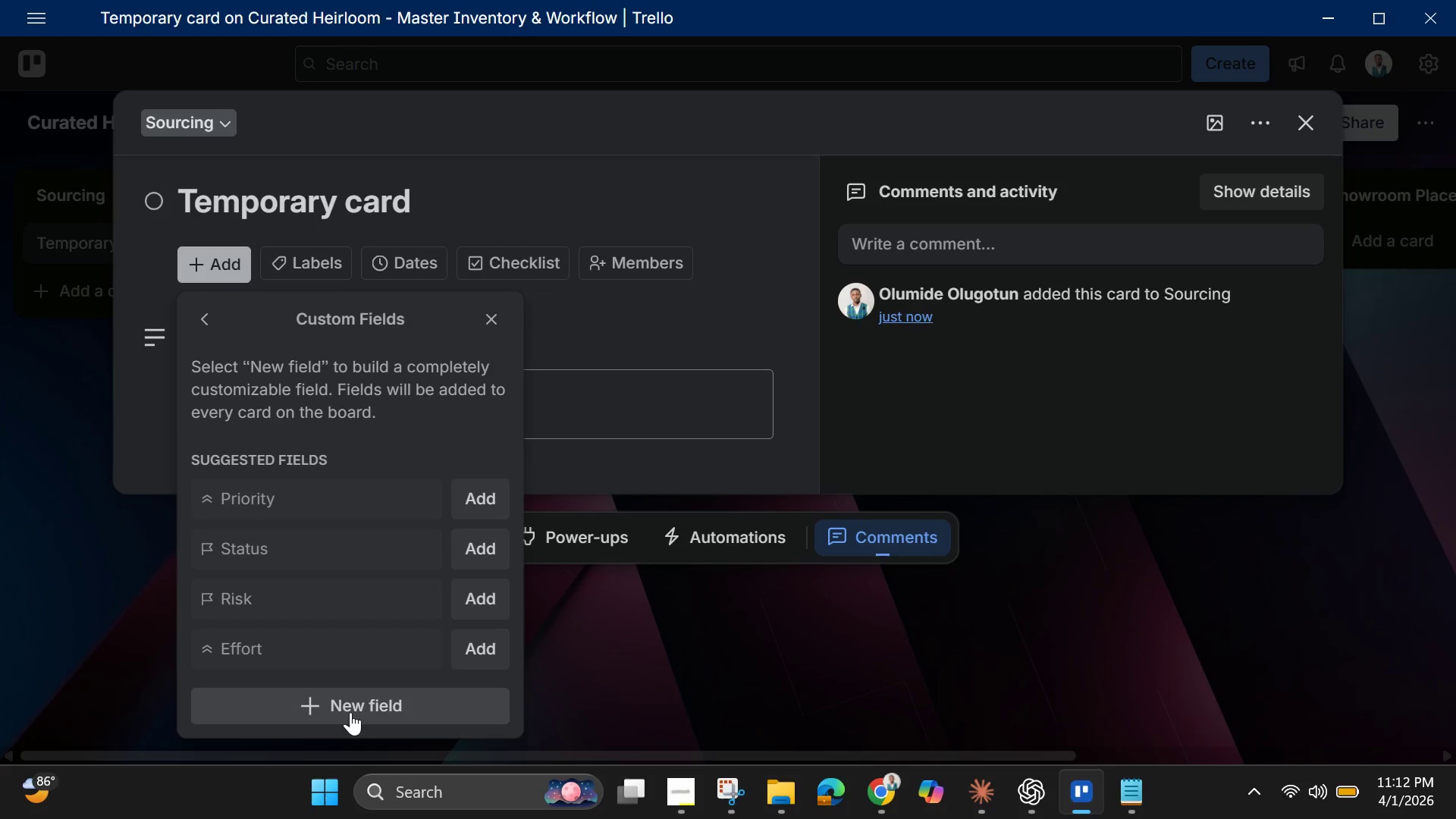 
left_click([350, 712])
 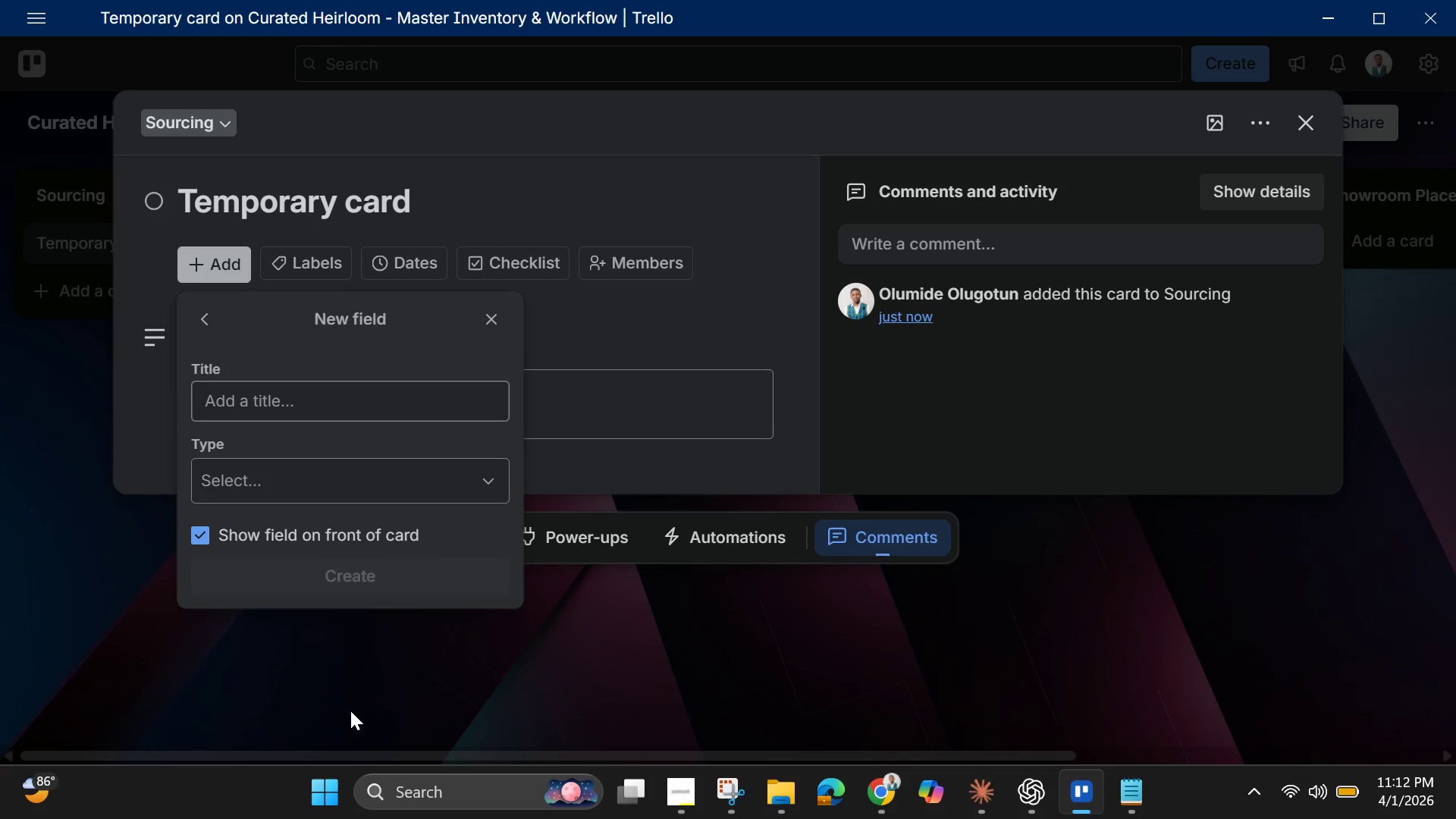 
wait(11.39)
 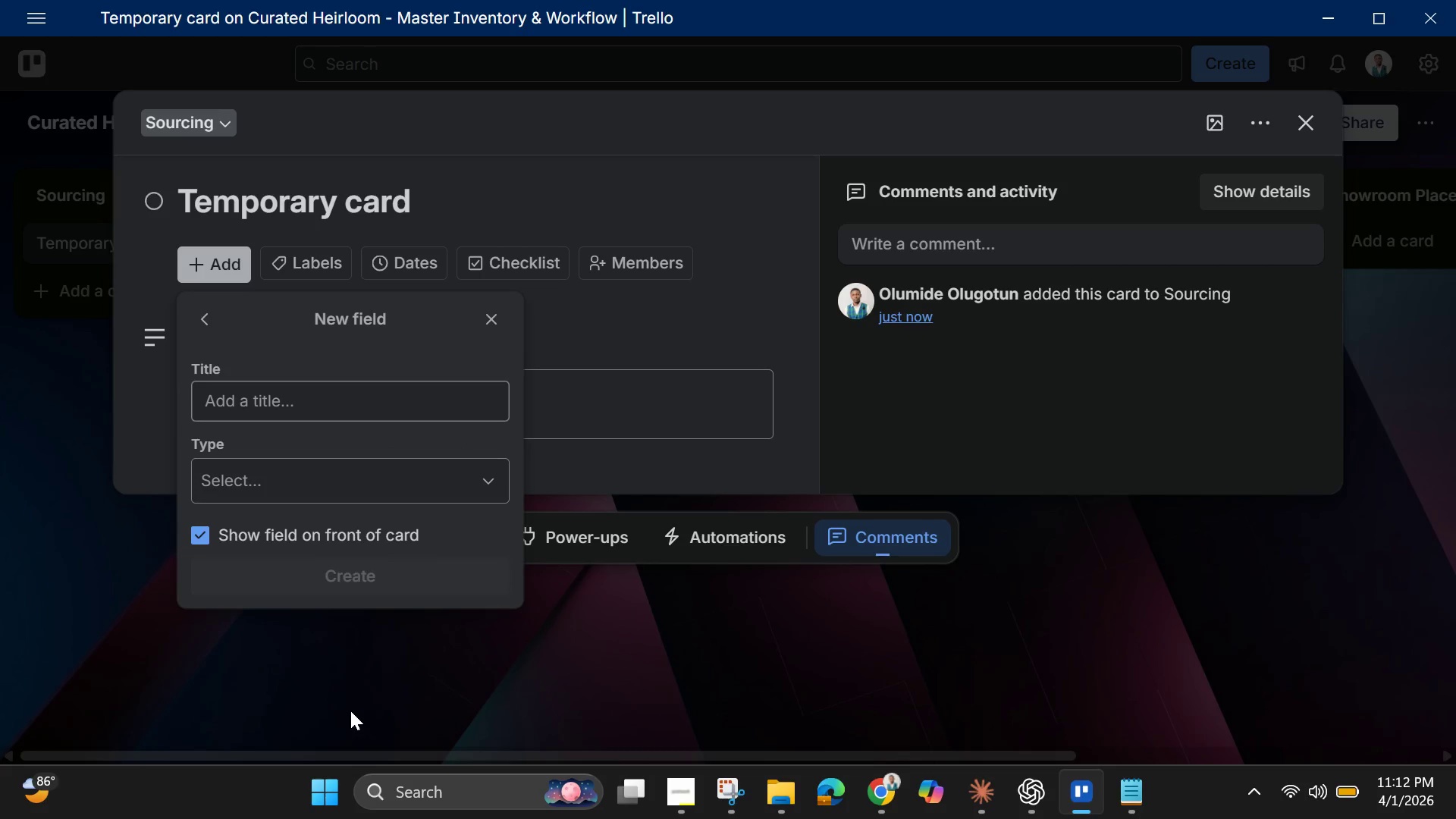 
left_click([346, 403])
 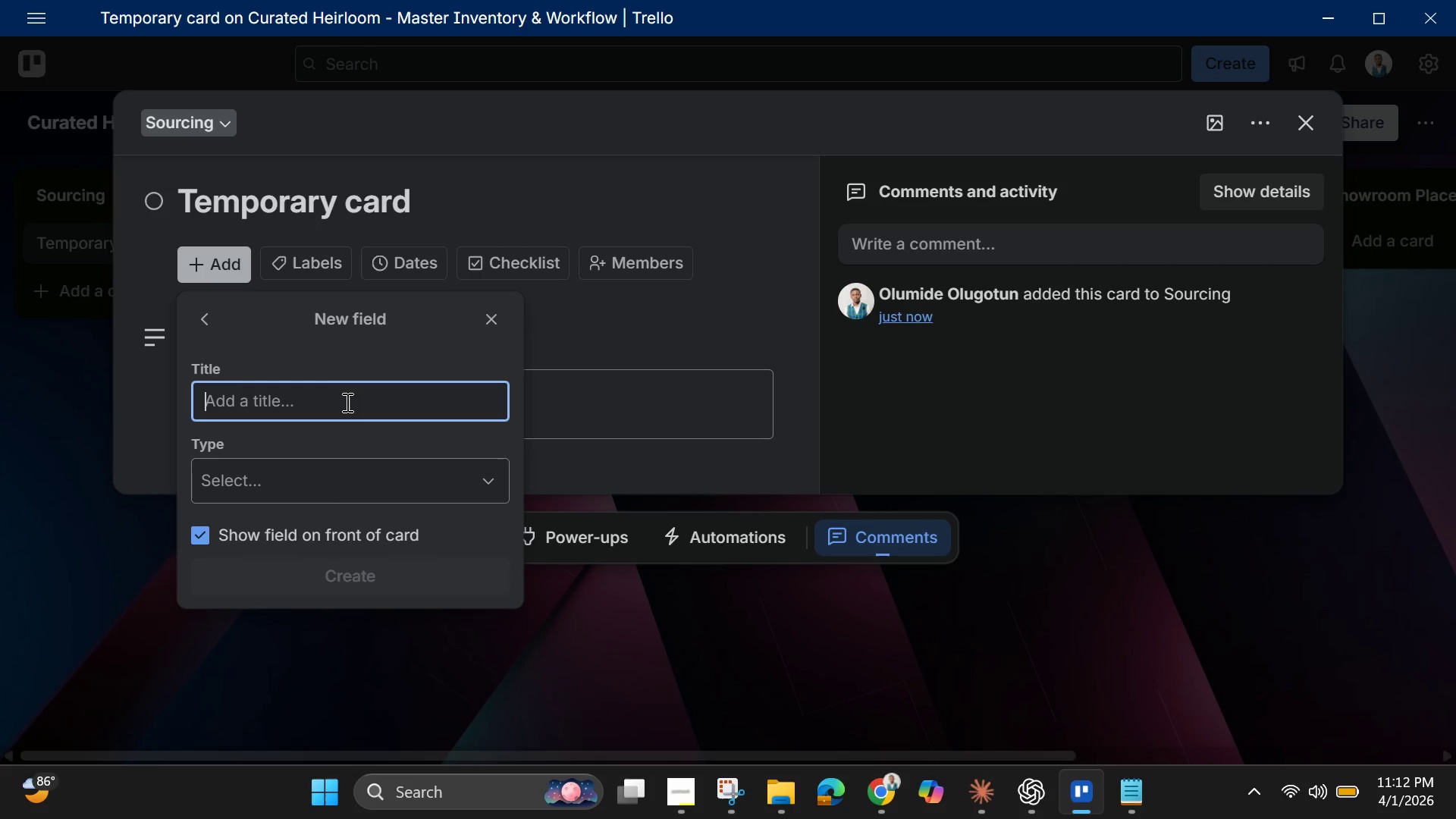 
wait(19.36)
 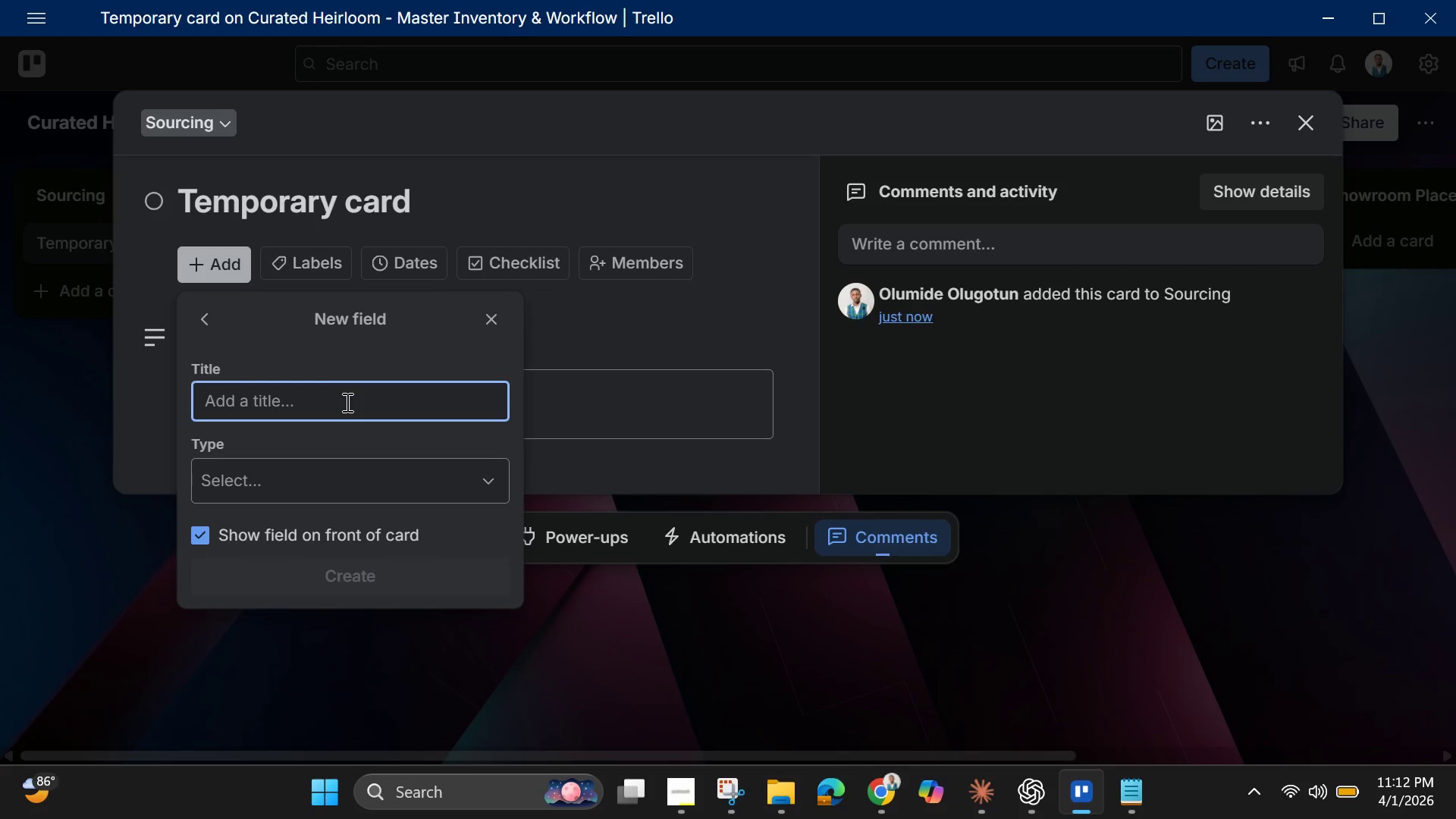 
type(Item Type)
 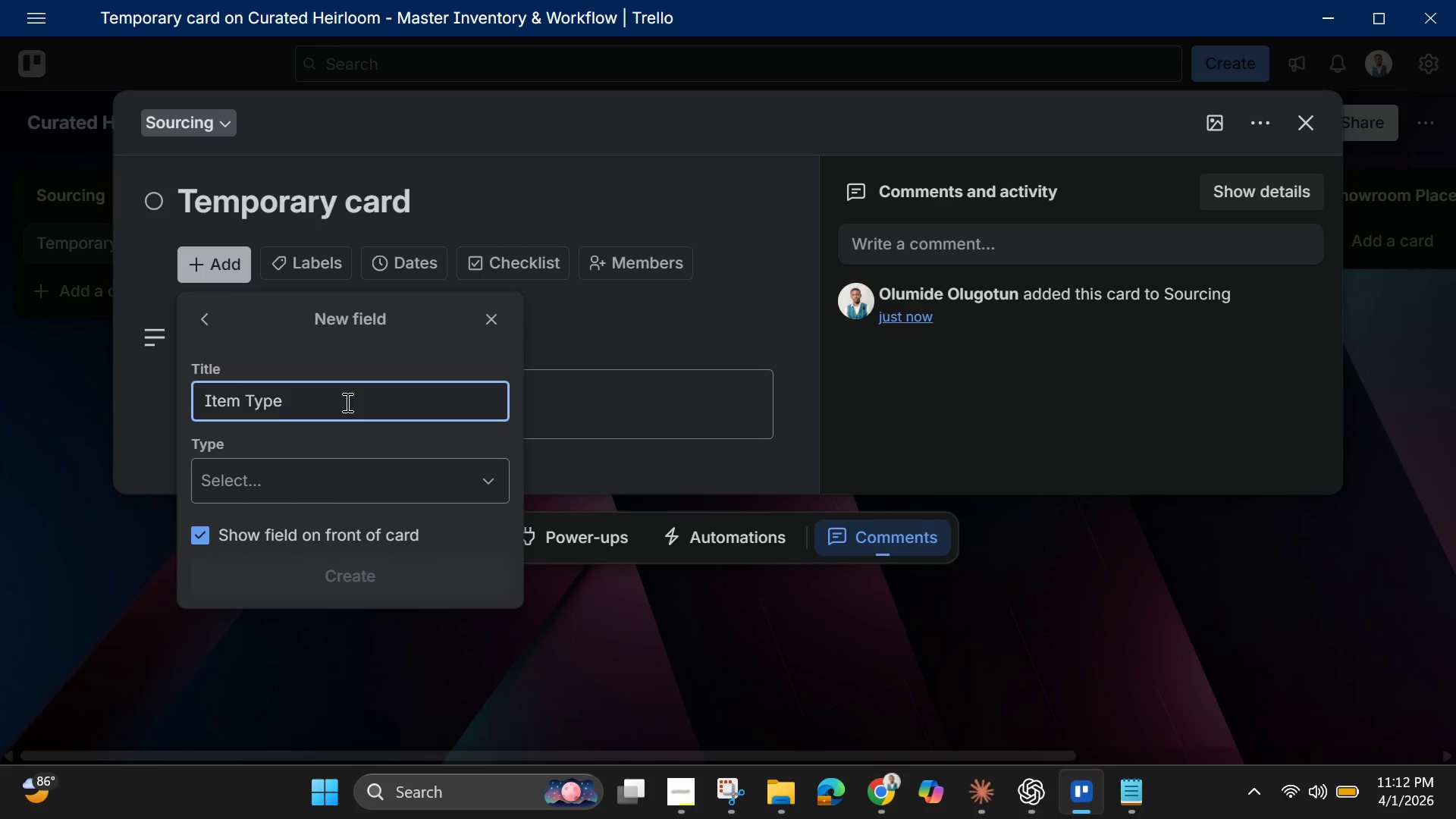 
wait(11.44)
 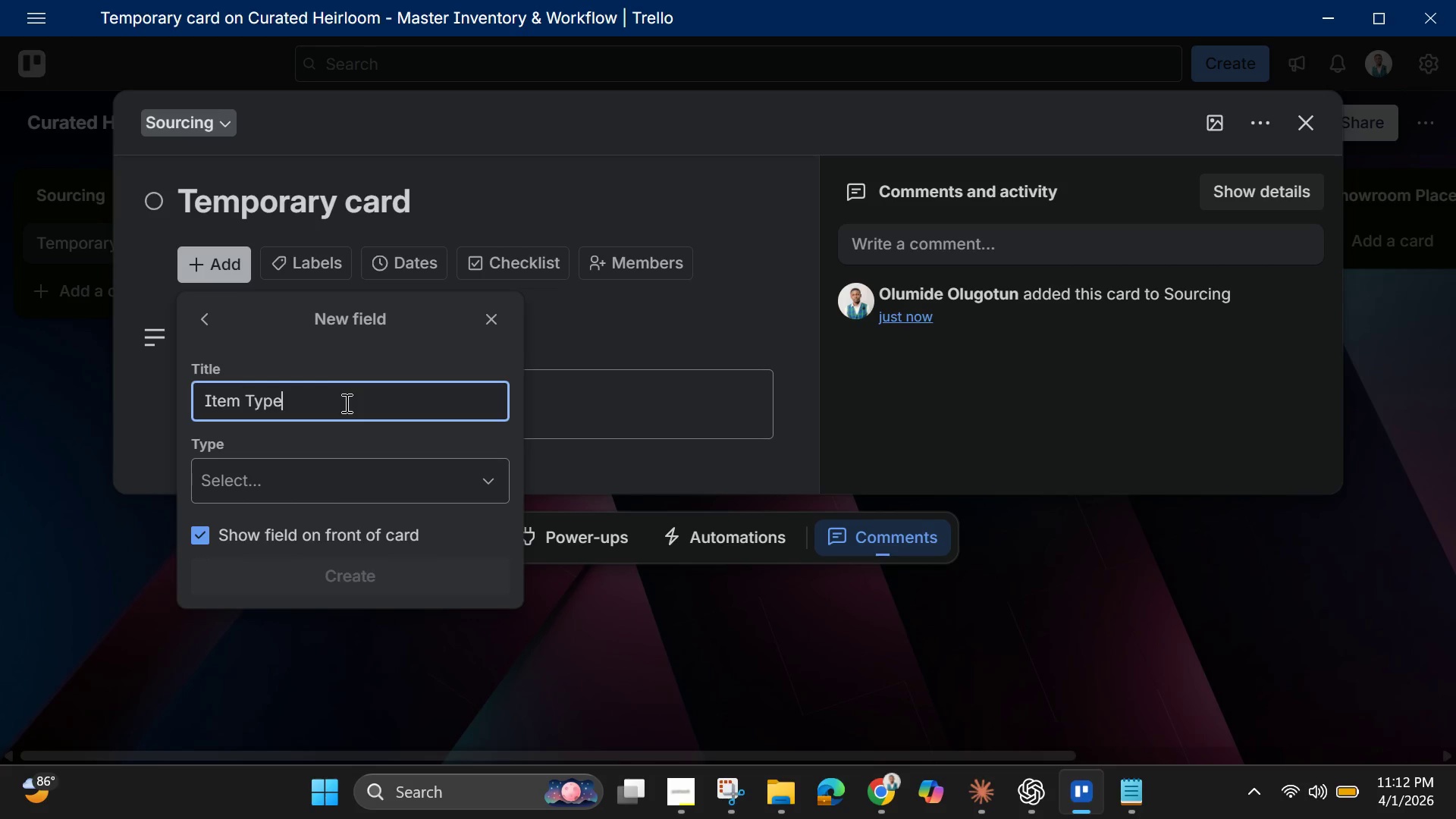 
left_click([278, 474])
 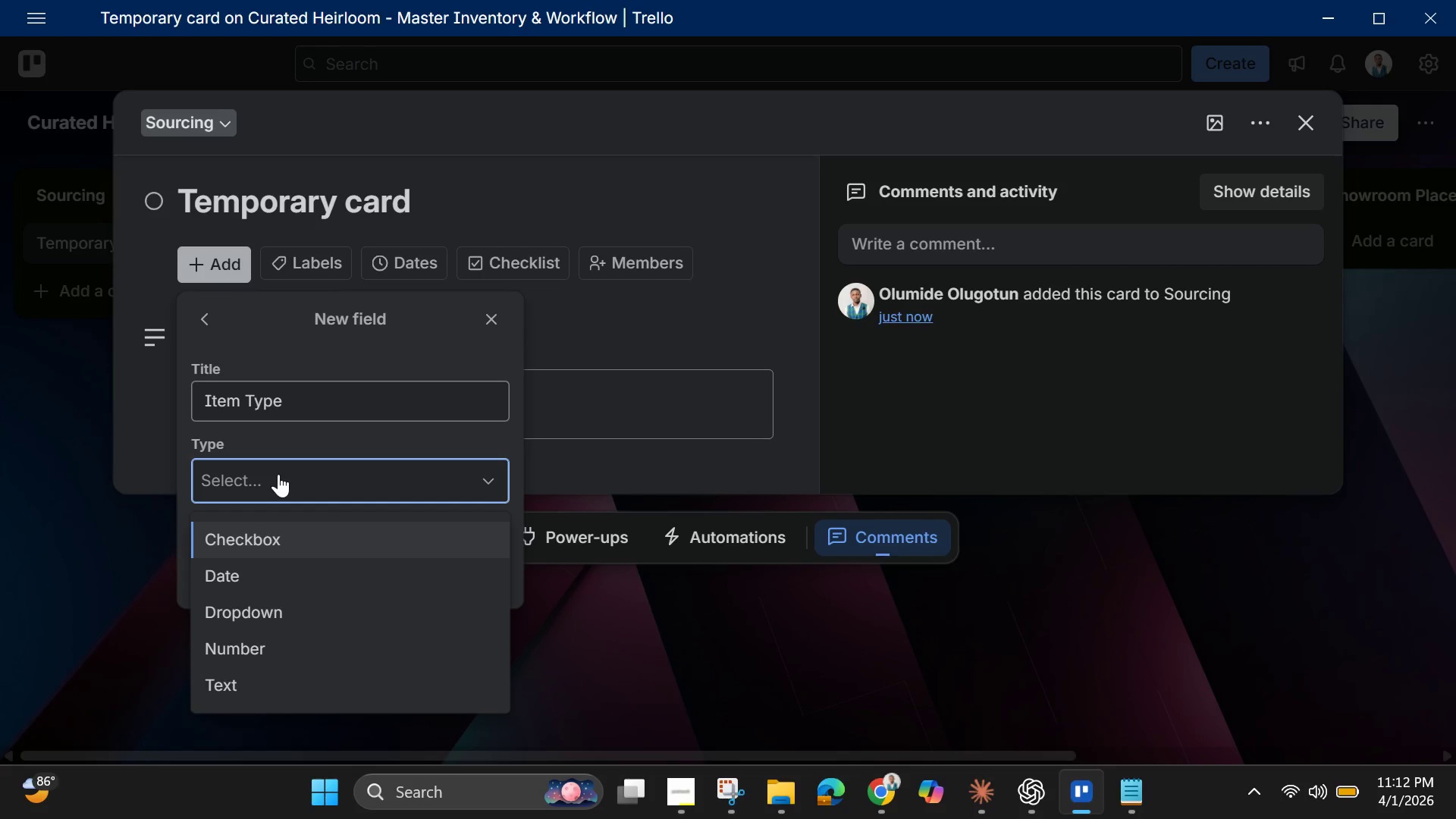 
scroll: coordinate [278, 474], scroll_direction: down, amount: 1.0
 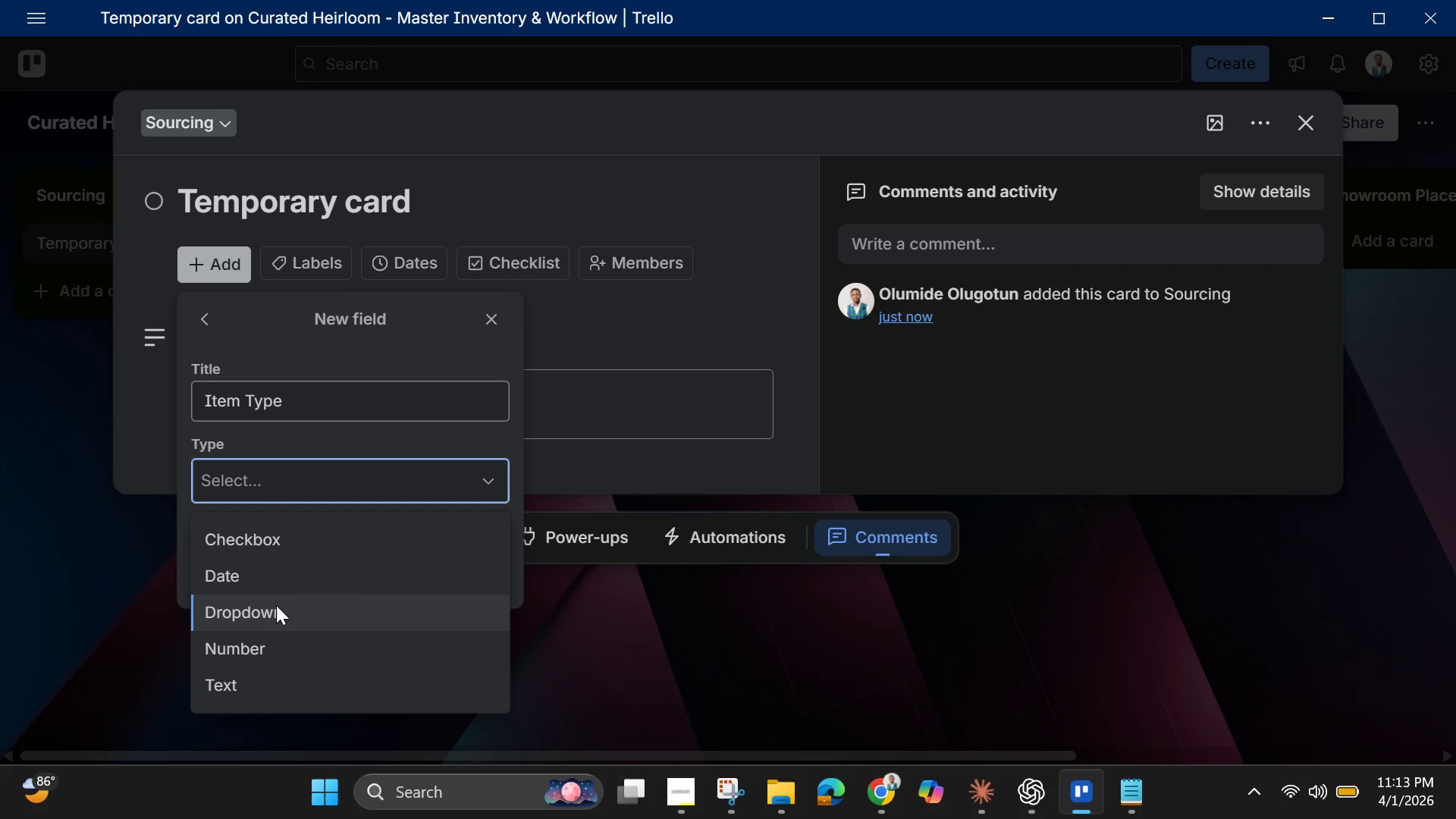 
left_click([276, 605])
 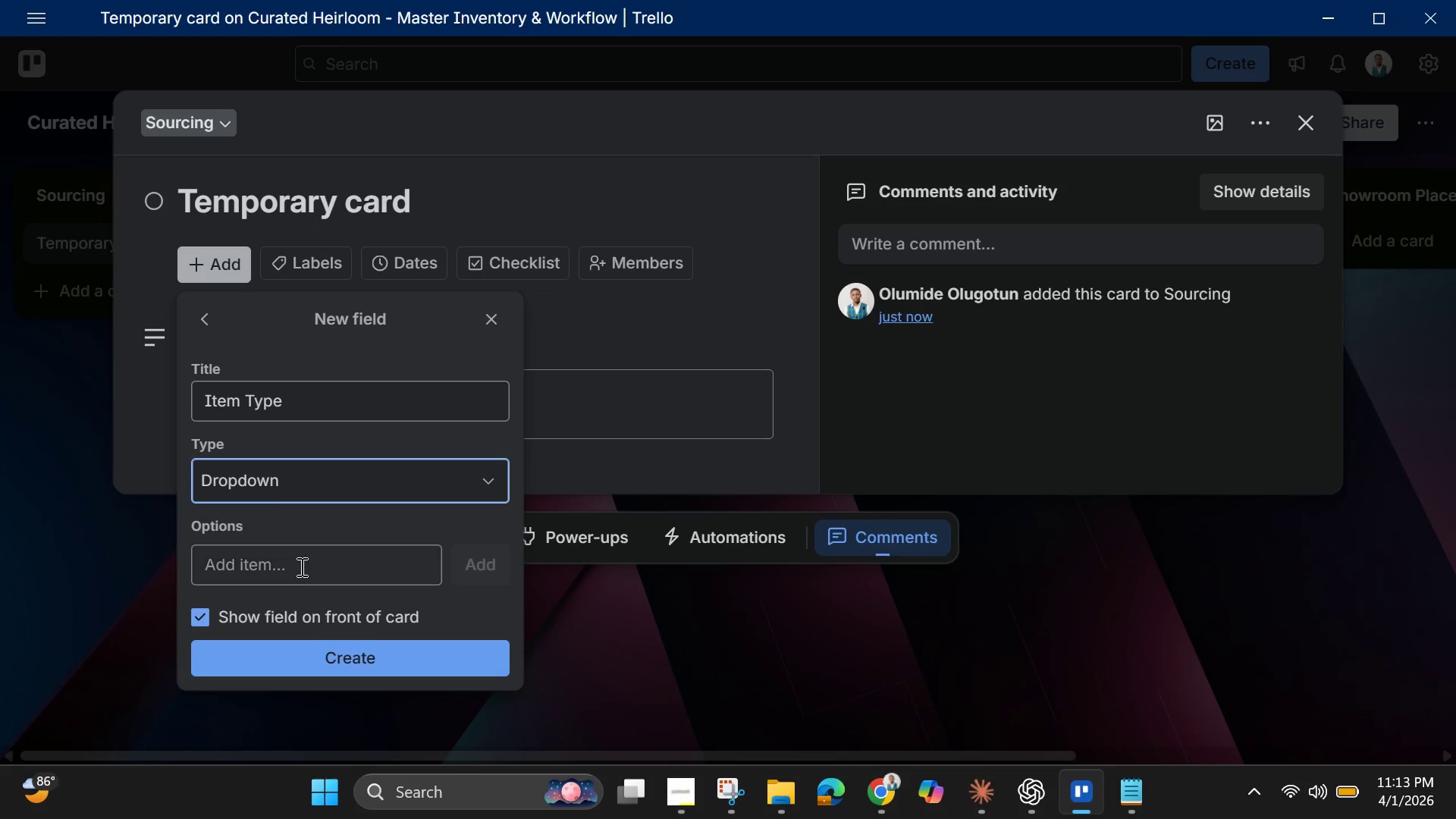 
scroll: coordinate [302, 563], scroll_direction: down, amount: 2.0
 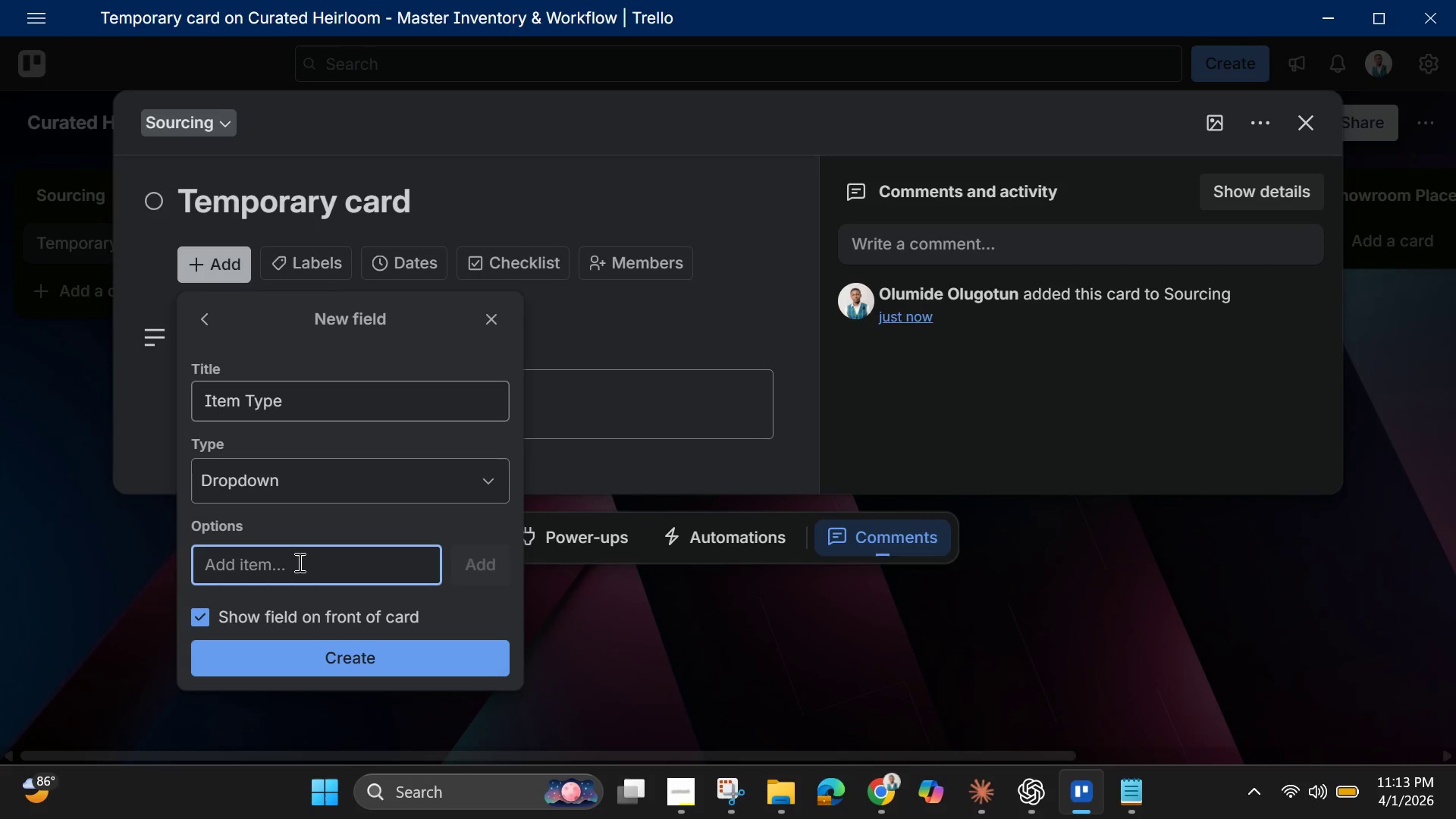 
type(Furniture)
 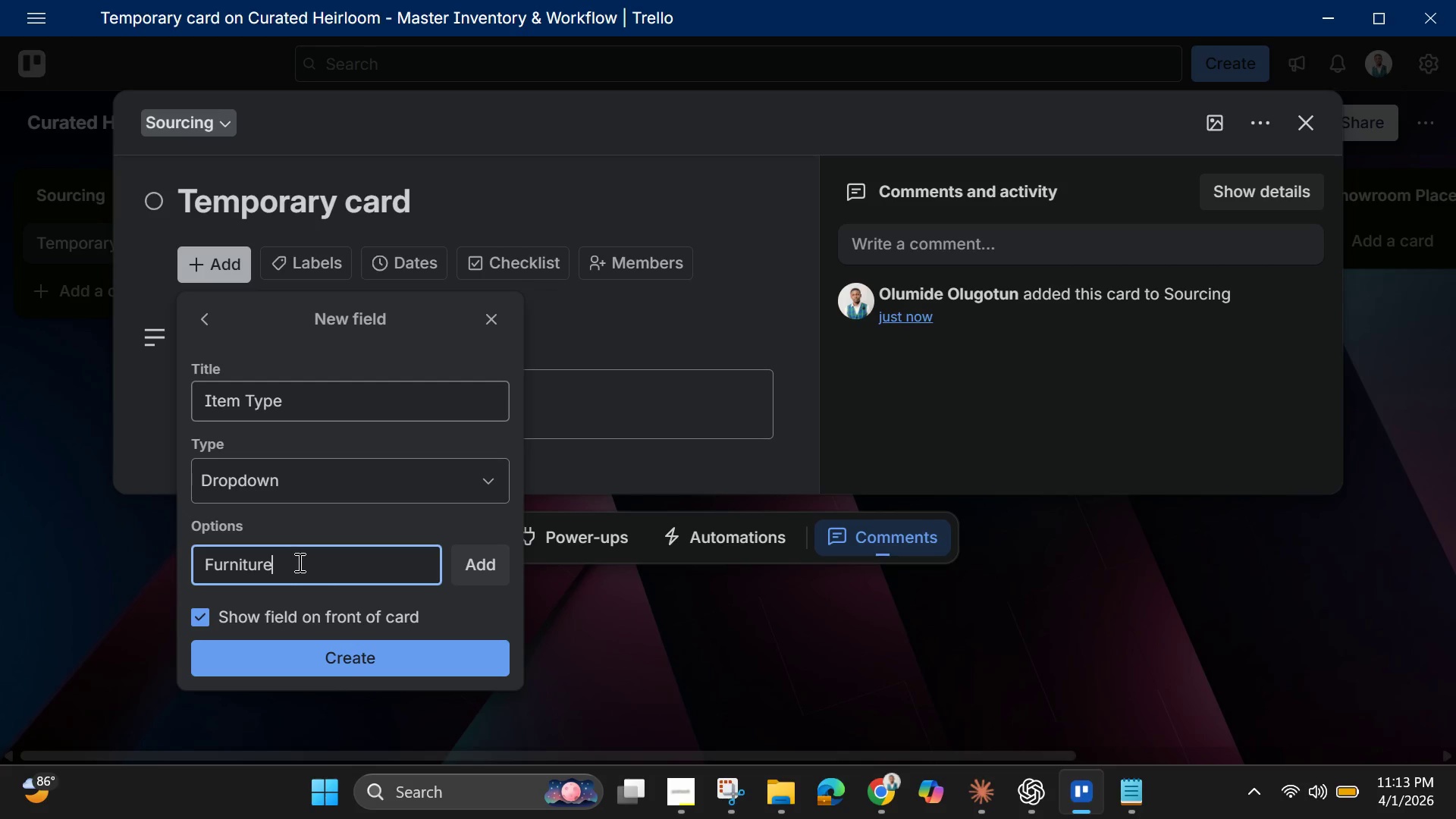 
key(Enter)
 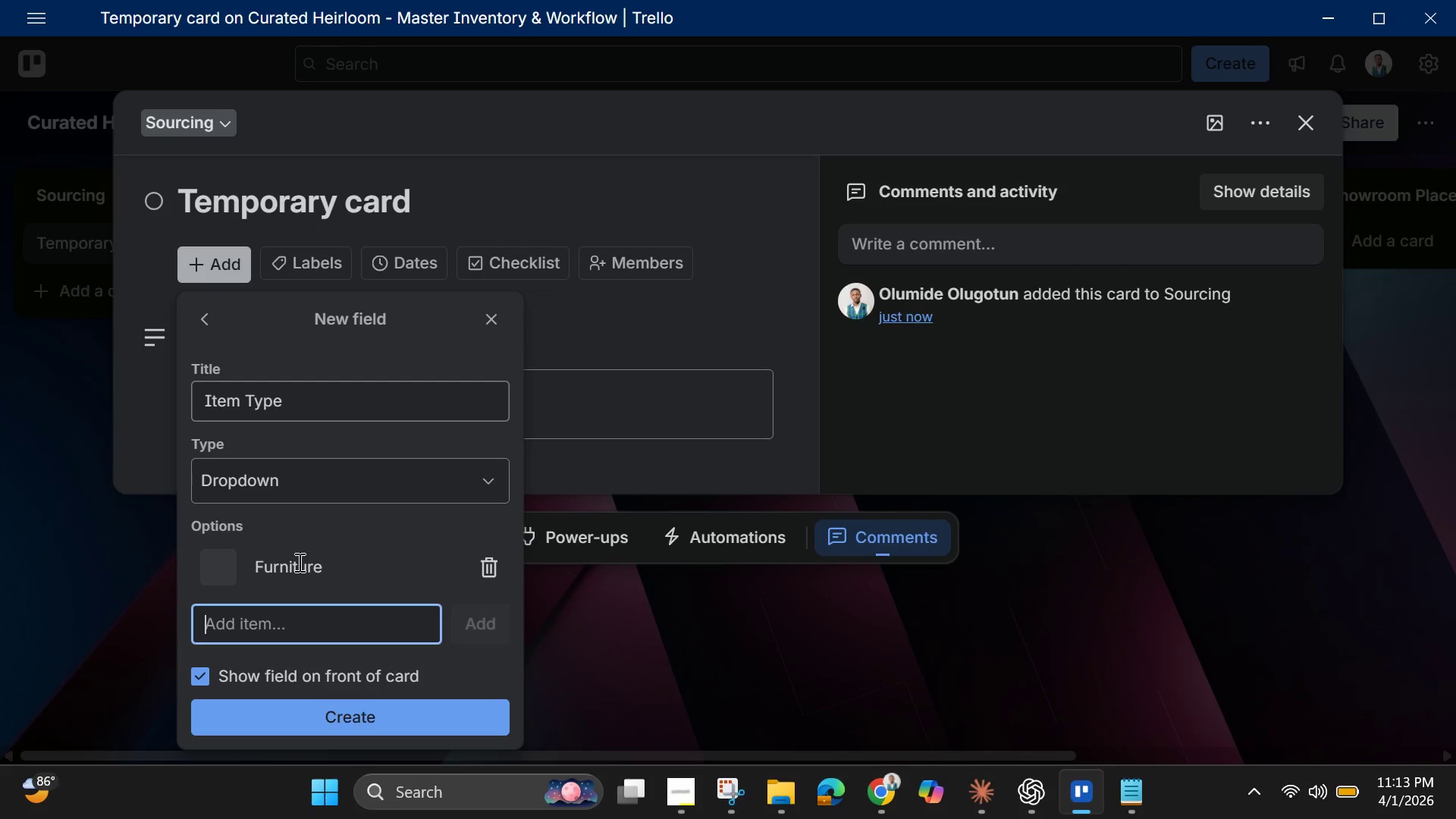 
wait(18.3)
 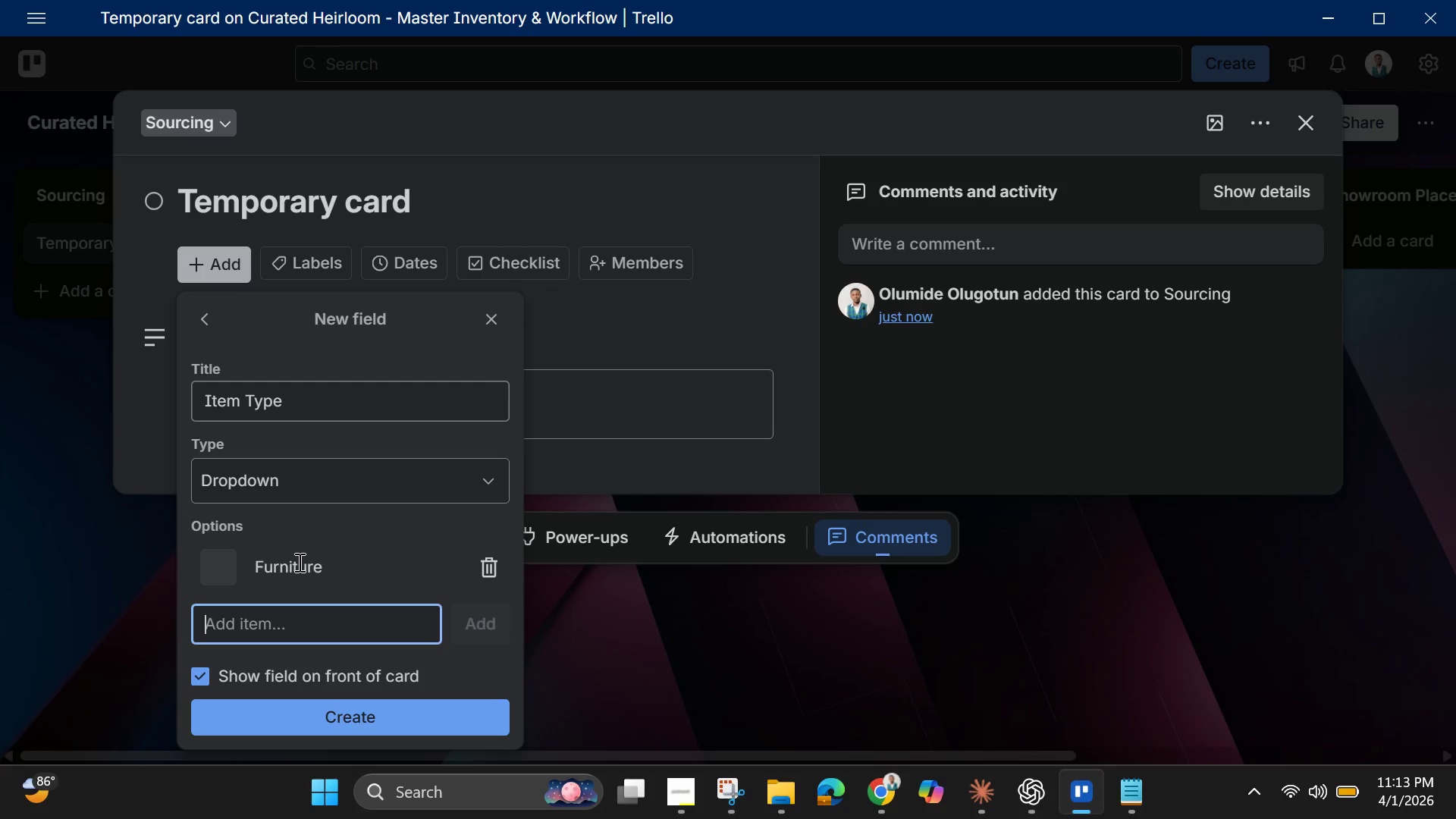 
type(Jewelry)
 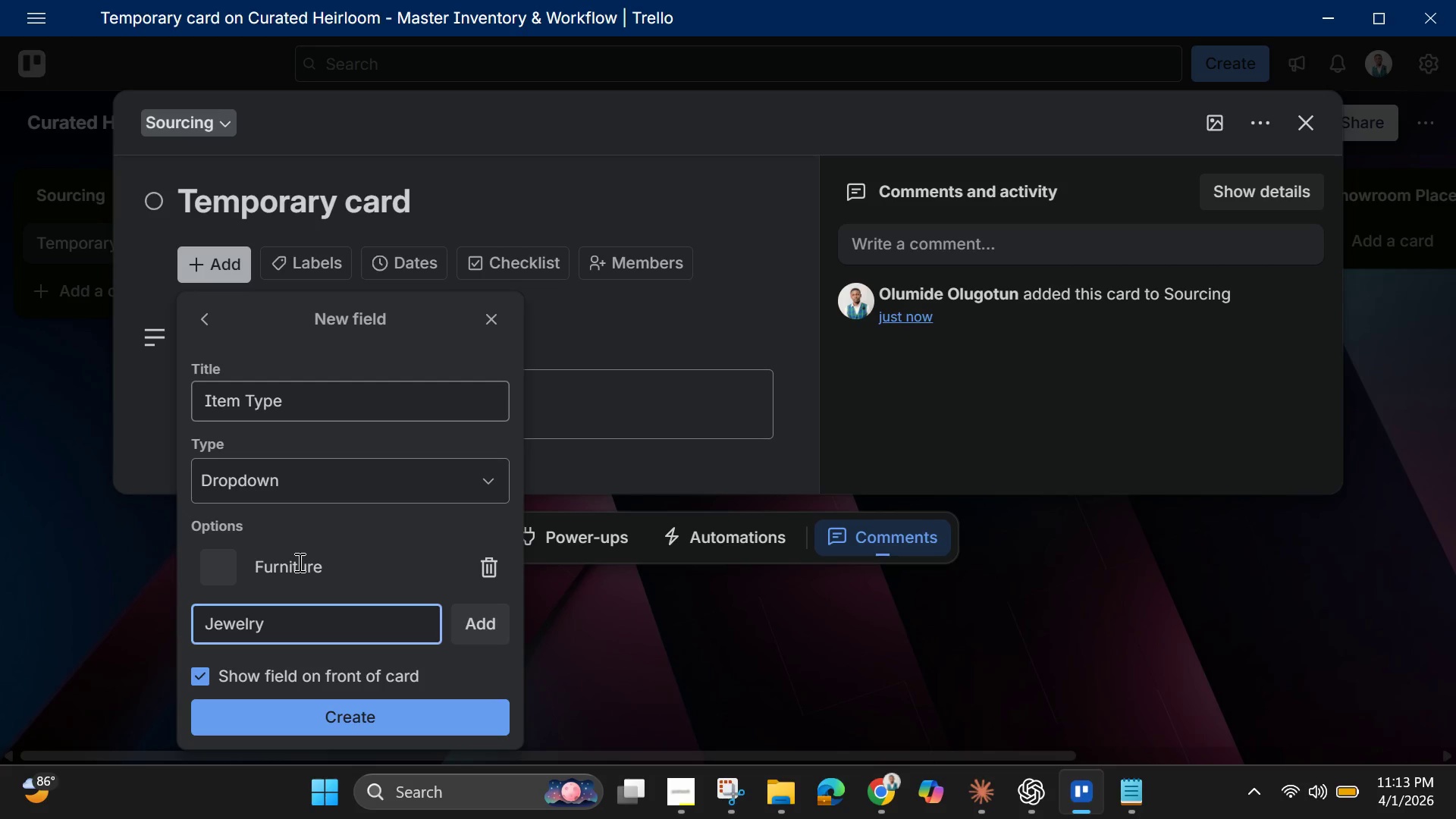 
wait(5.42)
 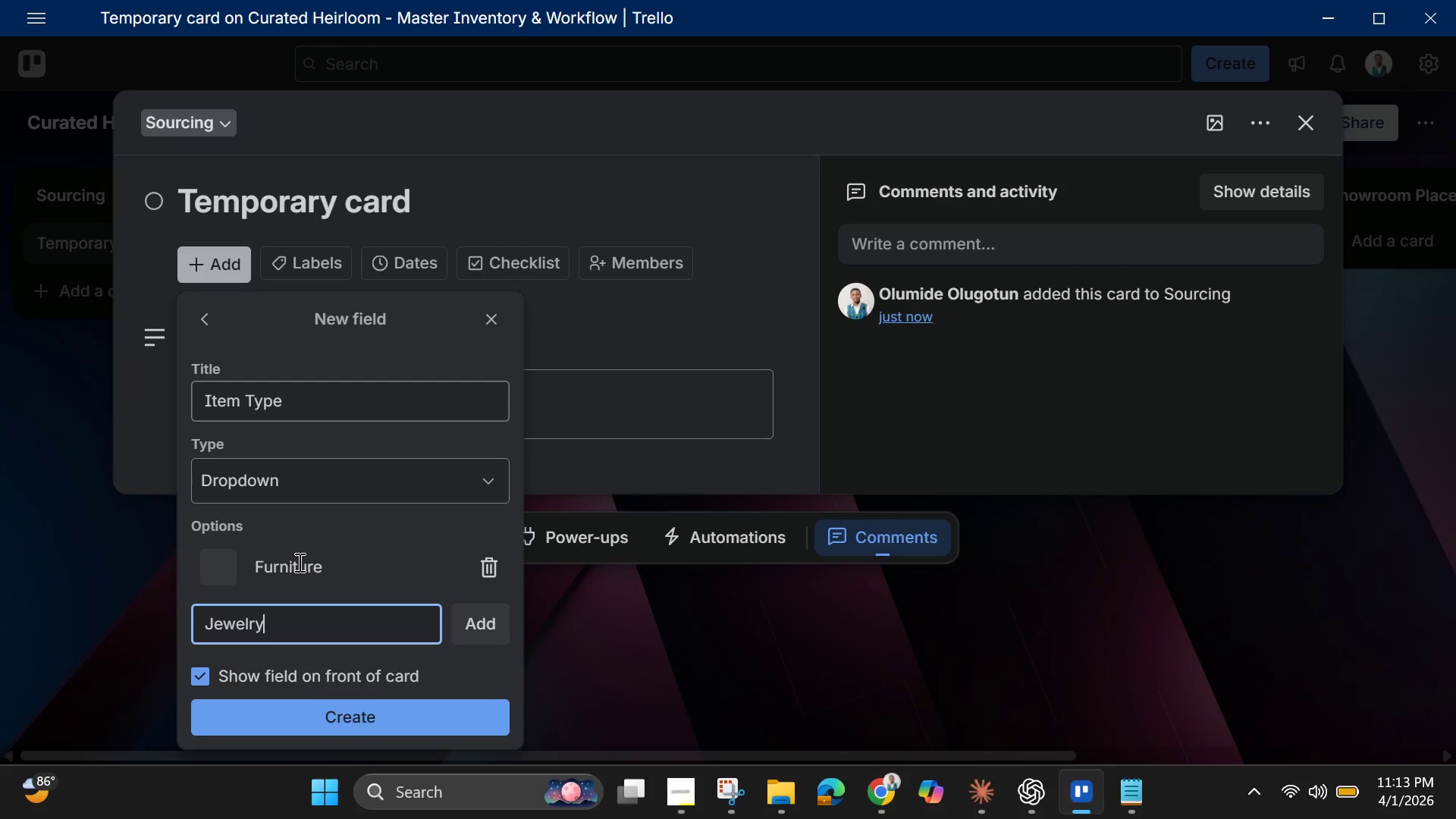 
key(Enter)
 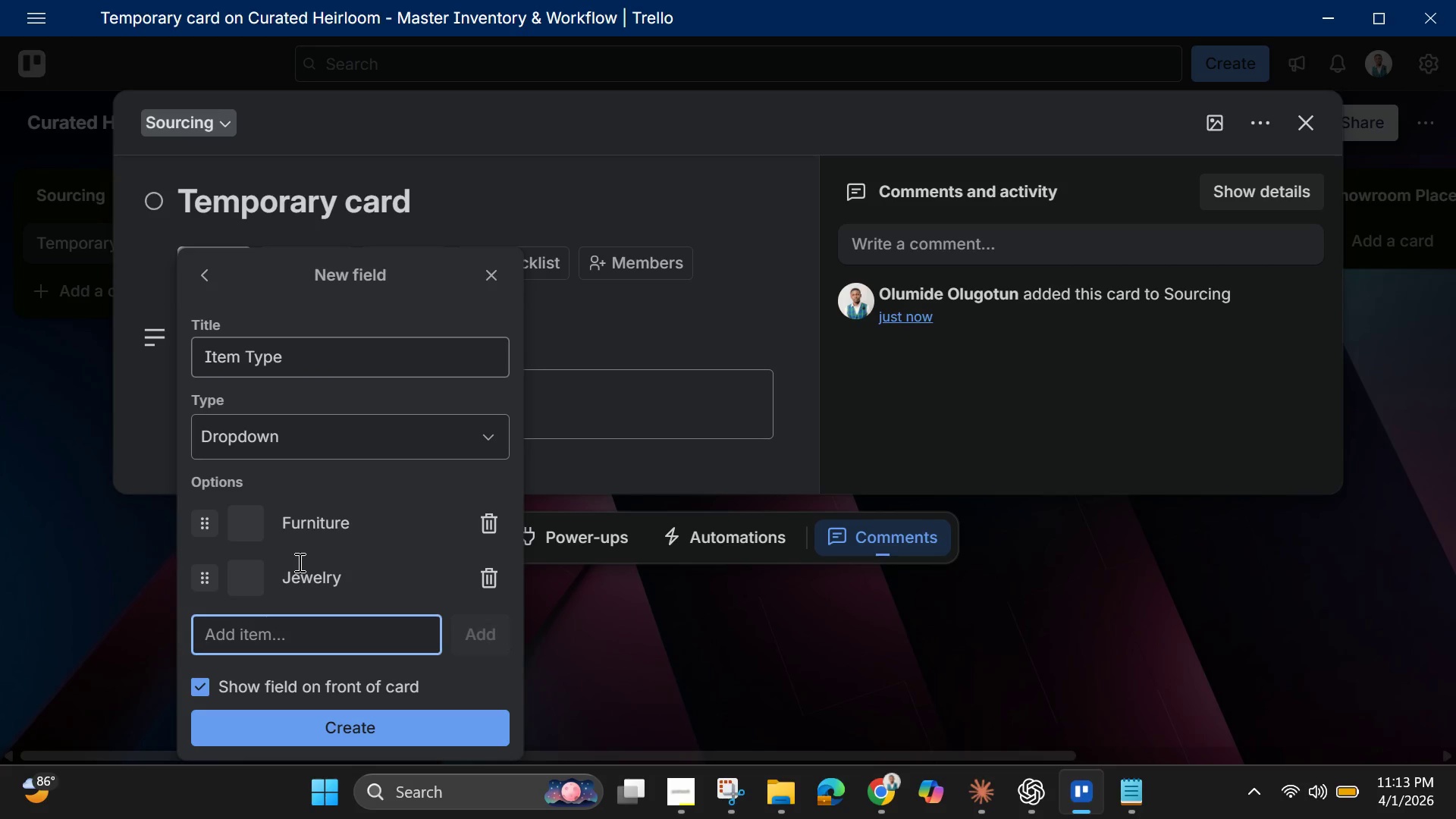 
type(DE)
key(Backspace)
type(ecor)
 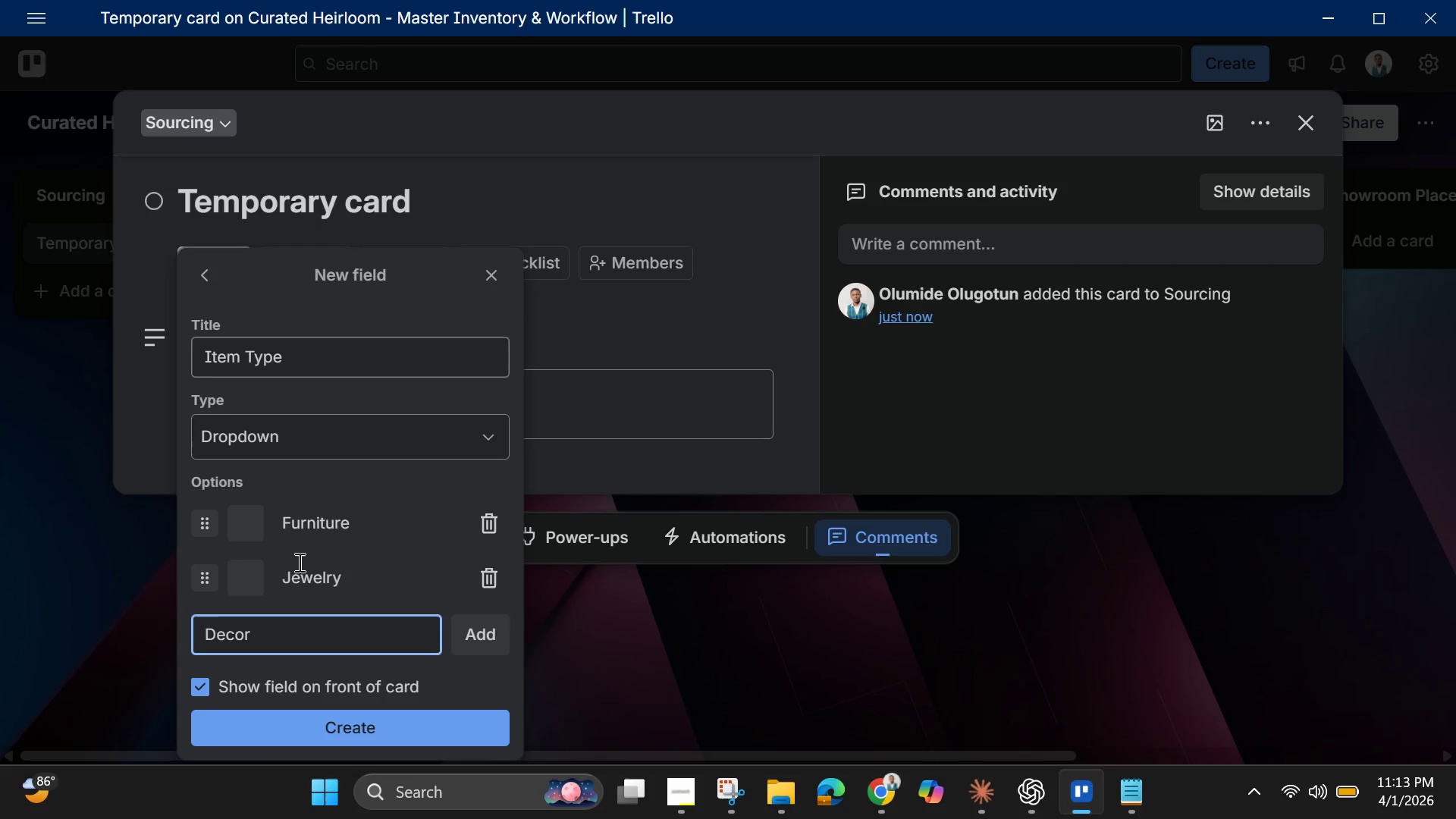 
key(Enter)
 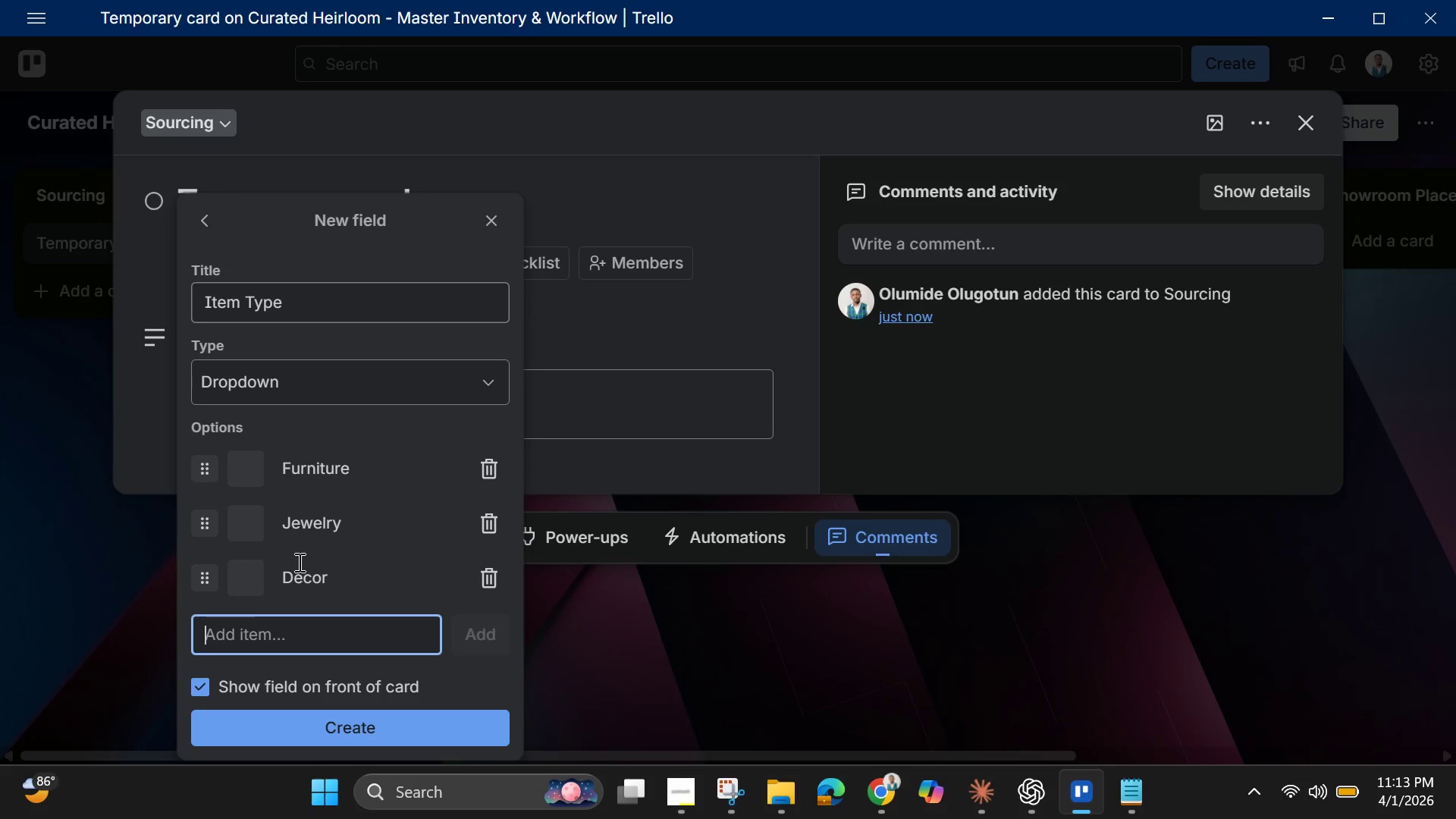 
type(Artwork)
 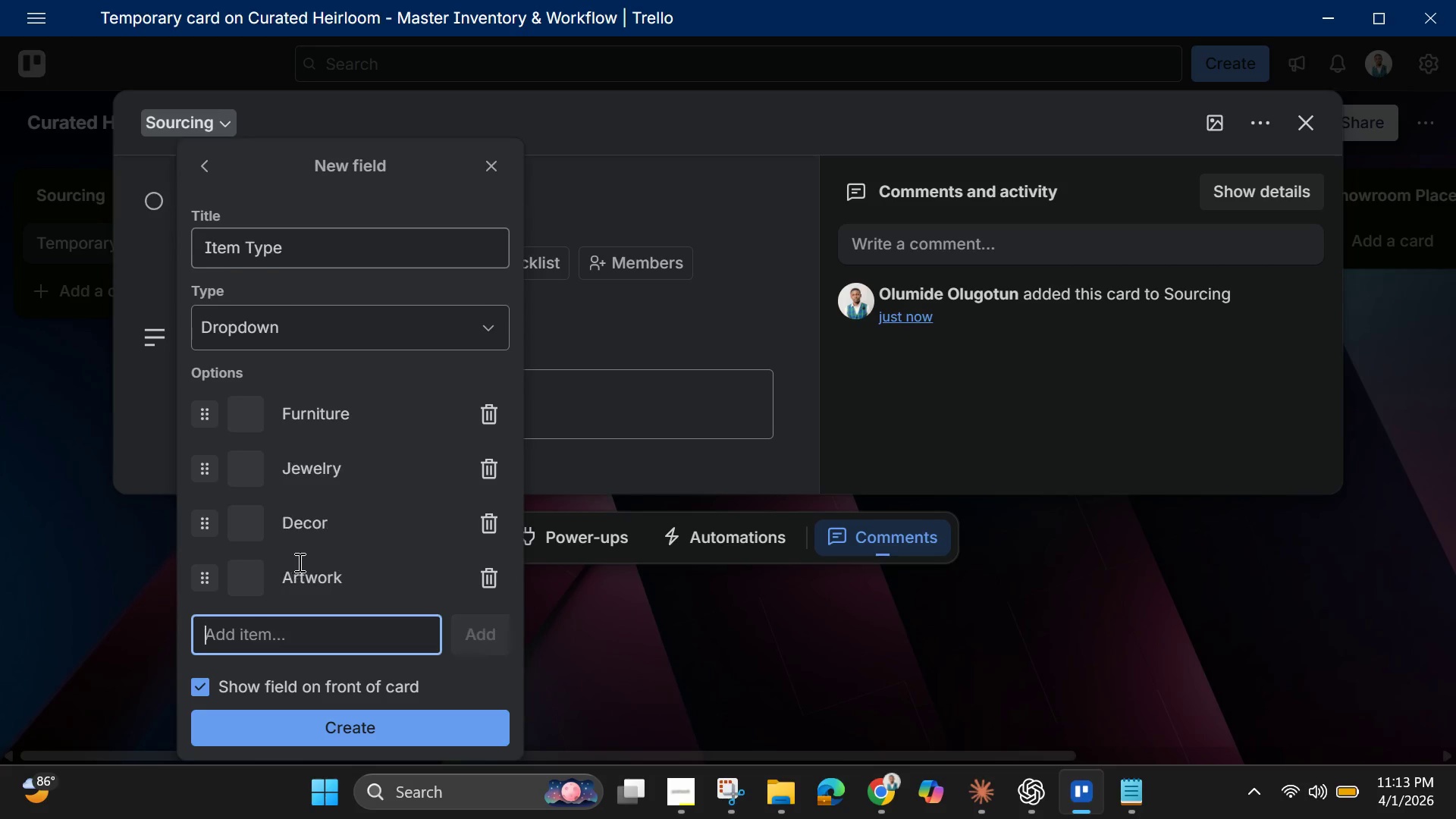 
key(Enter)
 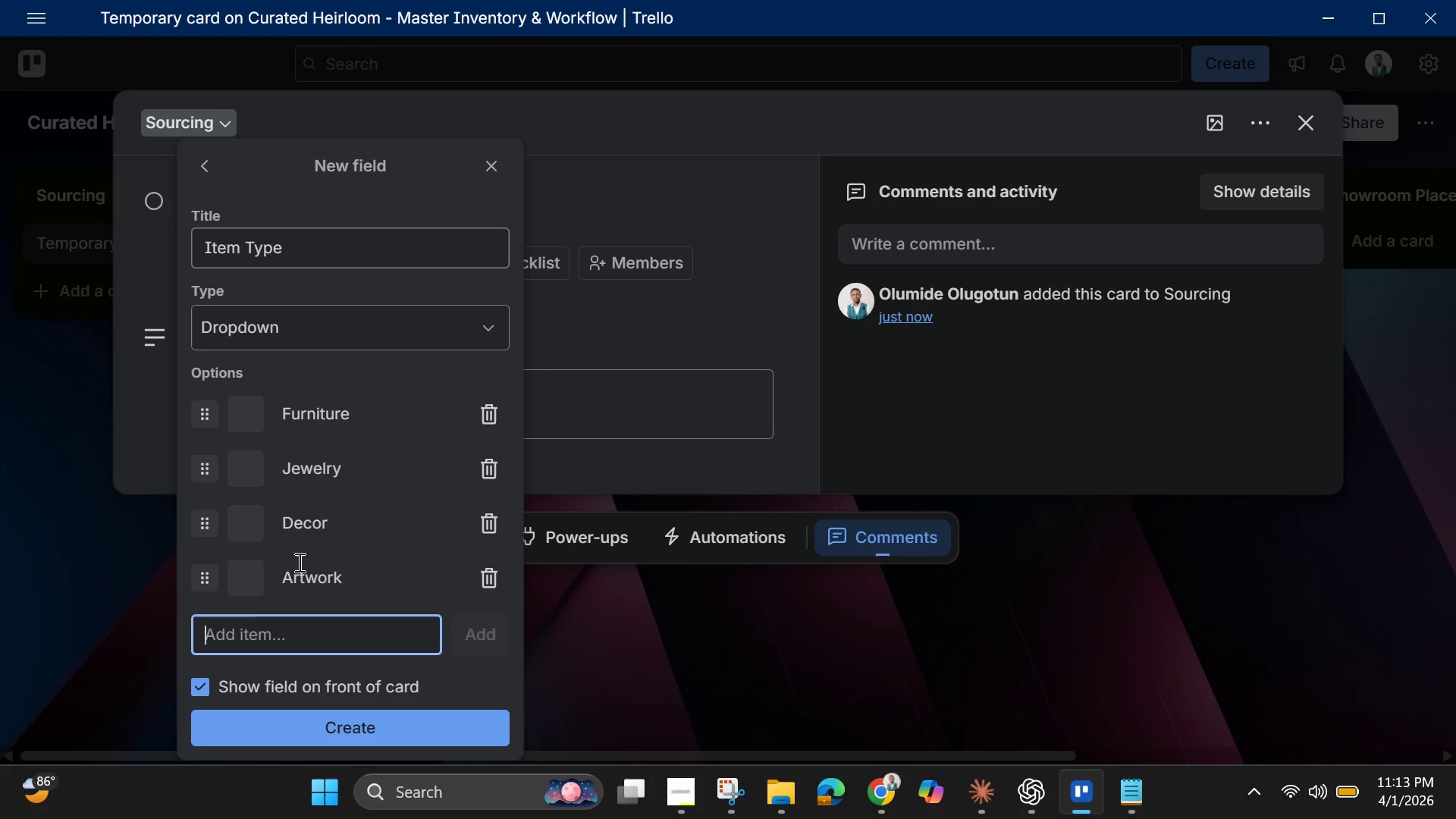 
wait(5.94)
 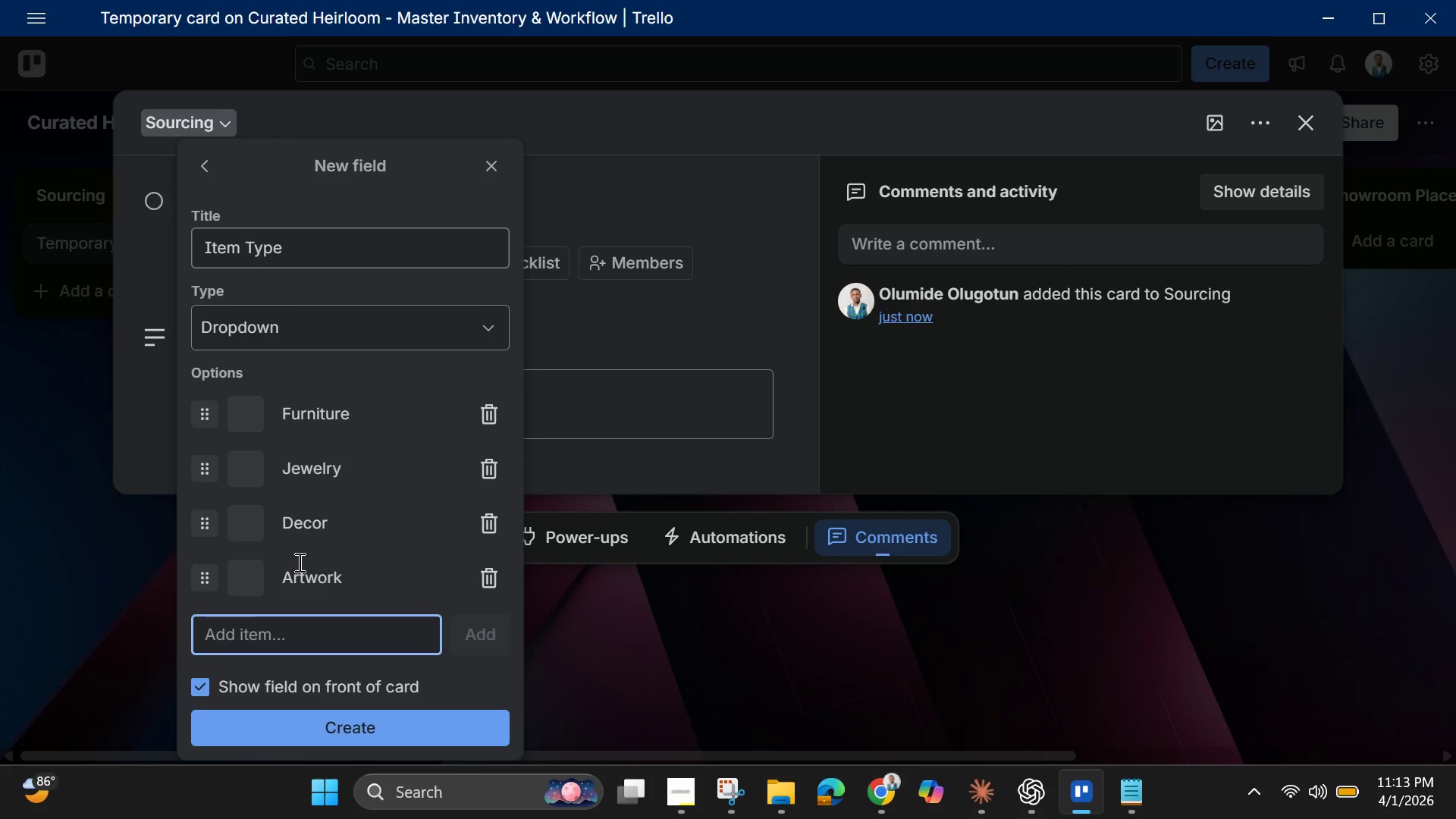 
type(Other)
 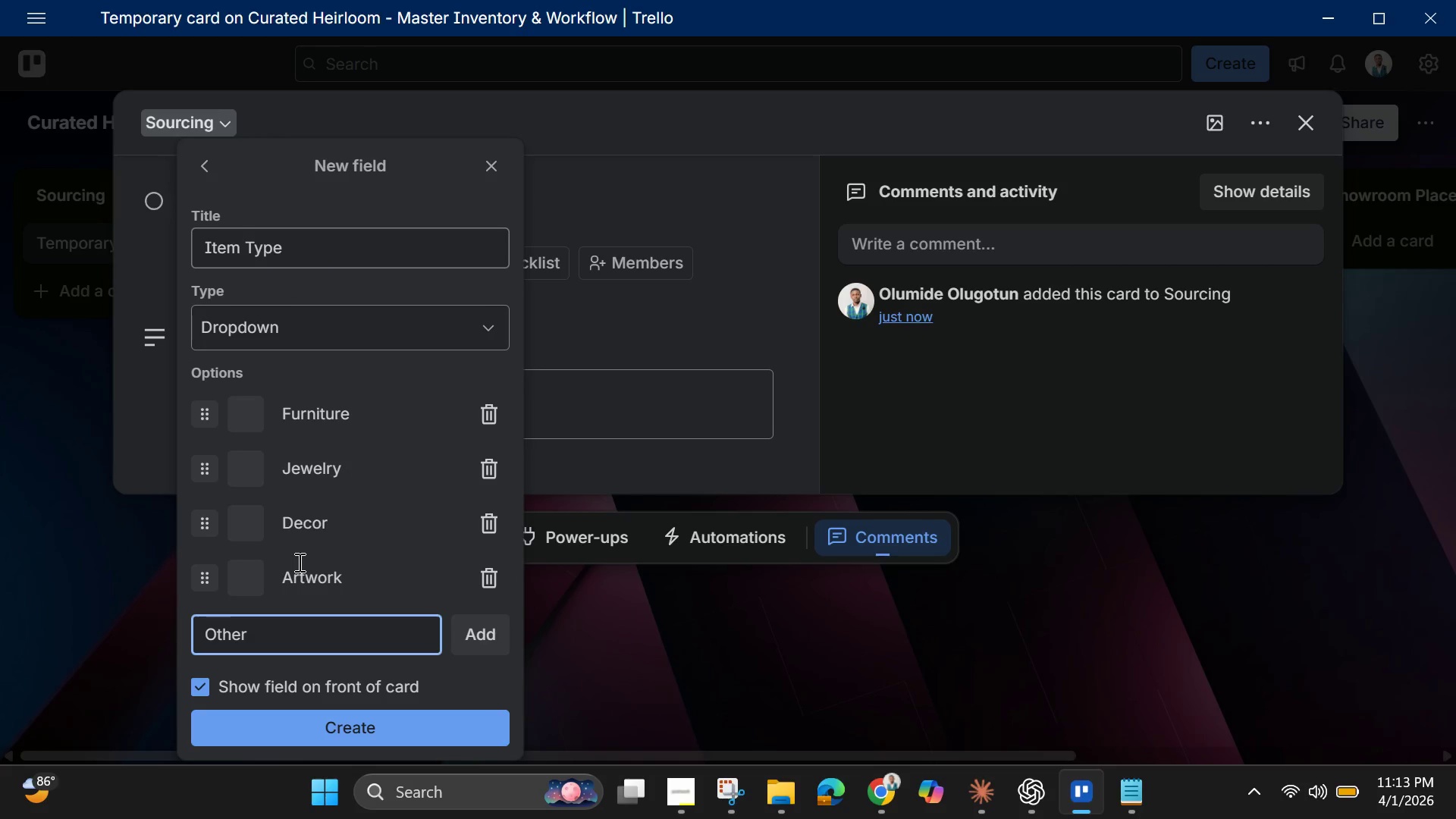 
key(Enter)
 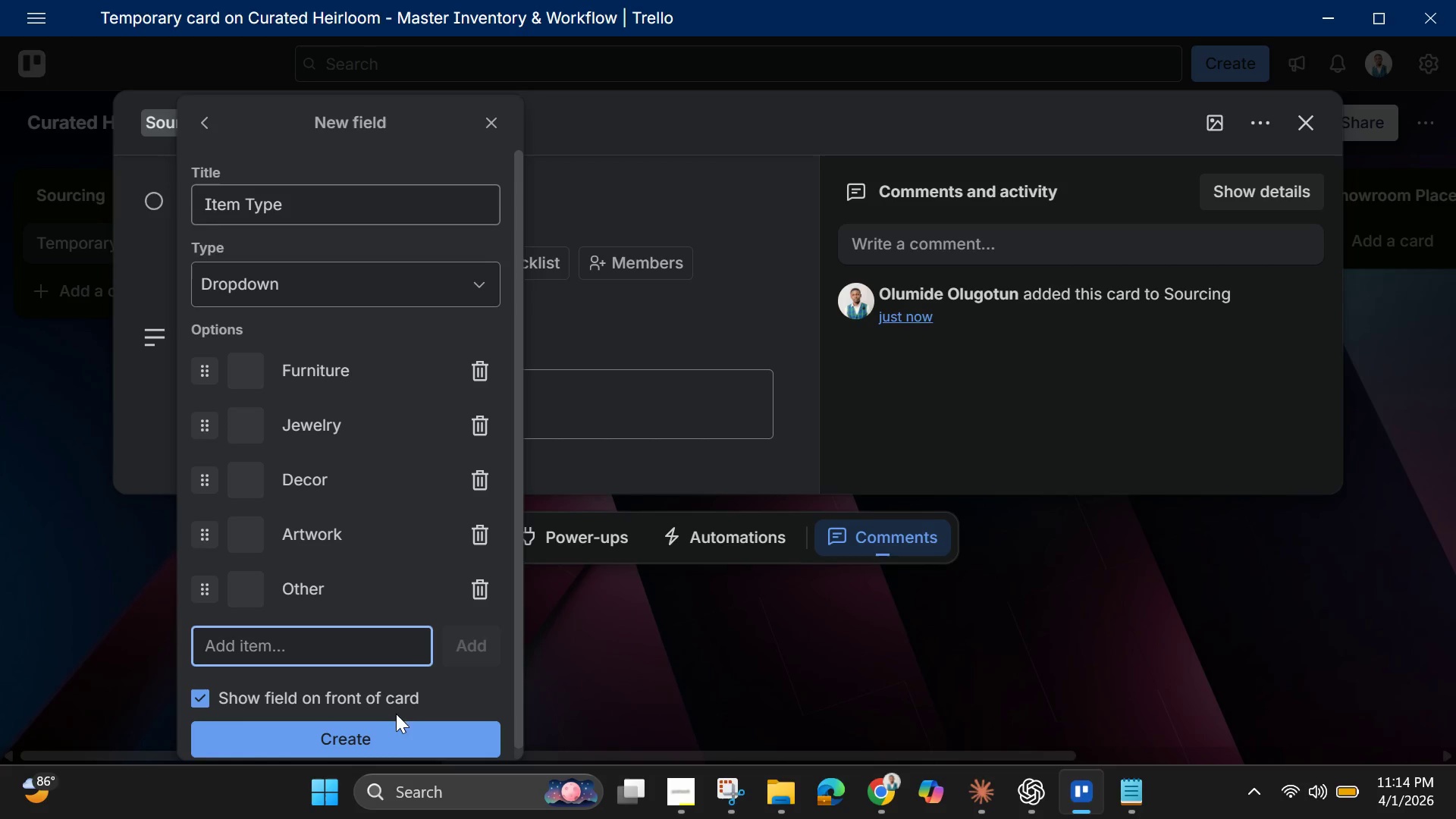 
left_click([395, 734])
 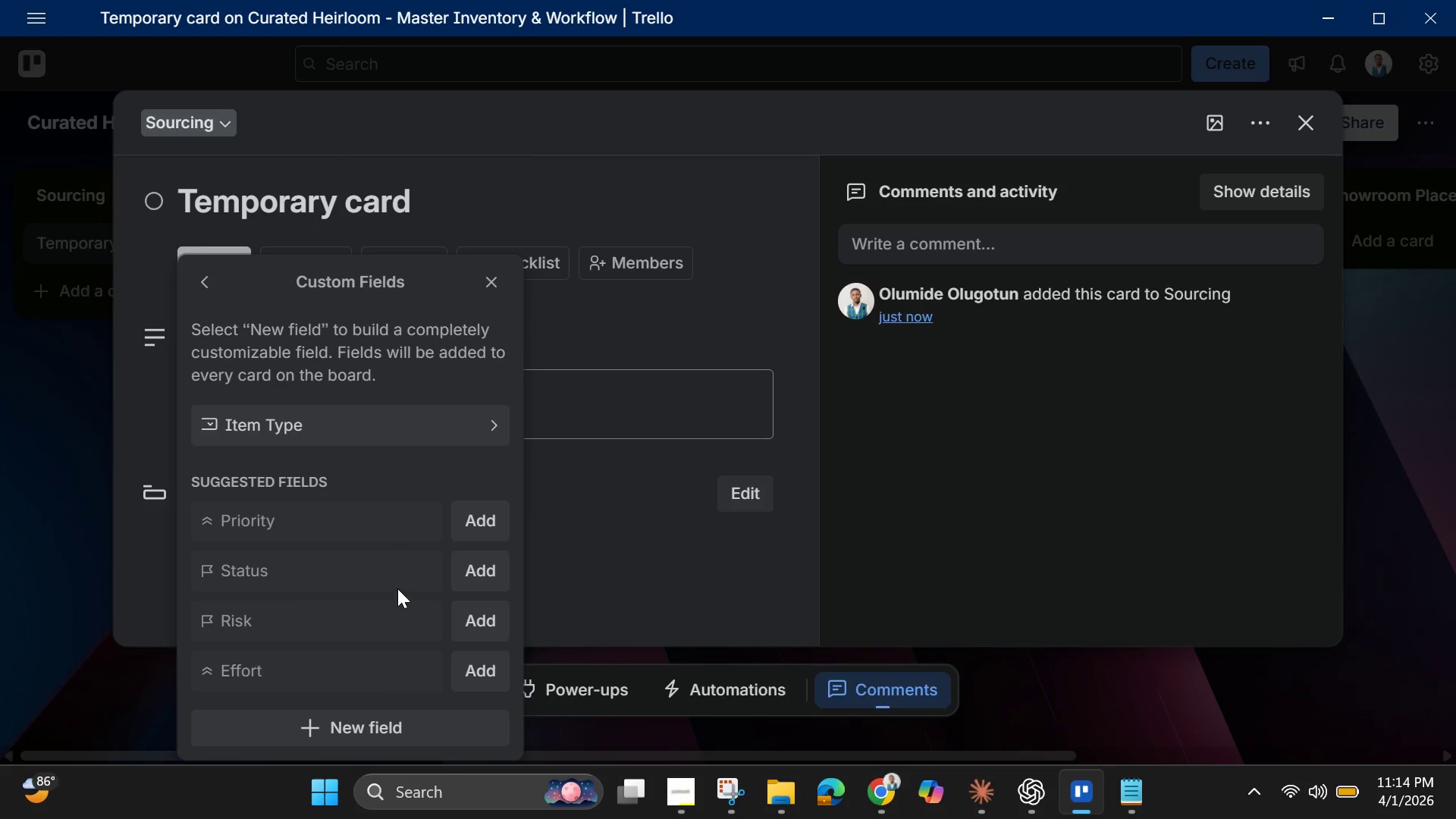 
scroll: coordinate [397, 586], scroll_direction: down, amount: 2.0
 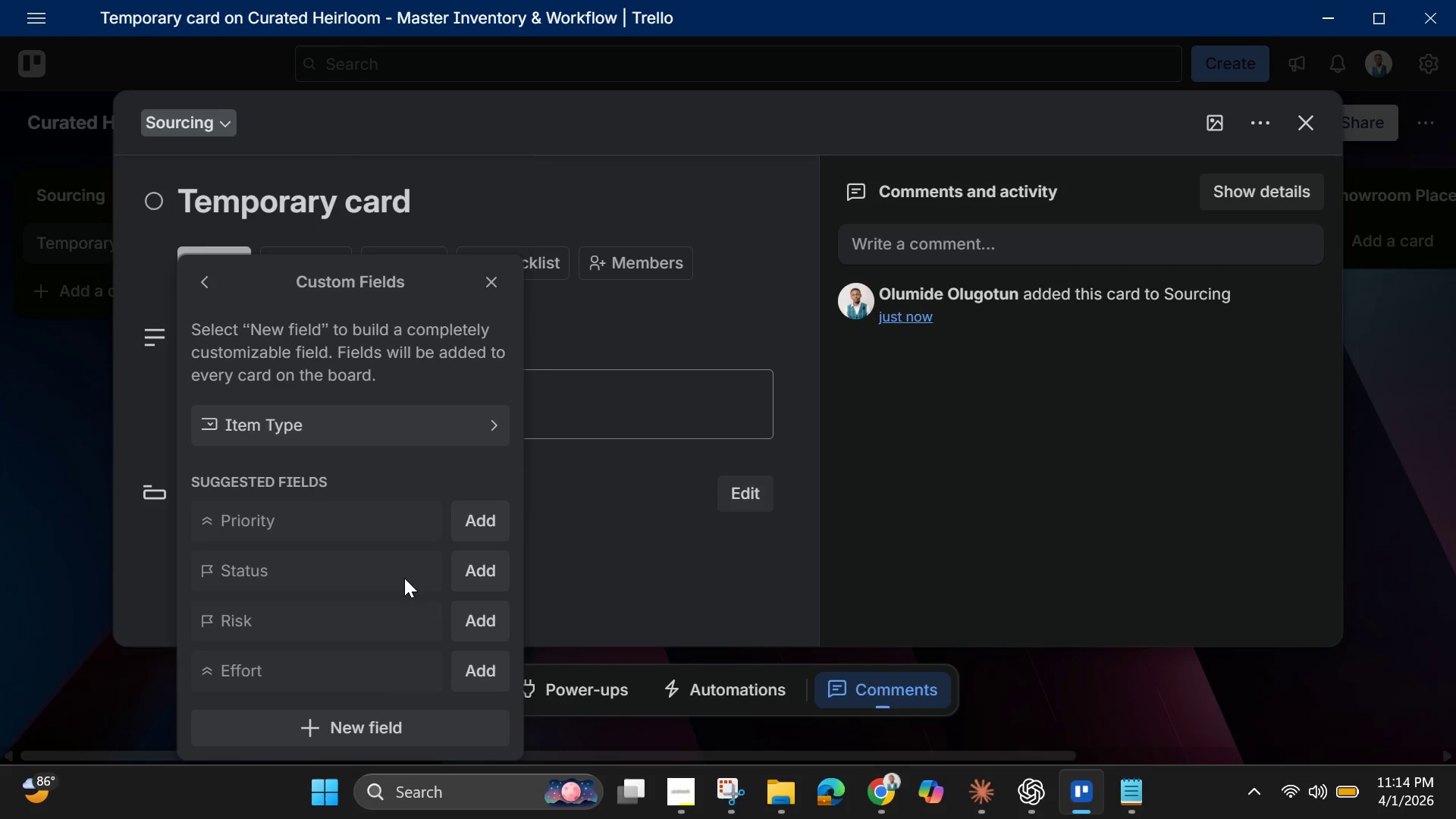 
wait(11.92)
 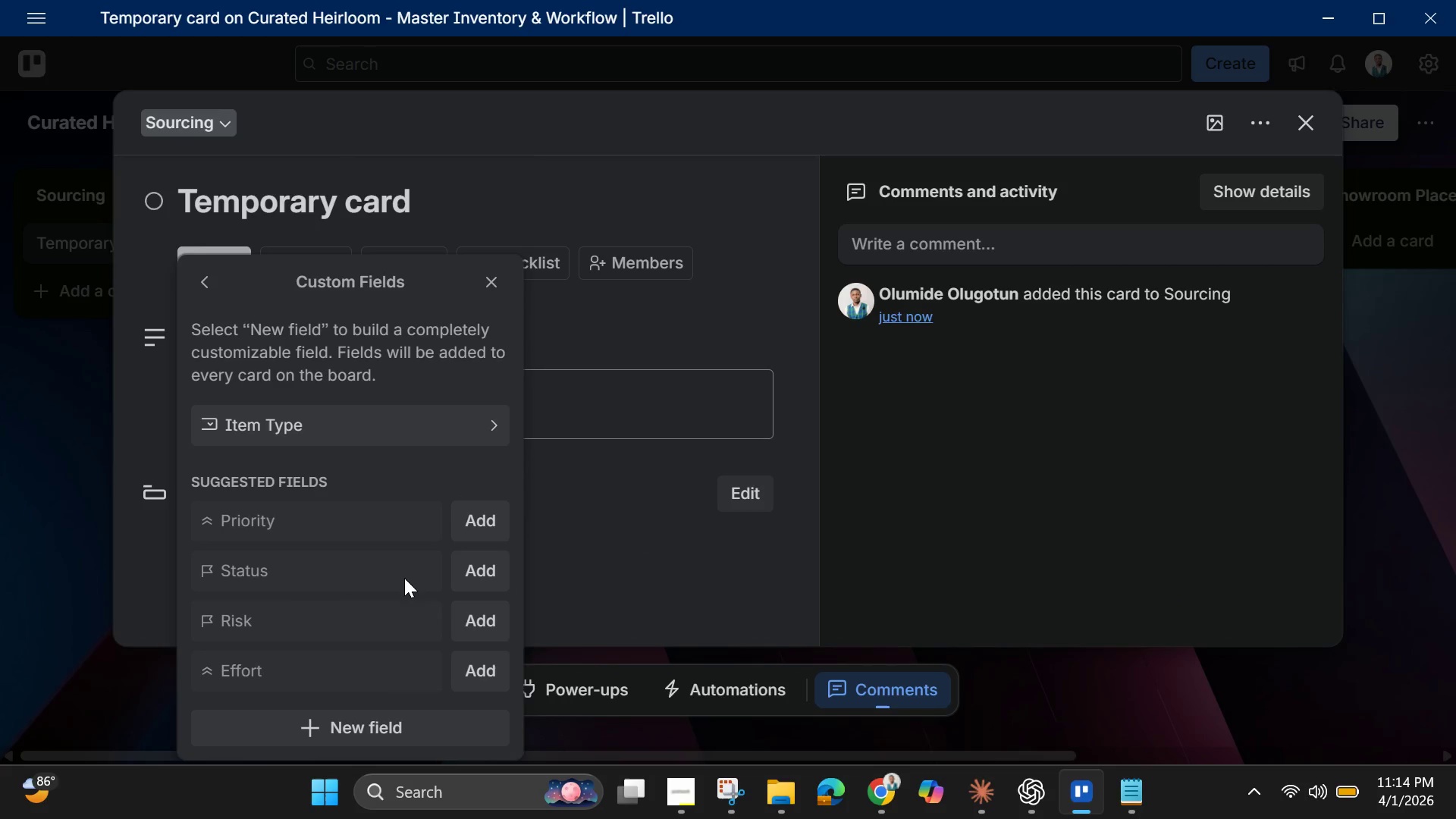 
left_click([331, 730])
 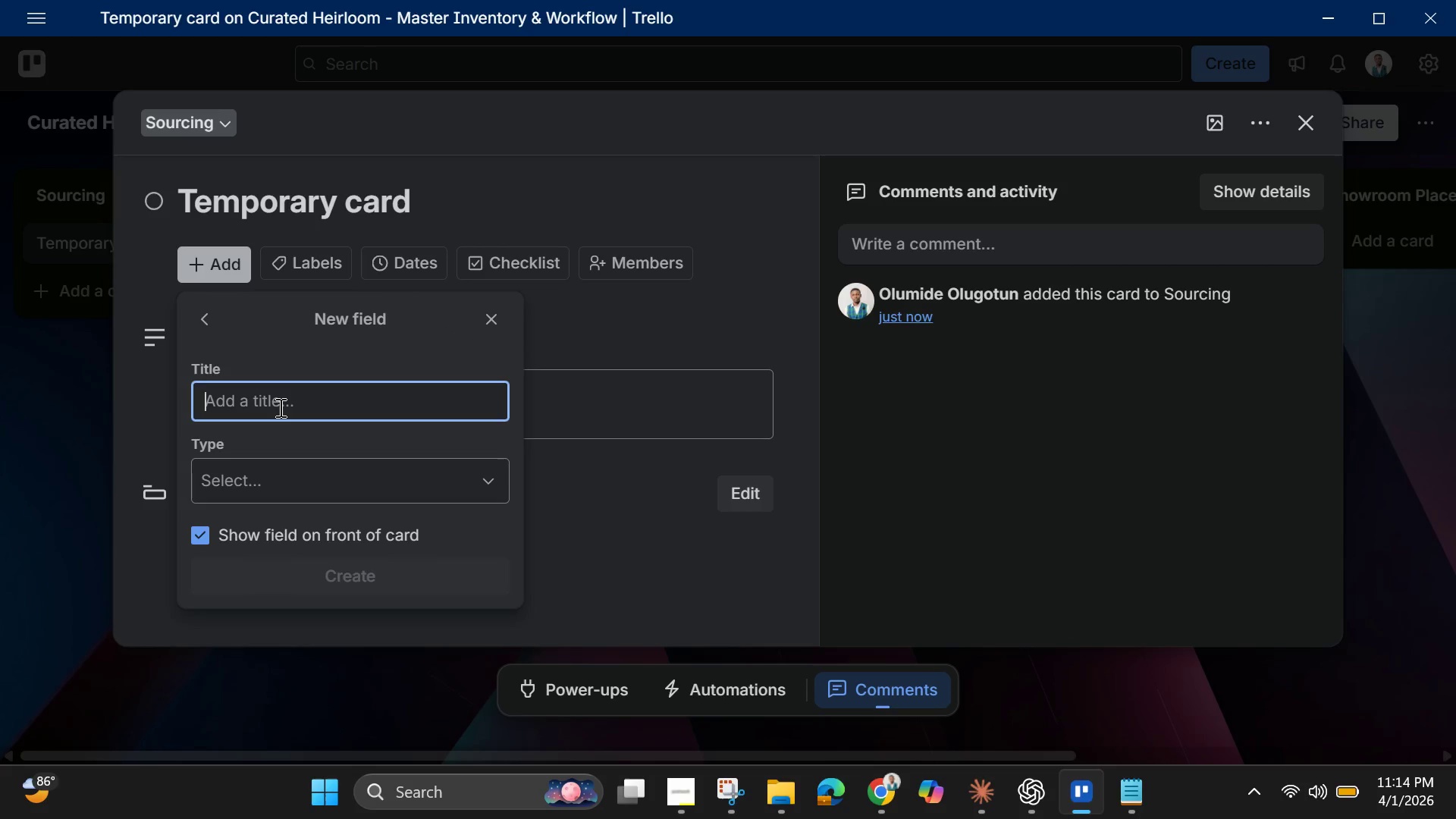 
type(Source)
 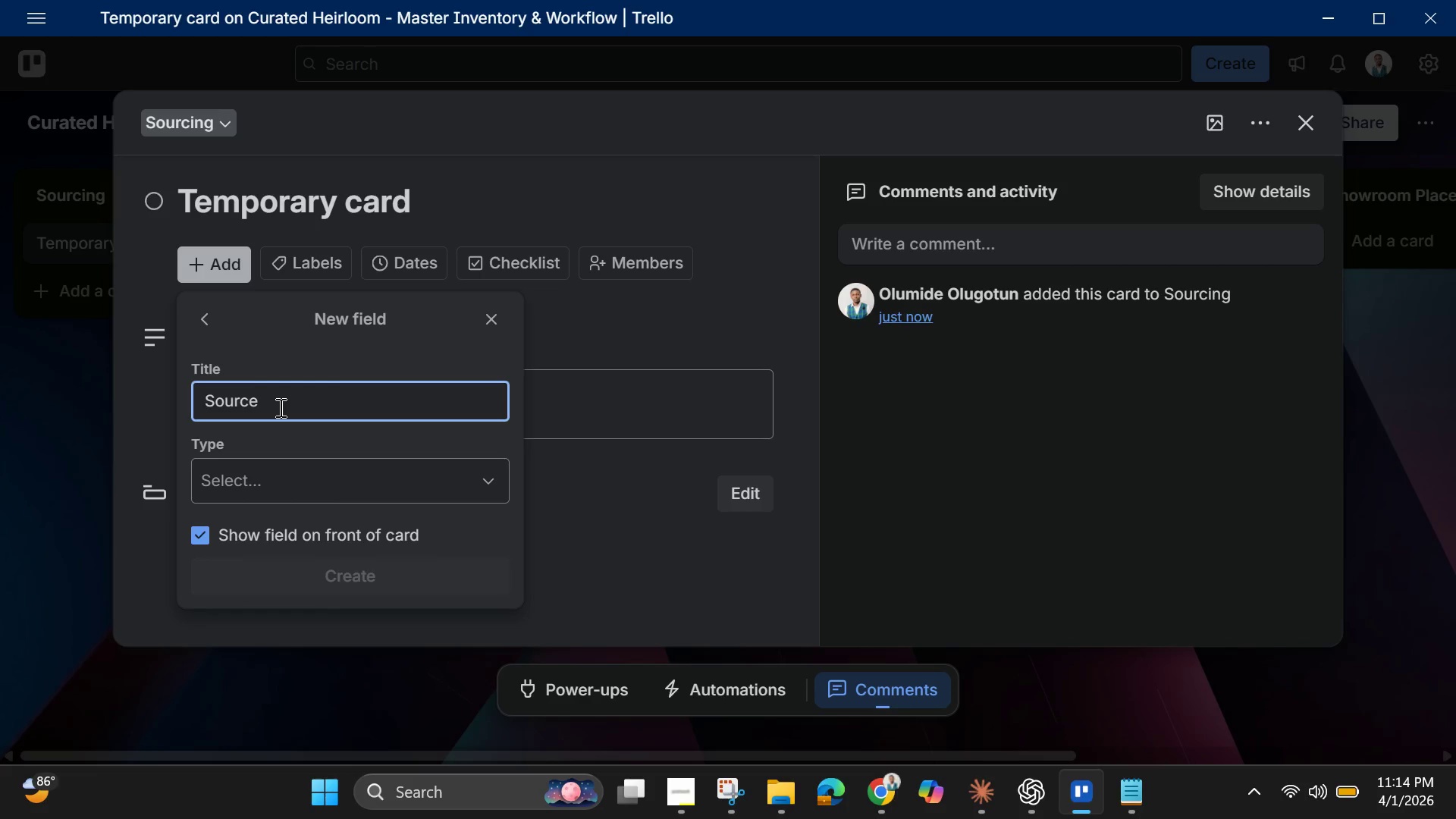 
key(Enter)
 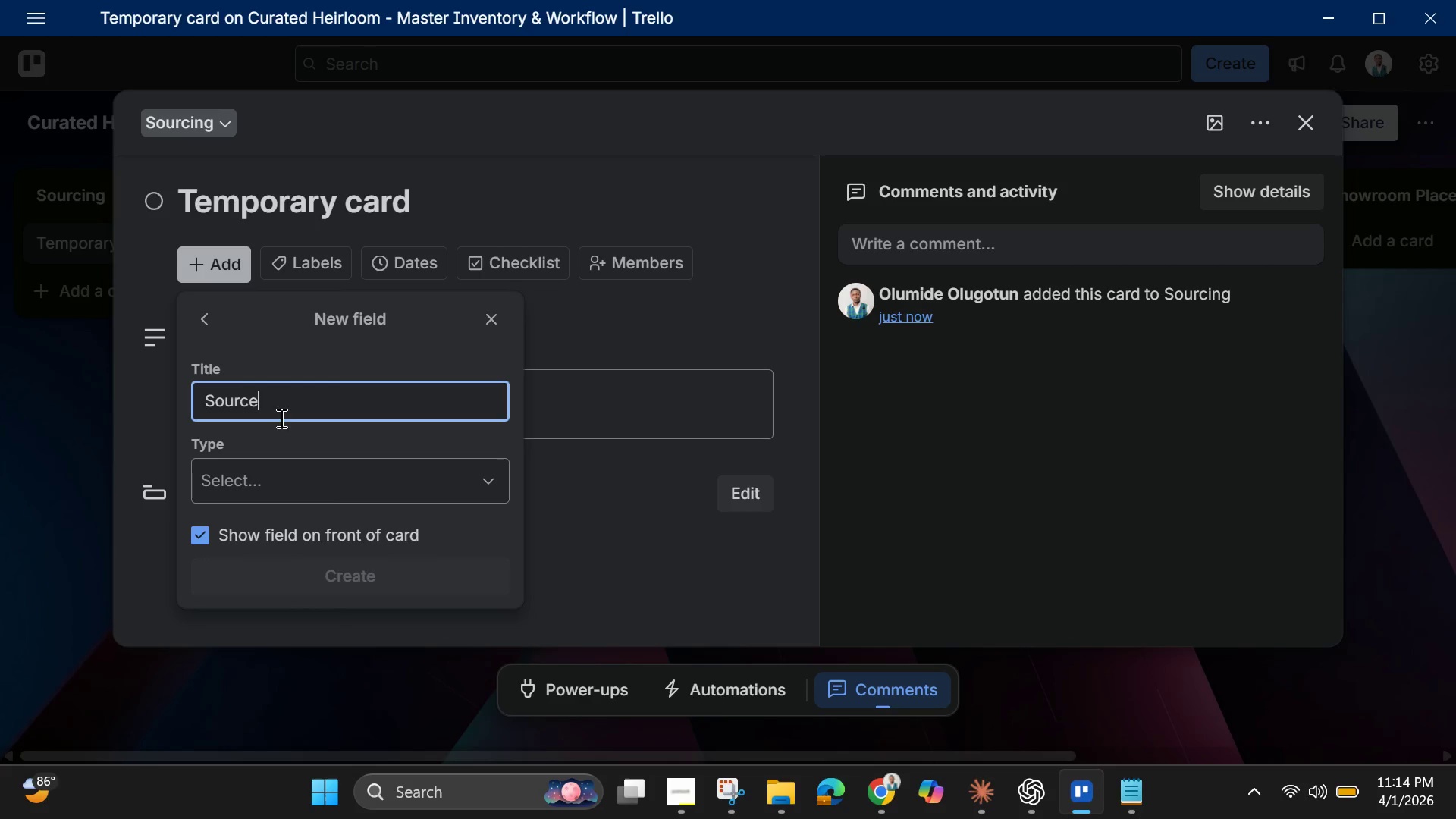 
left_click([282, 482])
 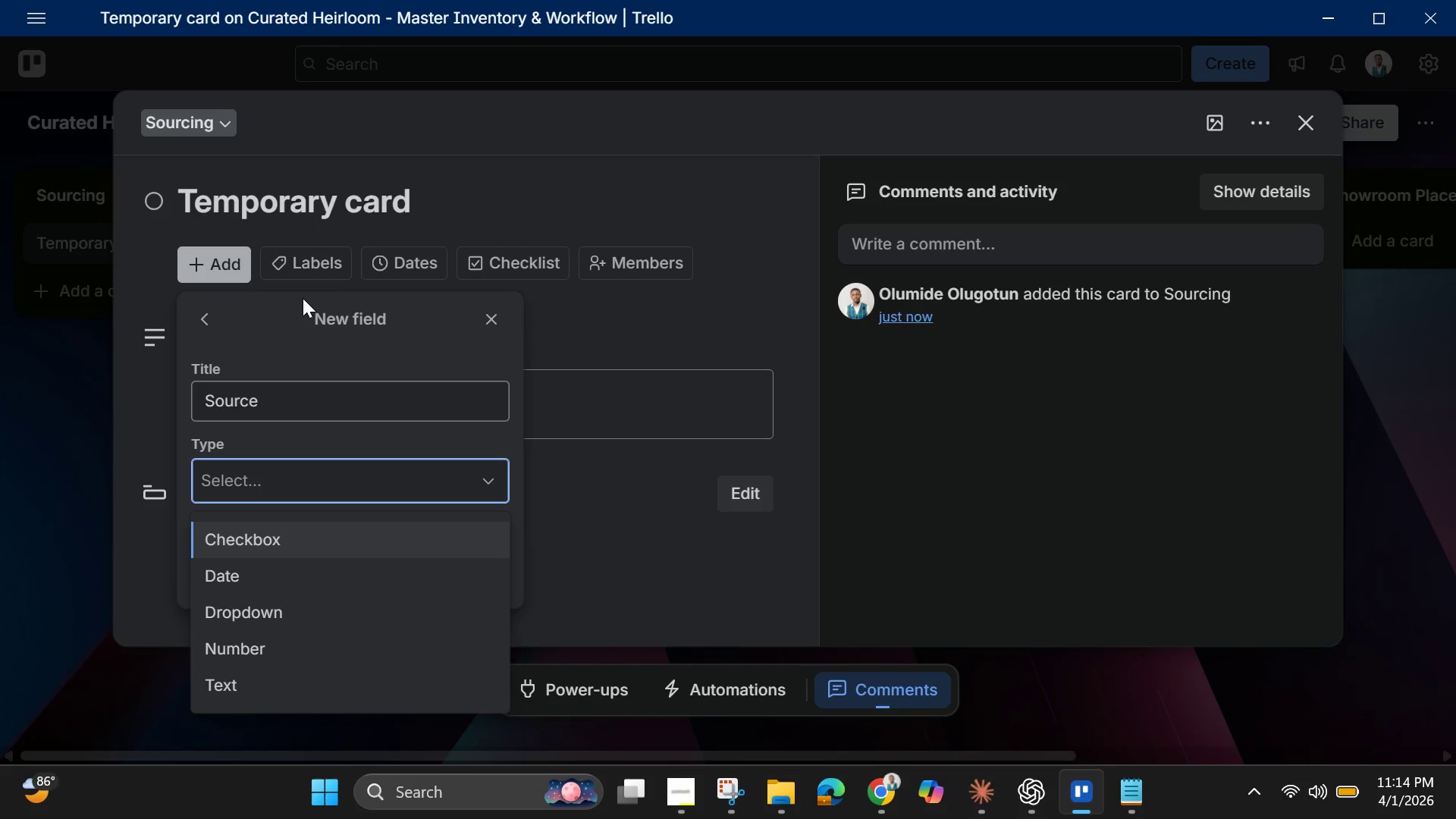 
left_click([286, 604])
 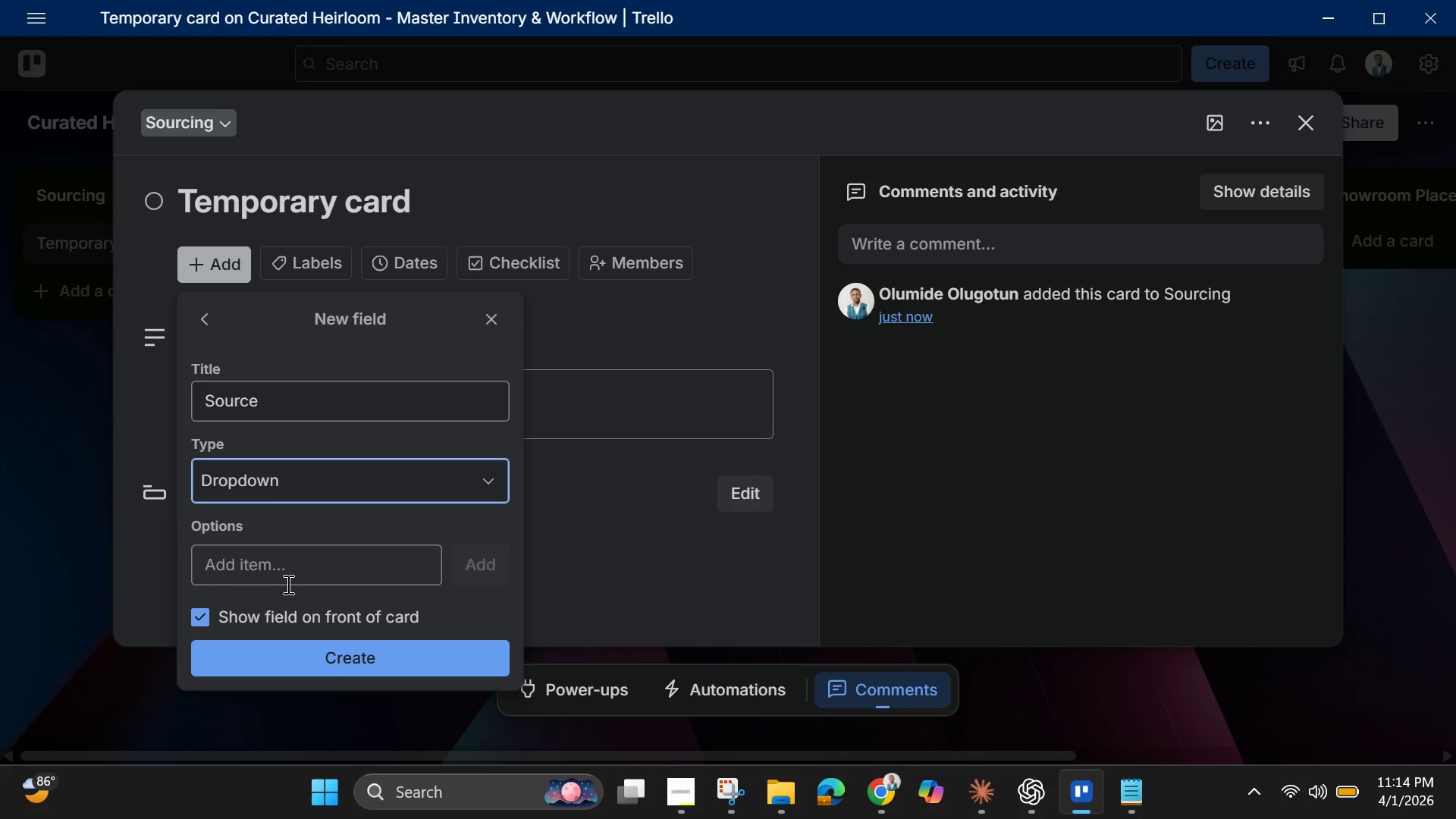 
left_click([297, 545])
 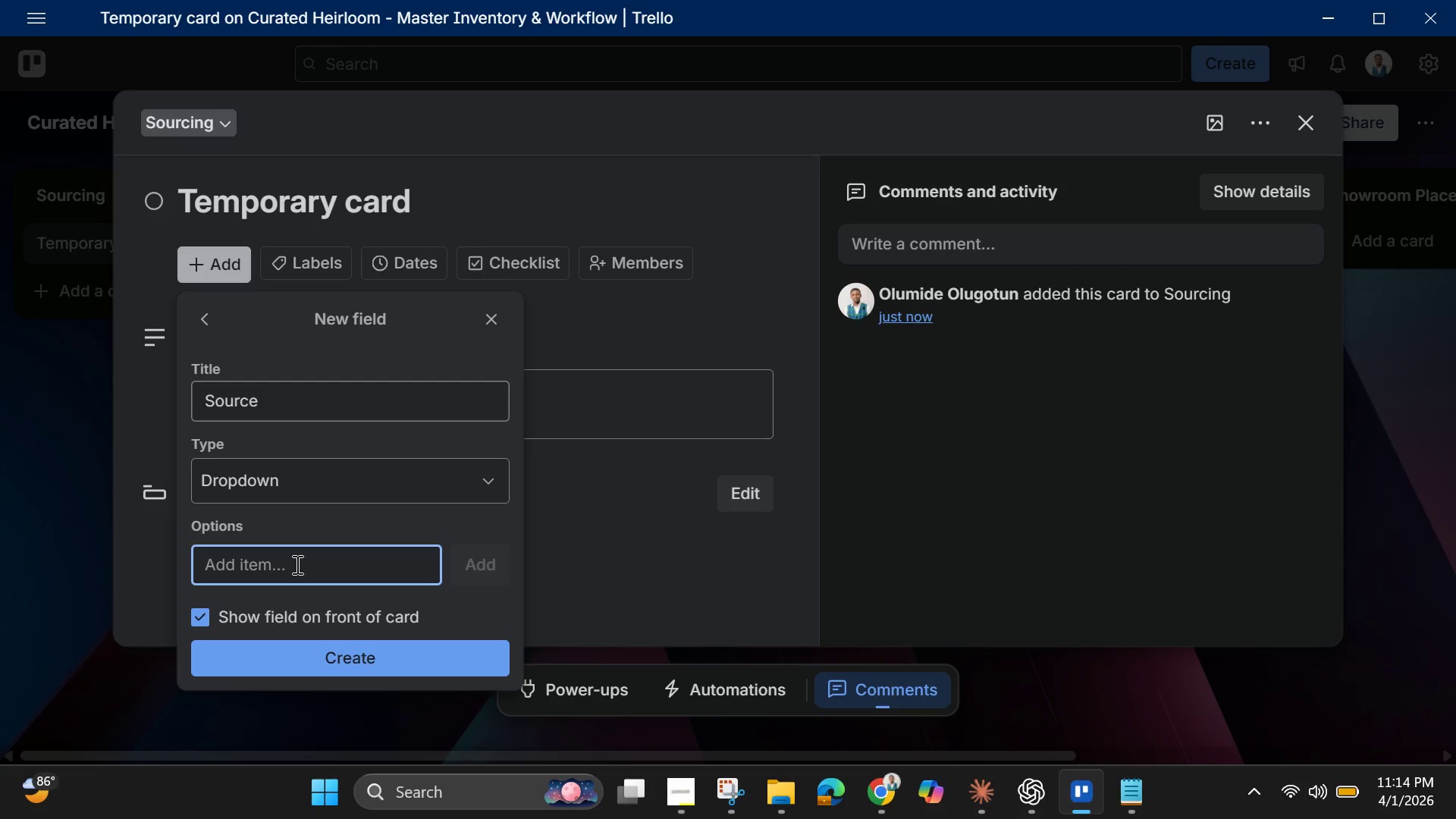 
wait(5.97)
 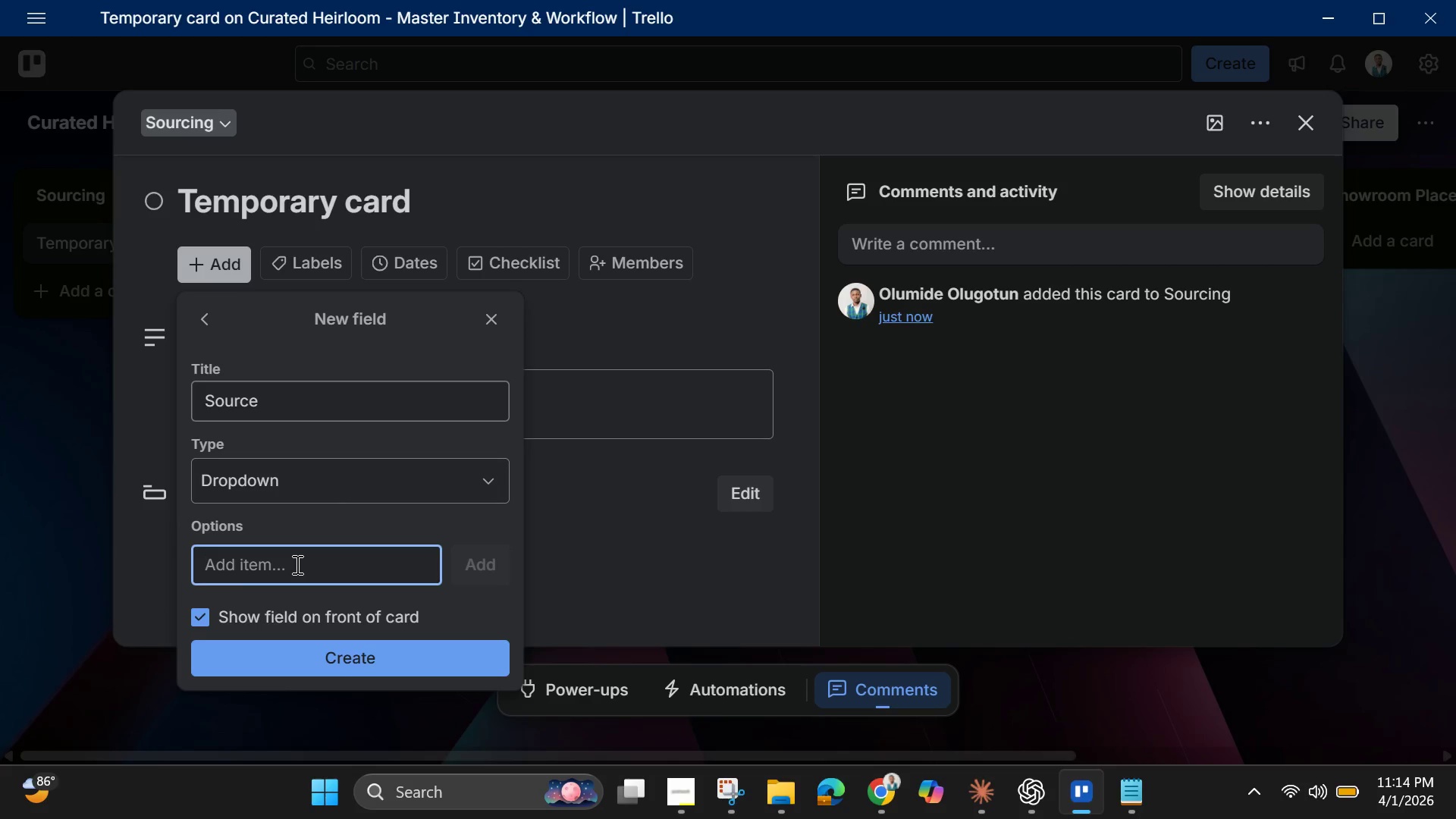 
type(Estar)
key(Backspace)
type(te Sale)
 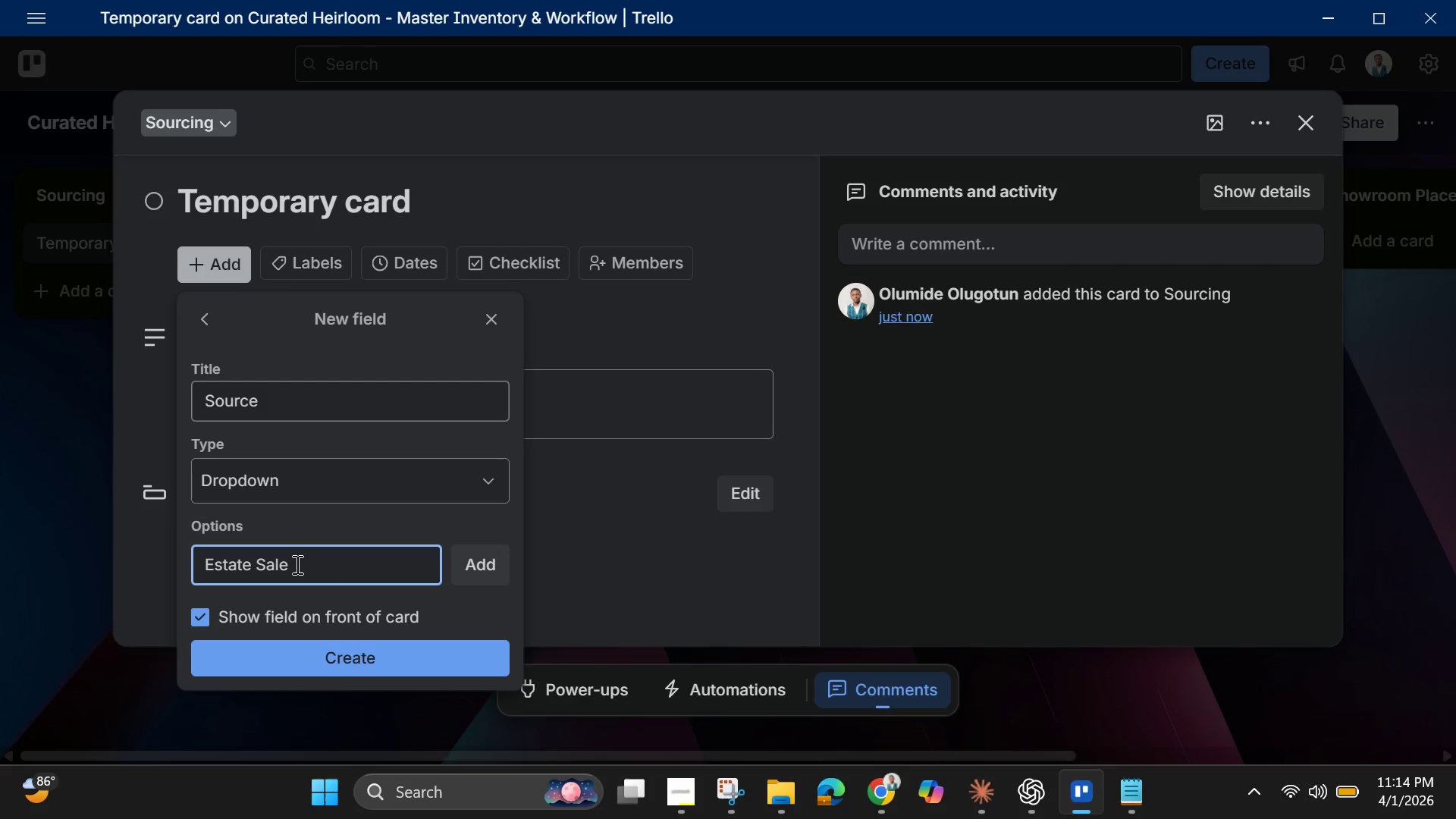 
key(Enter)
 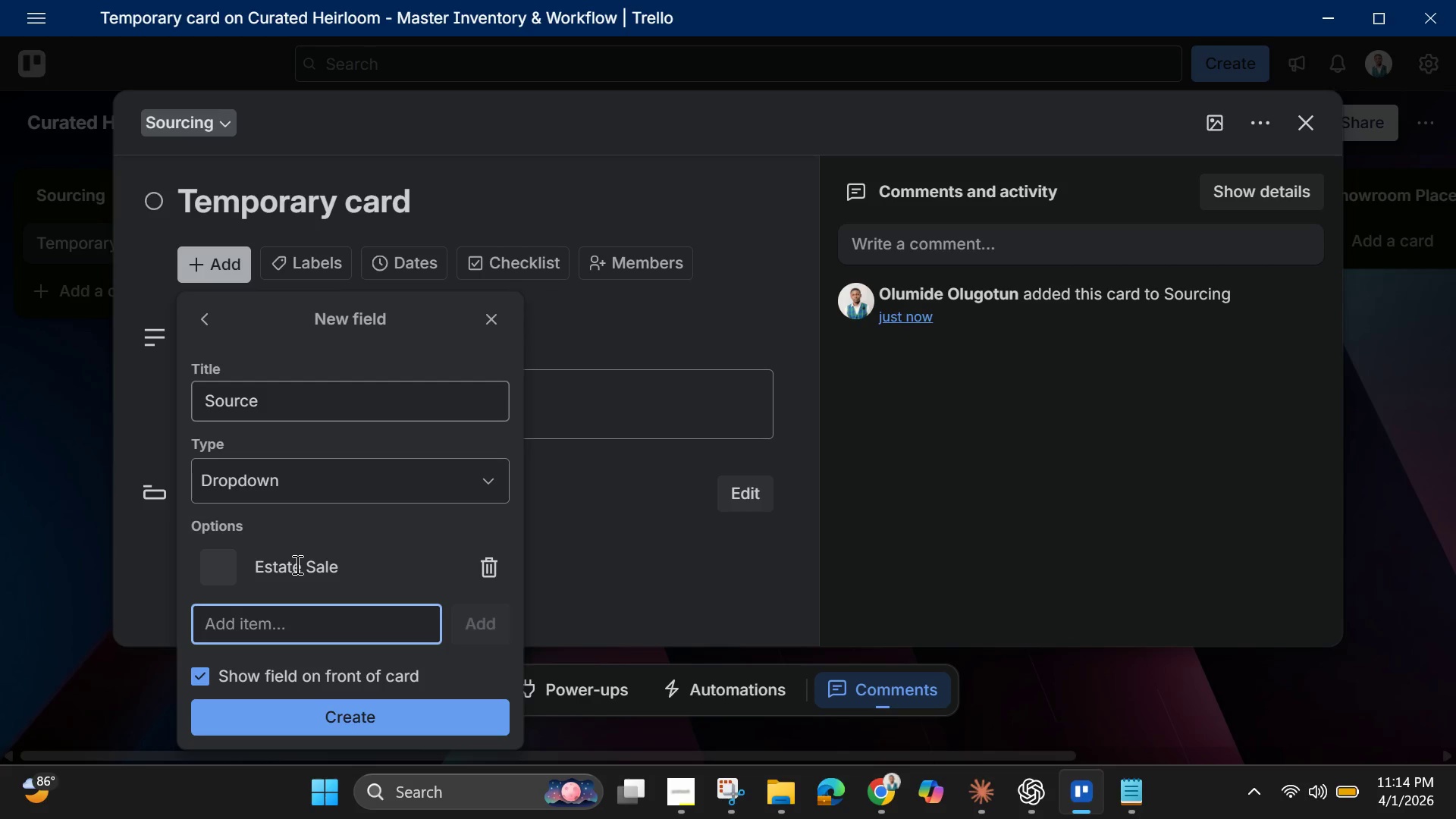 
type(Consignment)
 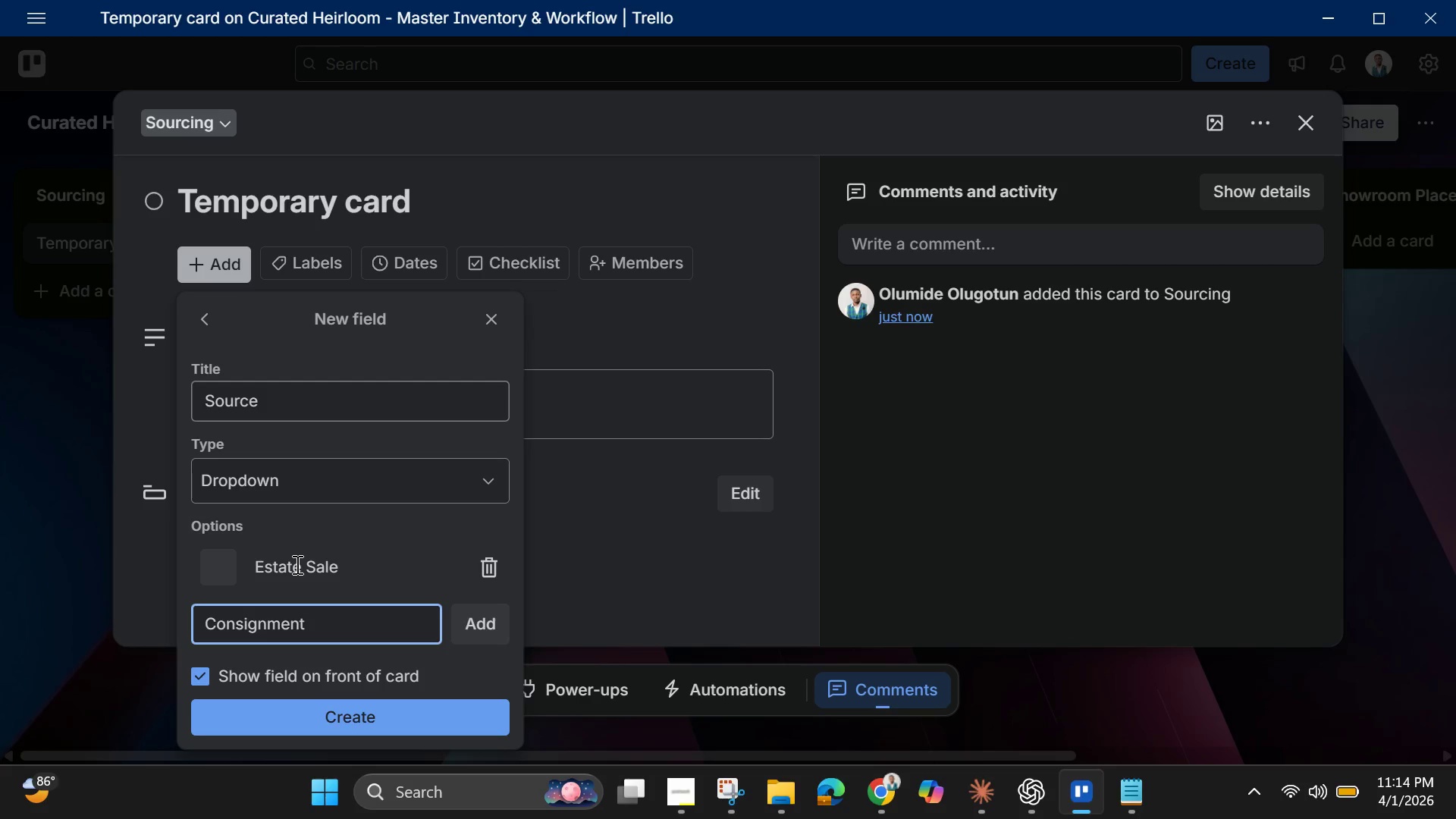 
wait(5.17)
 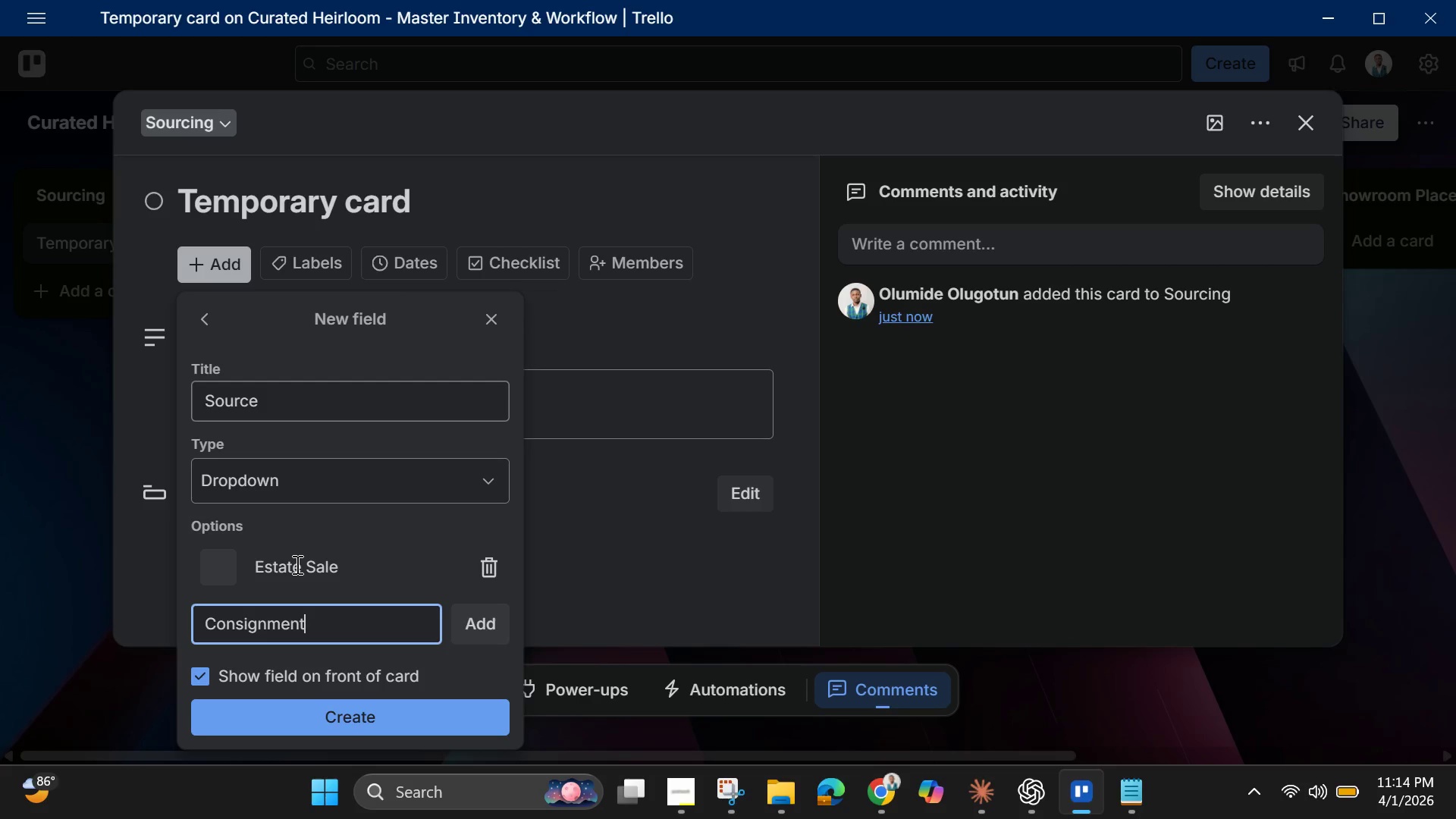 
key(Enter)
 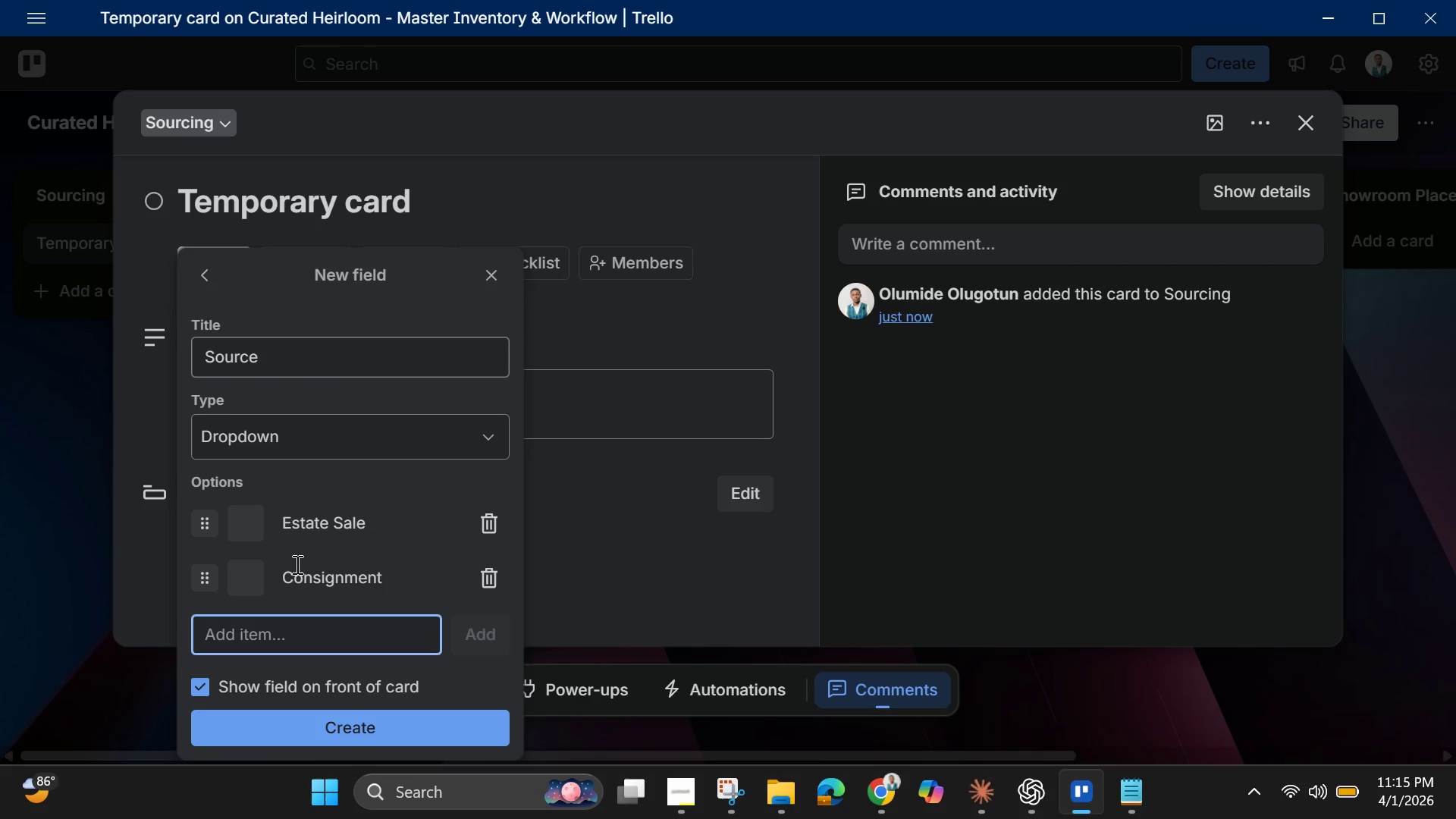 
type(Dirct)
key(Backspace)
key(Backspace)
type(ect Purchse)
 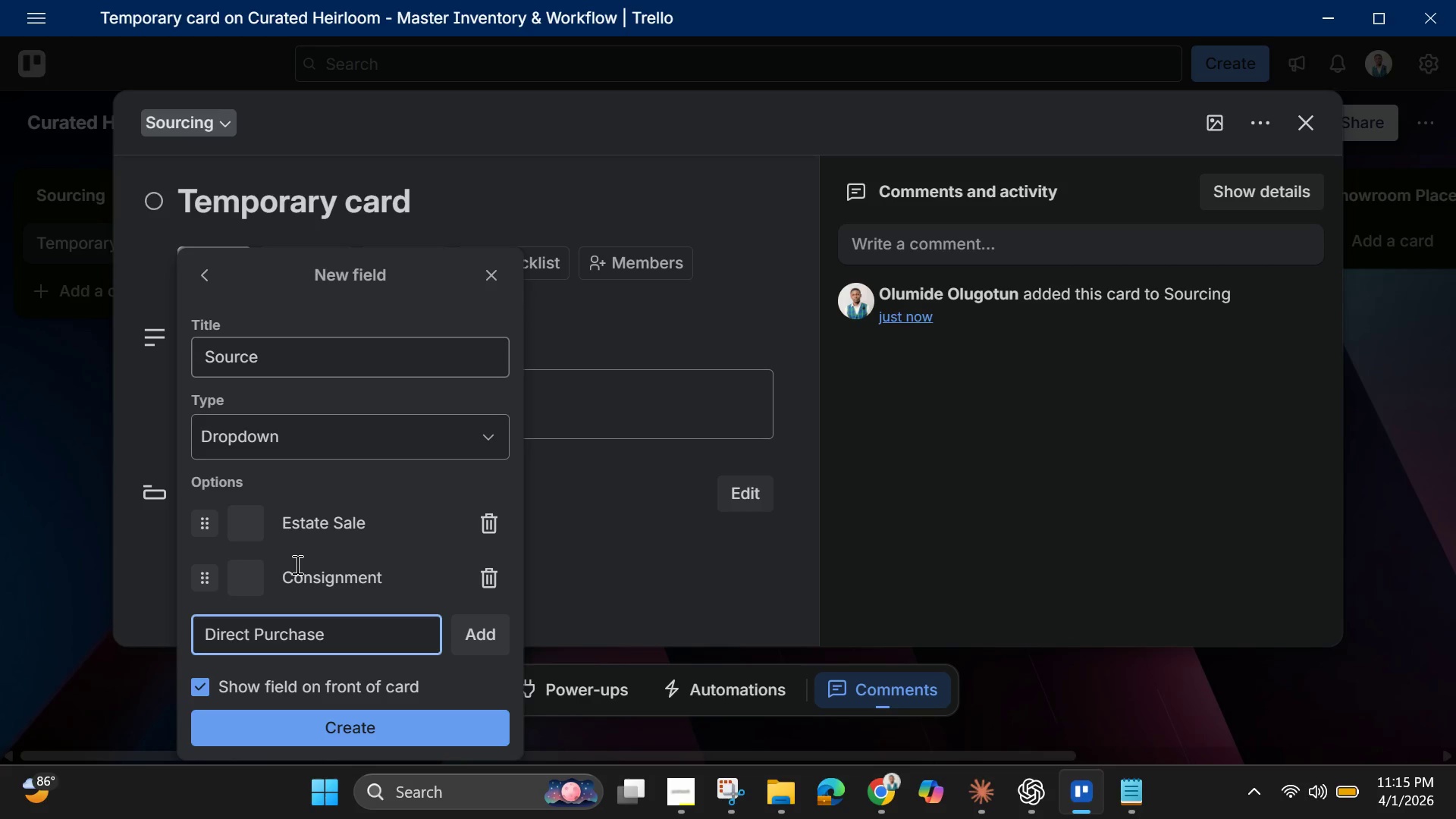 
 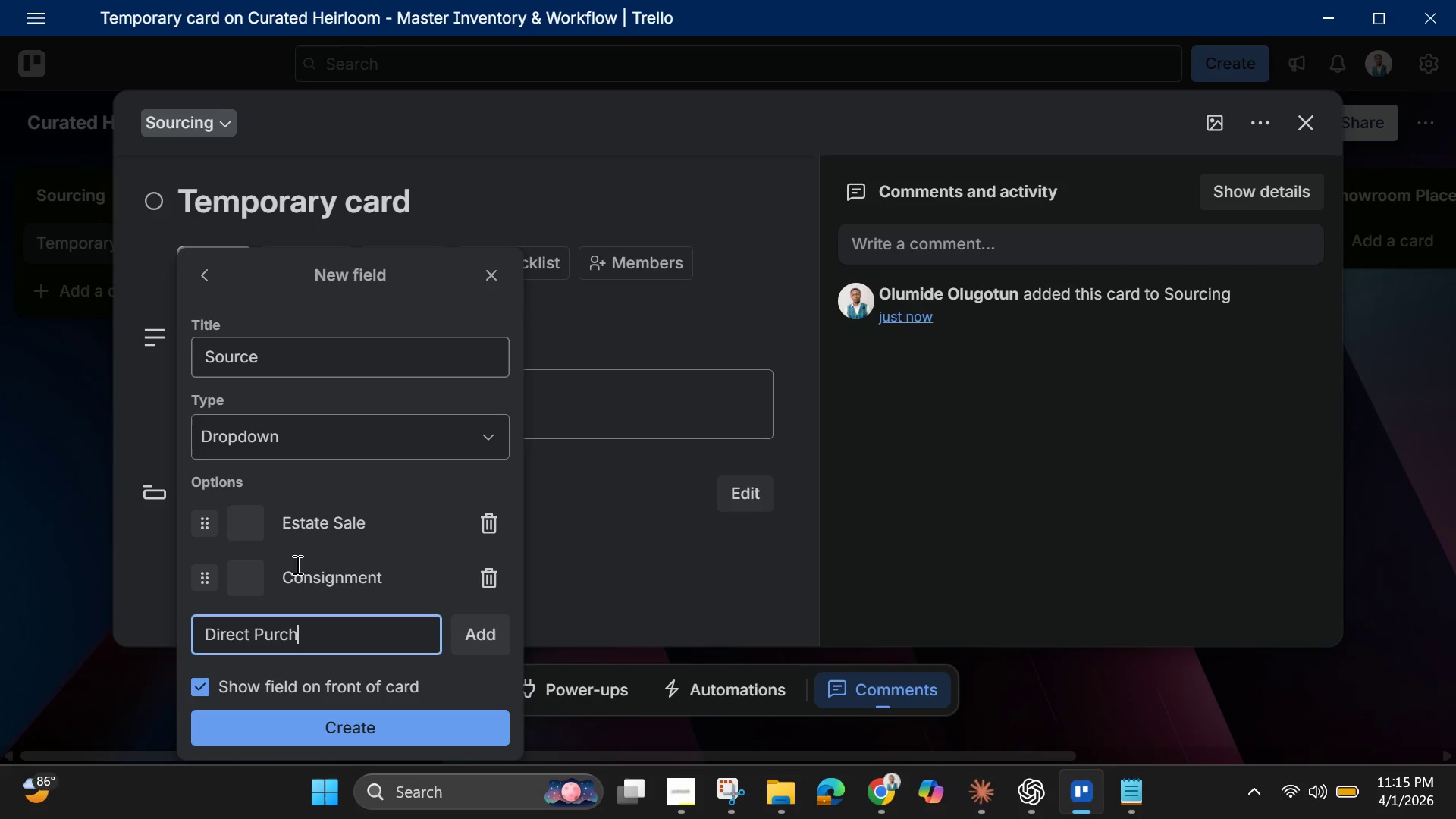 
hold_key(key=A, duration=0.33)
 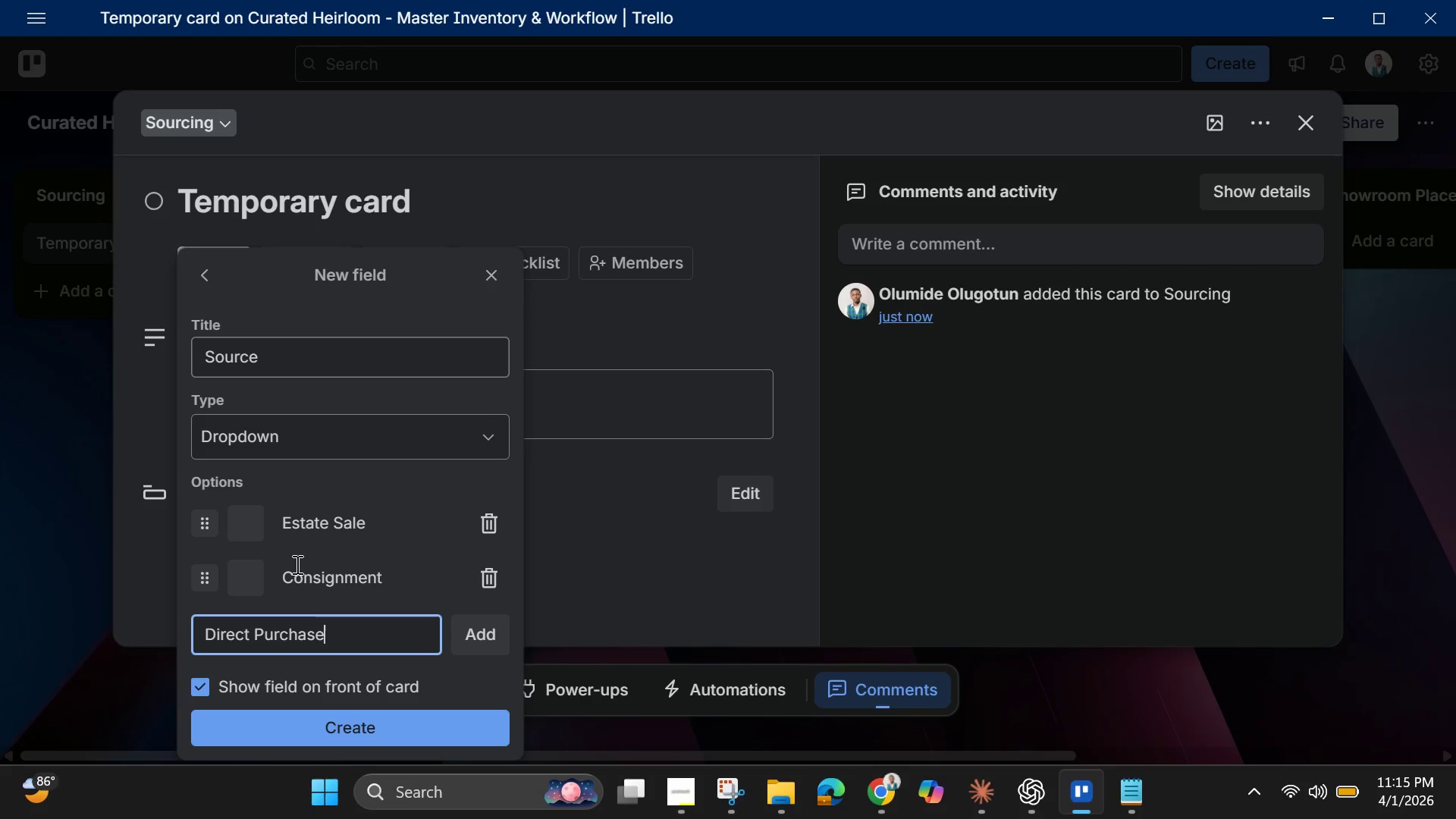 
key(Enter)
 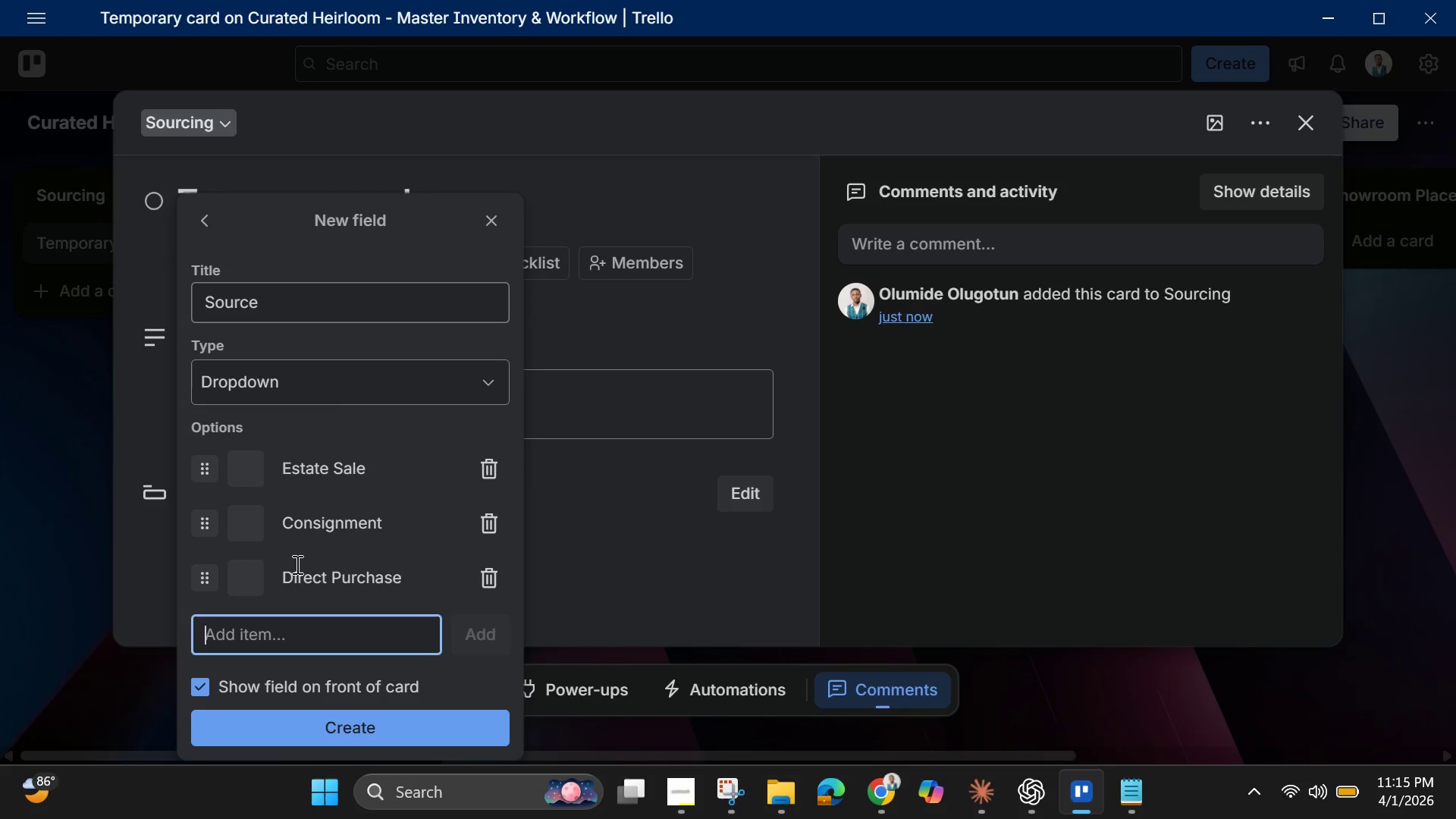 
type(Auction)
 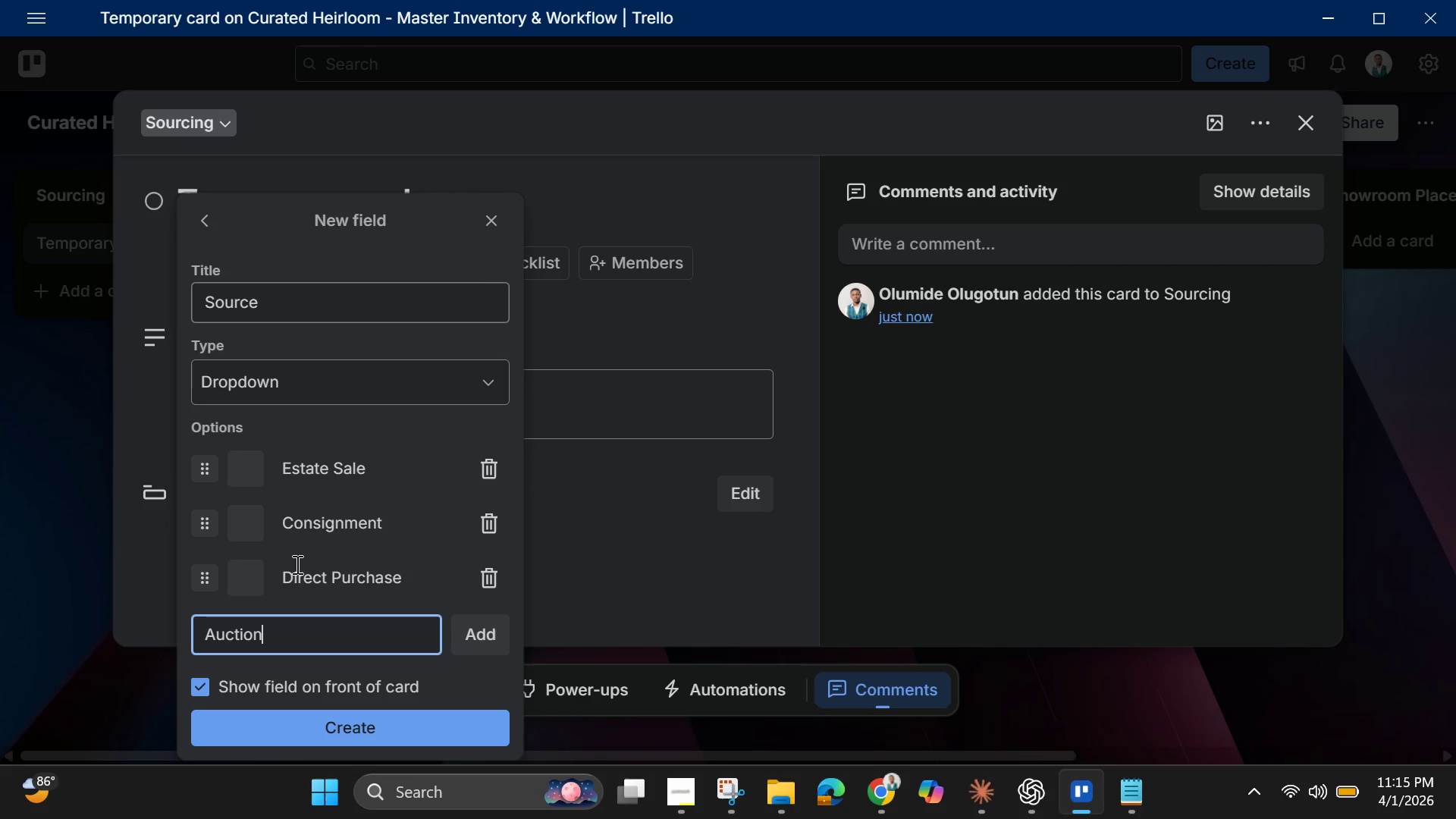 
key(Enter)
 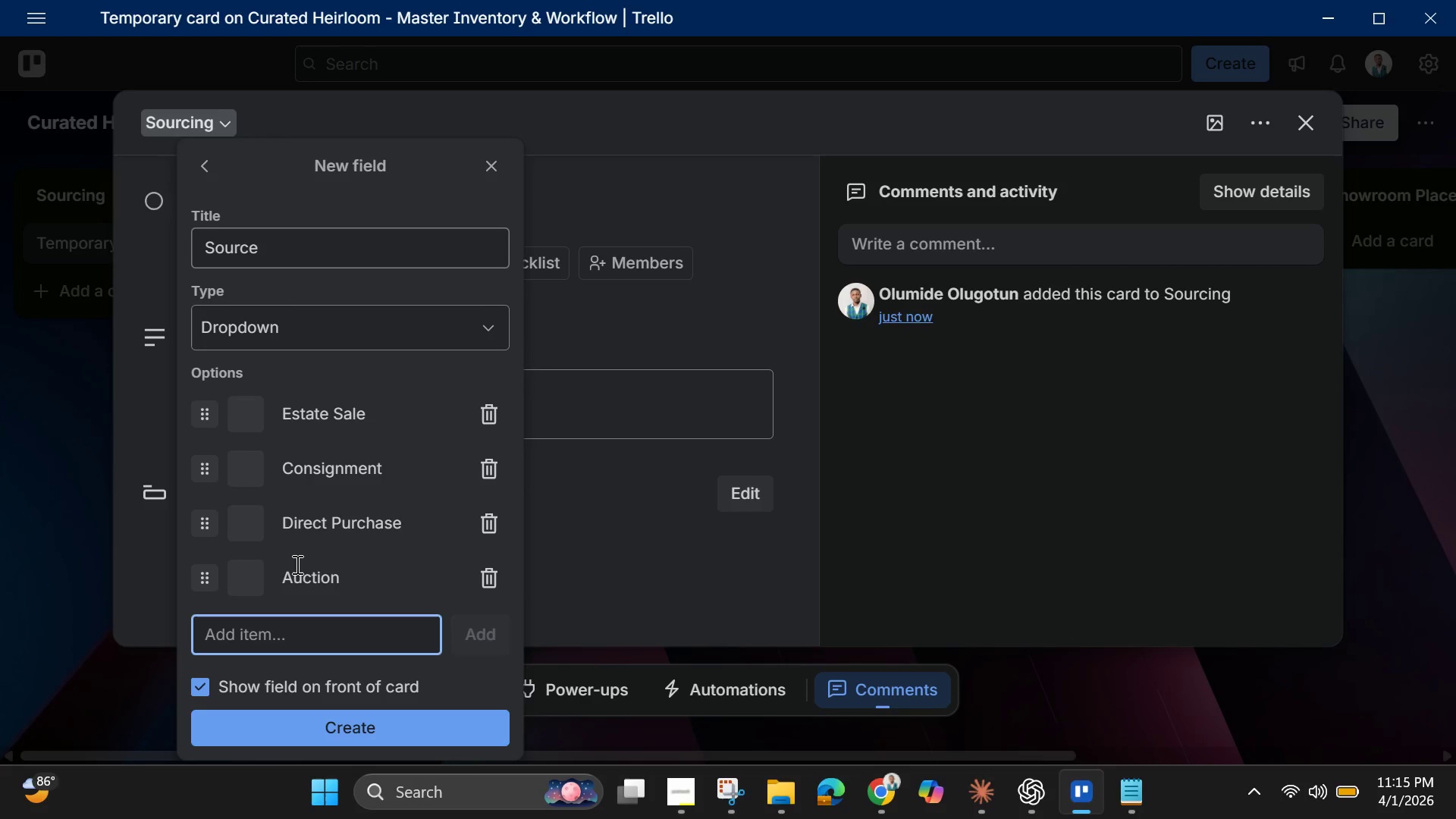 
left_click([298, 720])
 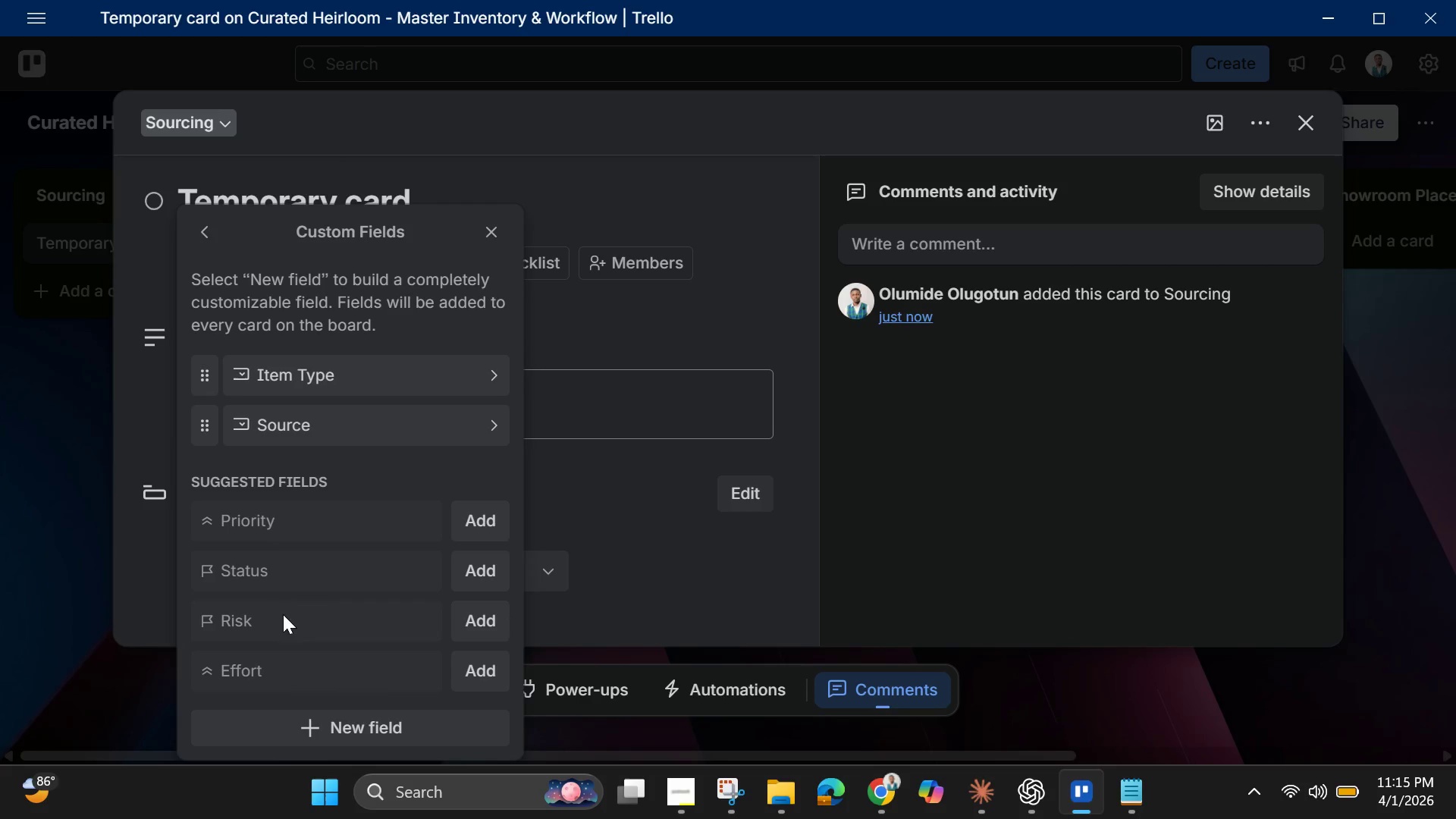 
scroll: coordinate [266, 538], scroll_direction: down, amount: 3.0
 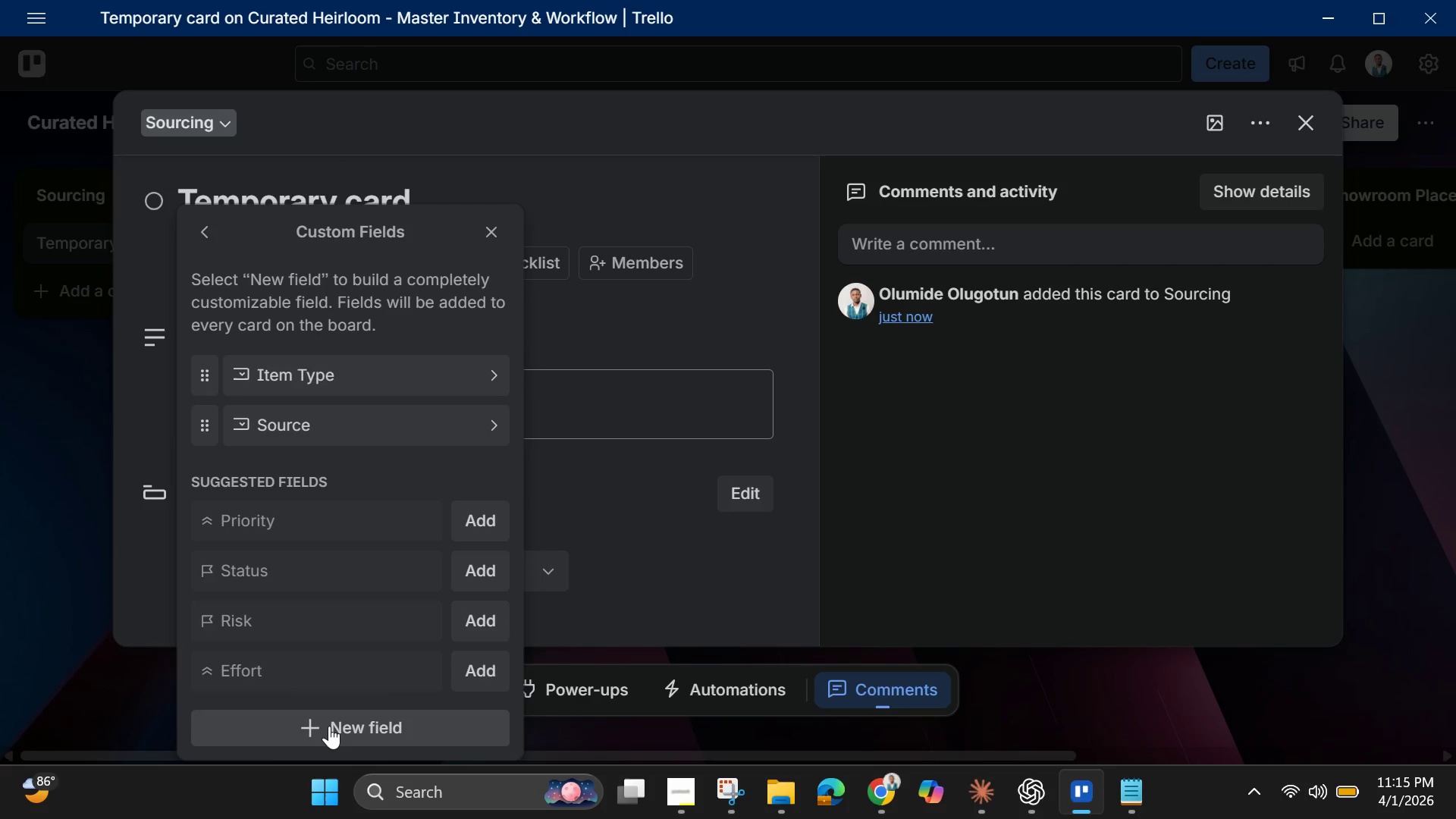 
left_click([329, 723])
 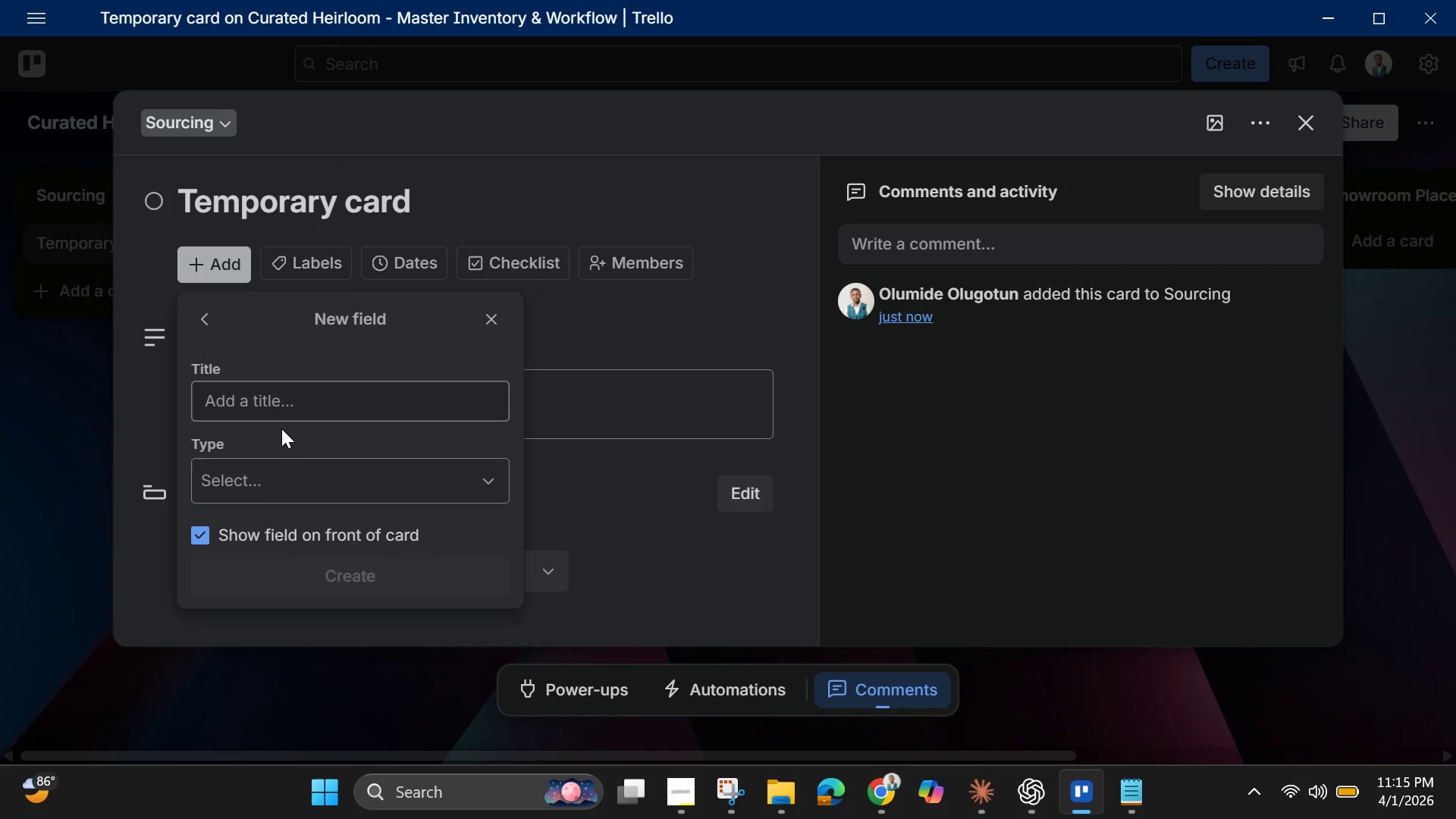 
left_click([270, 396])
 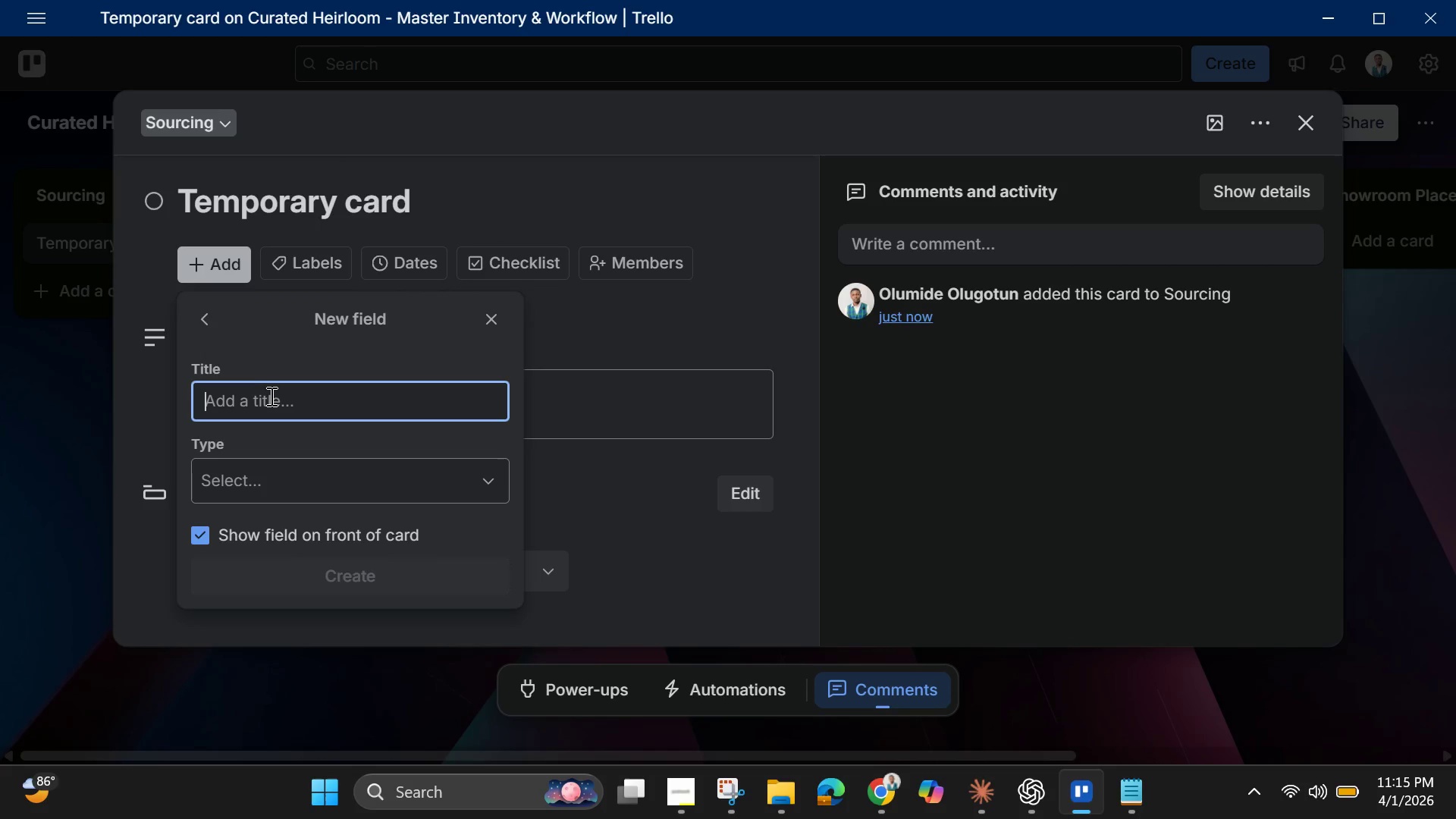 
wait(10.86)
 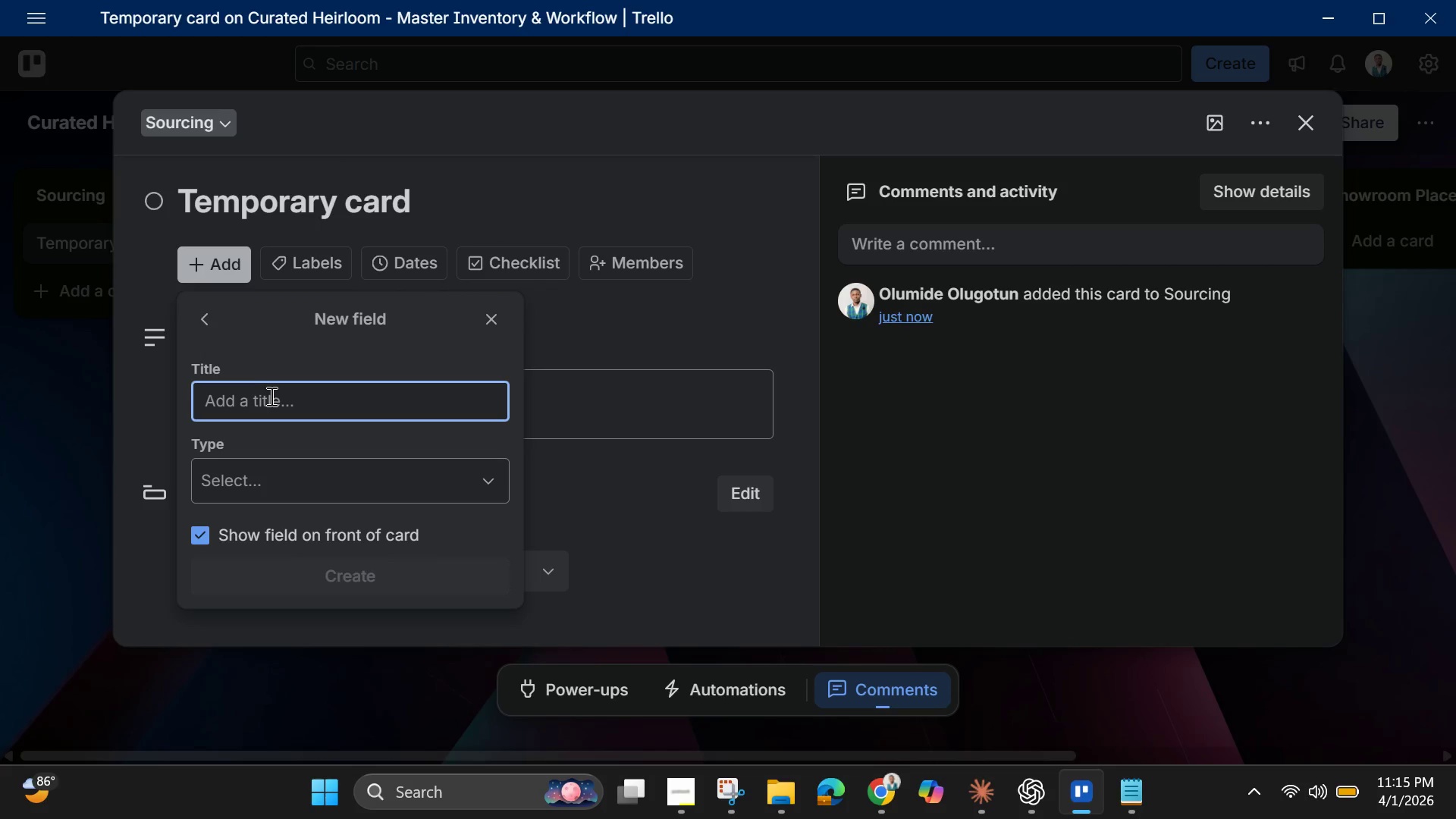 
type(Estimated Value)
 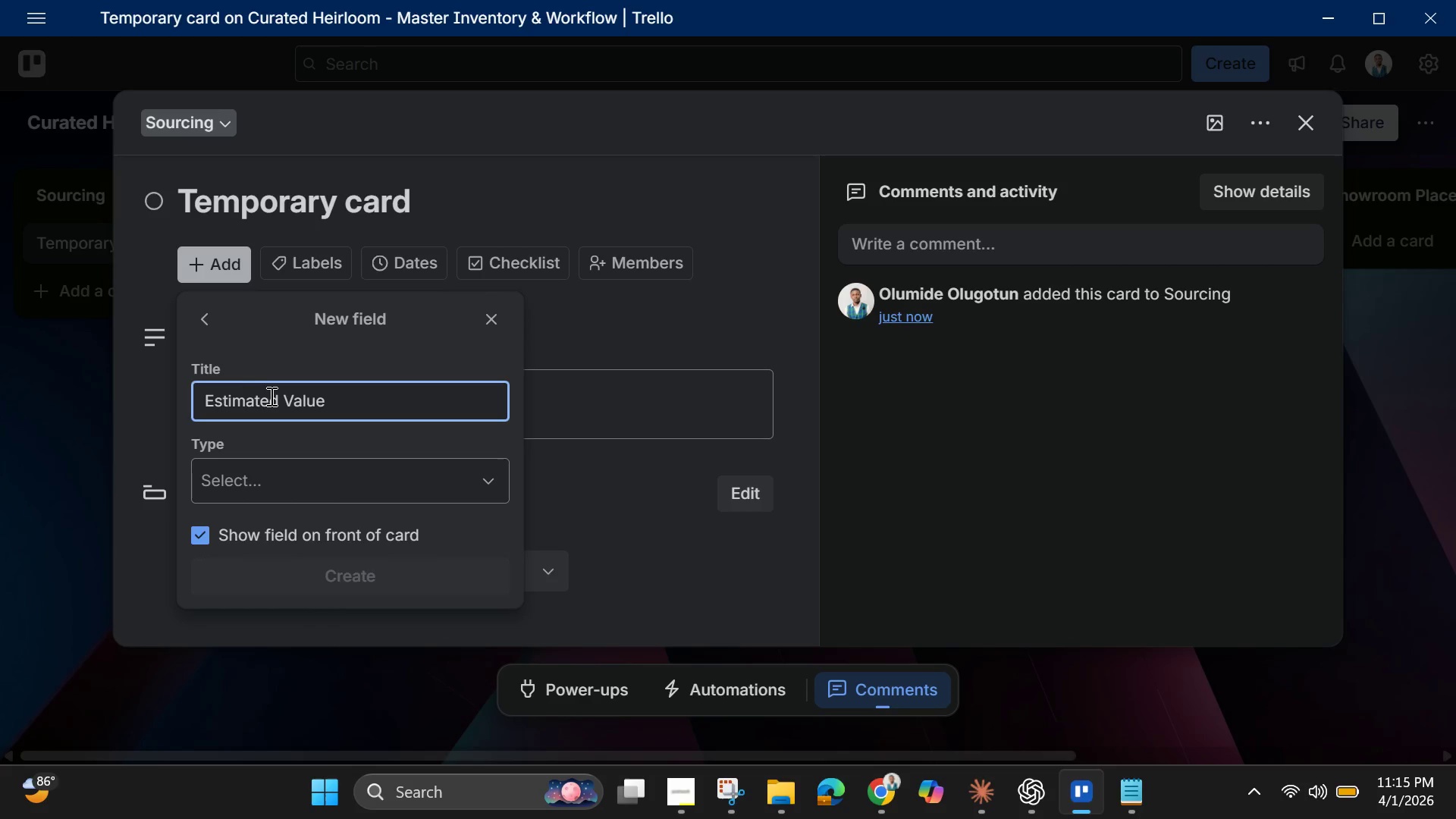 
left_click([341, 484])
 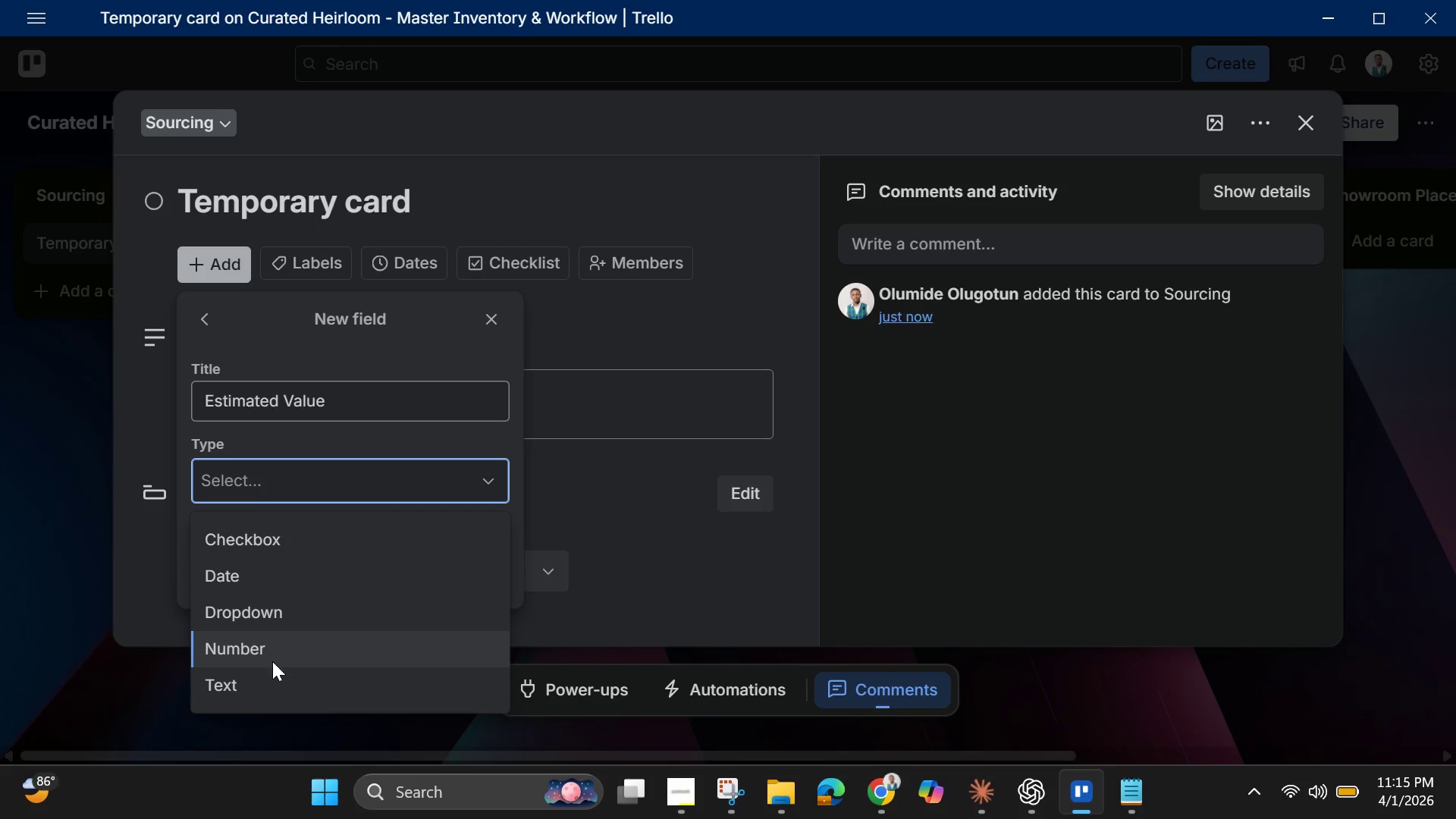 
left_click([249, 685])
 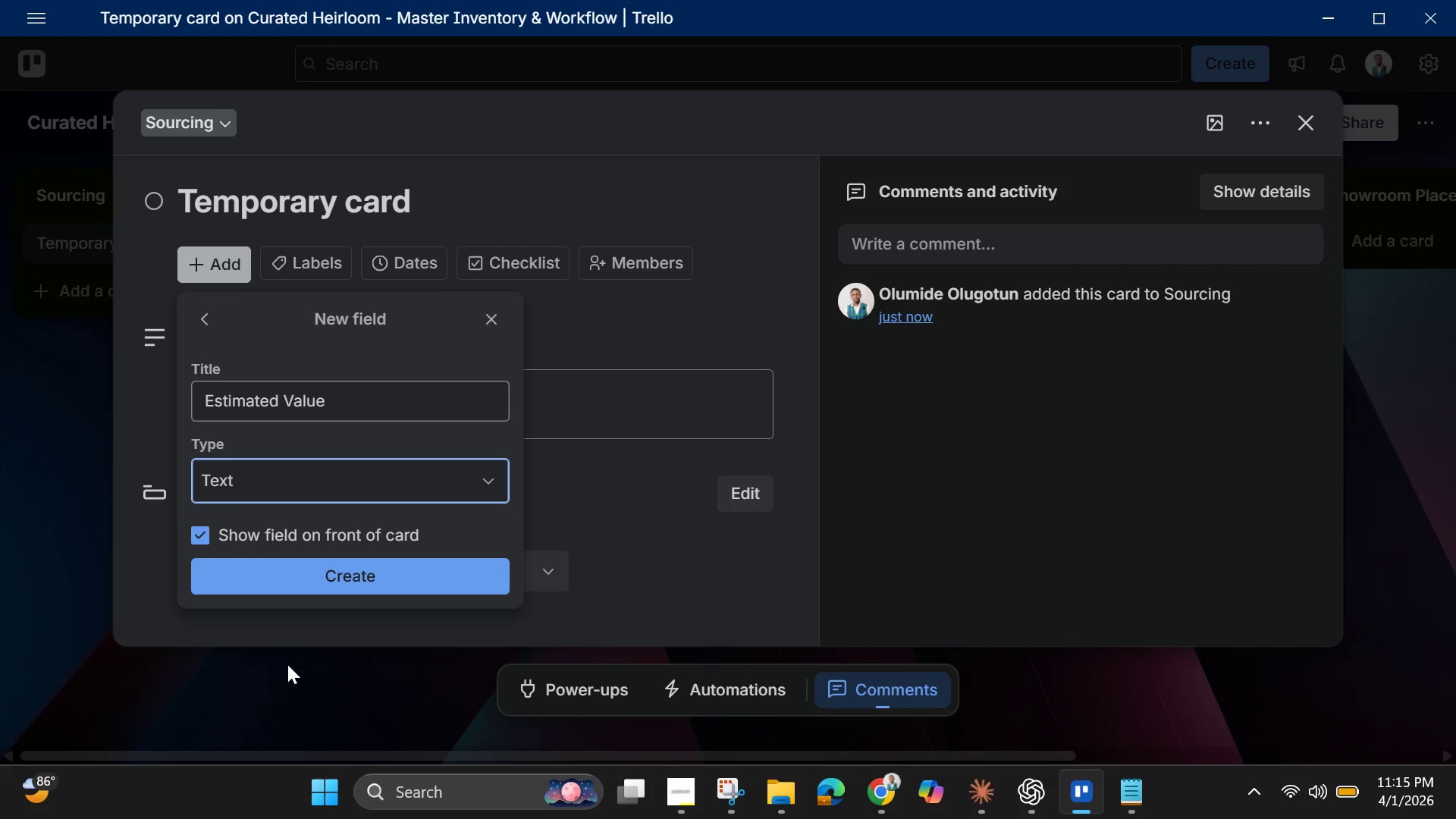 
mouse_move([375, 572])
 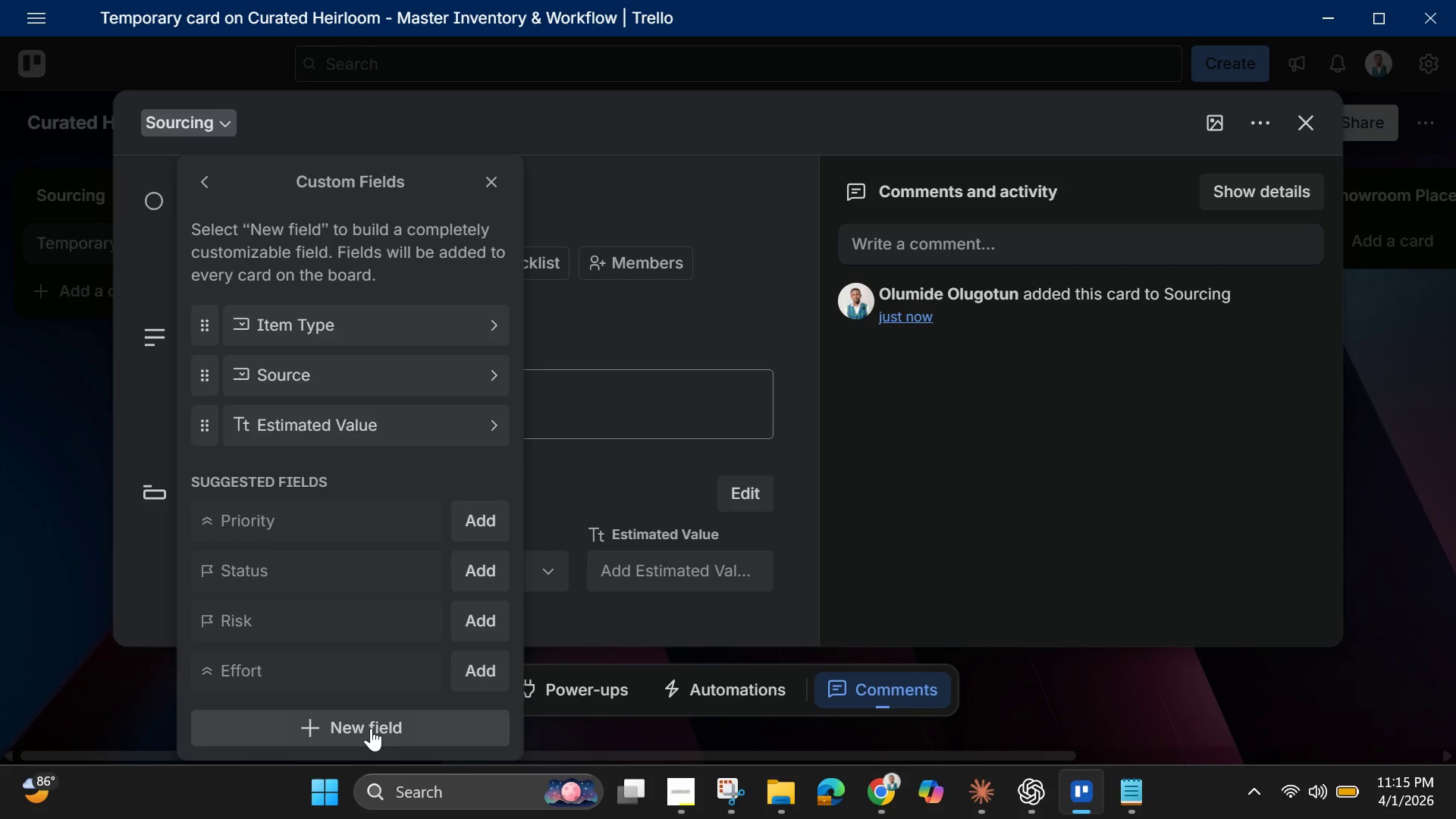 
left_click([369, 730])
 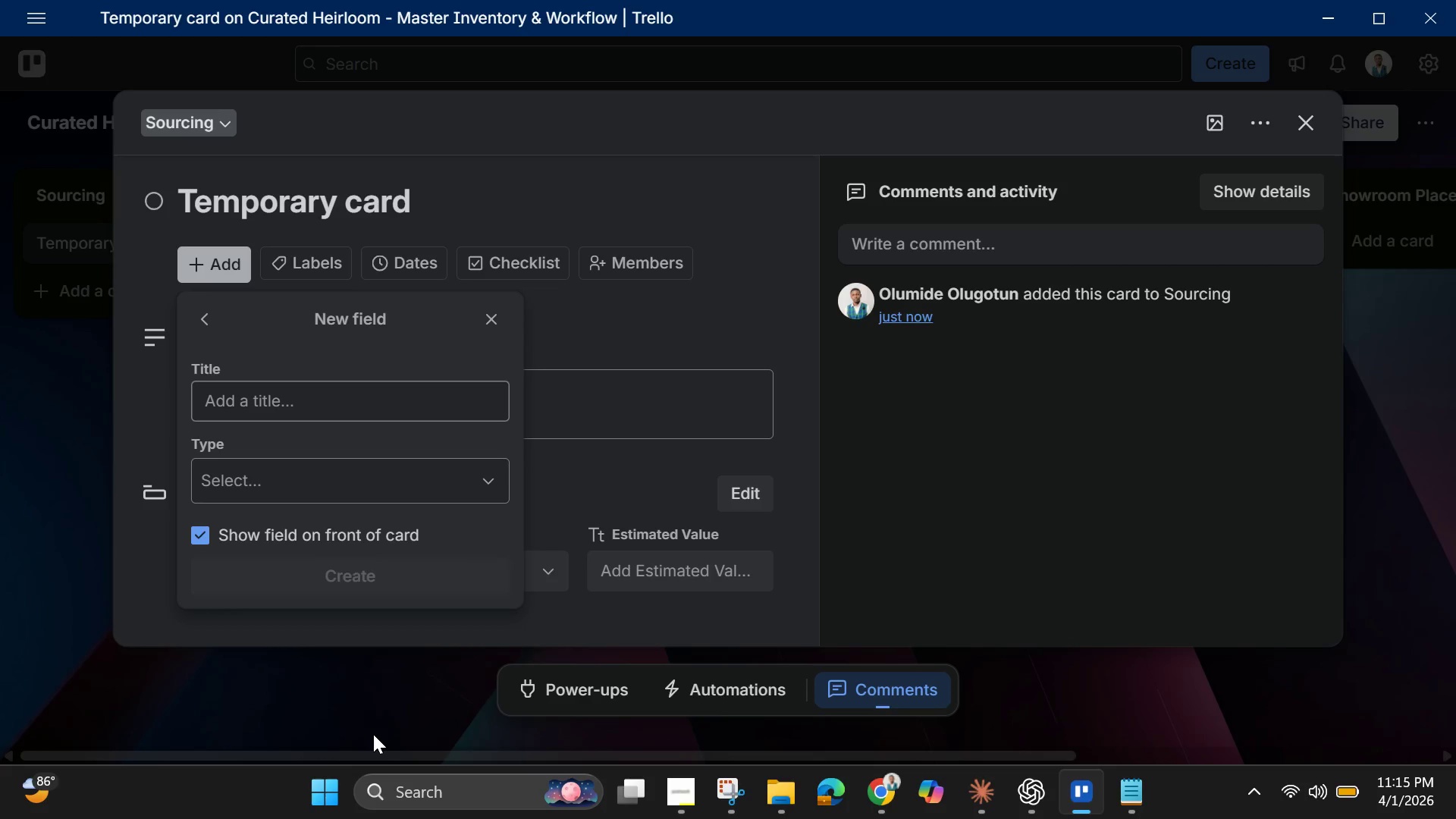 
wait(5.94)
 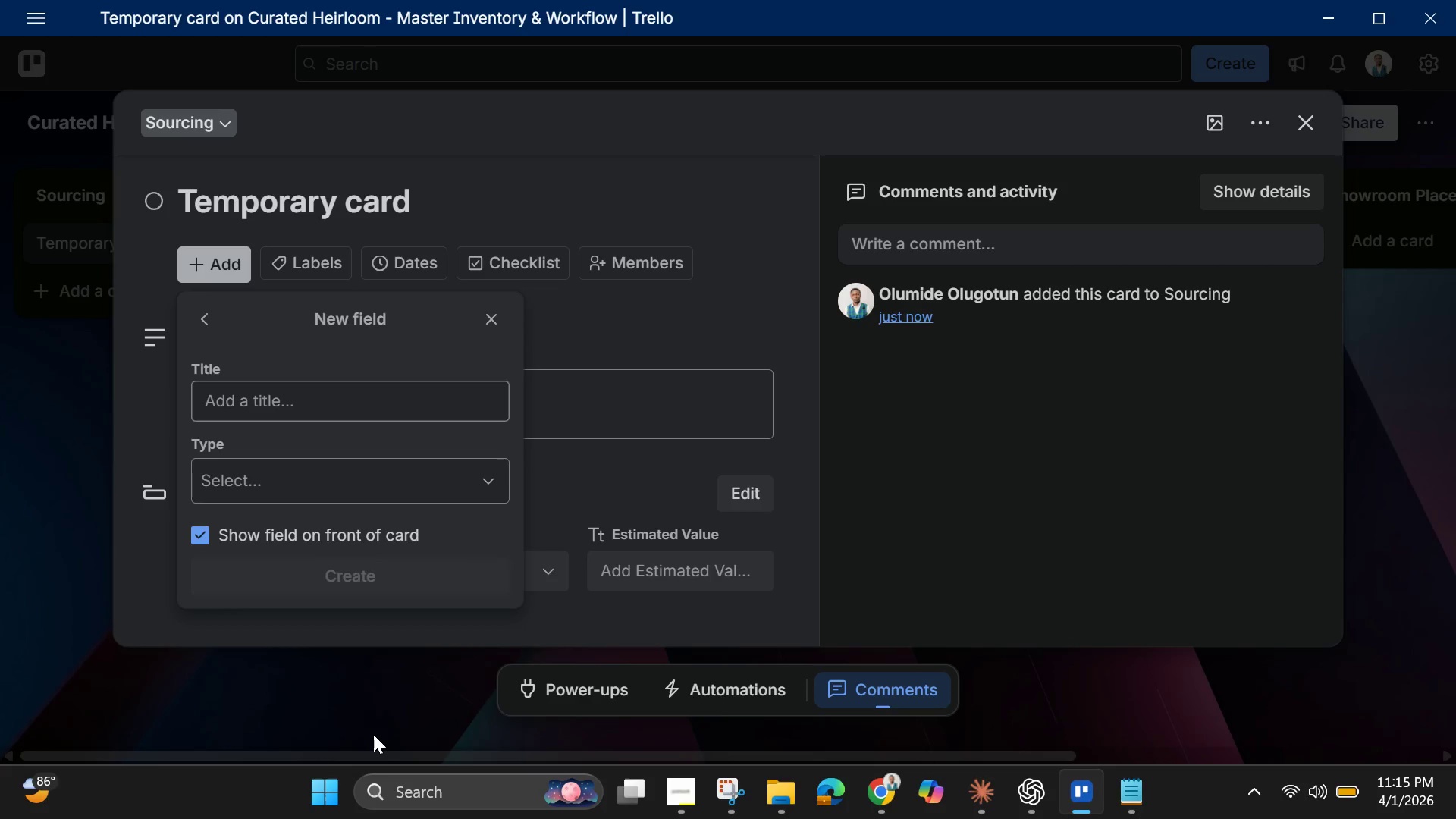 
type(Restioooi)
 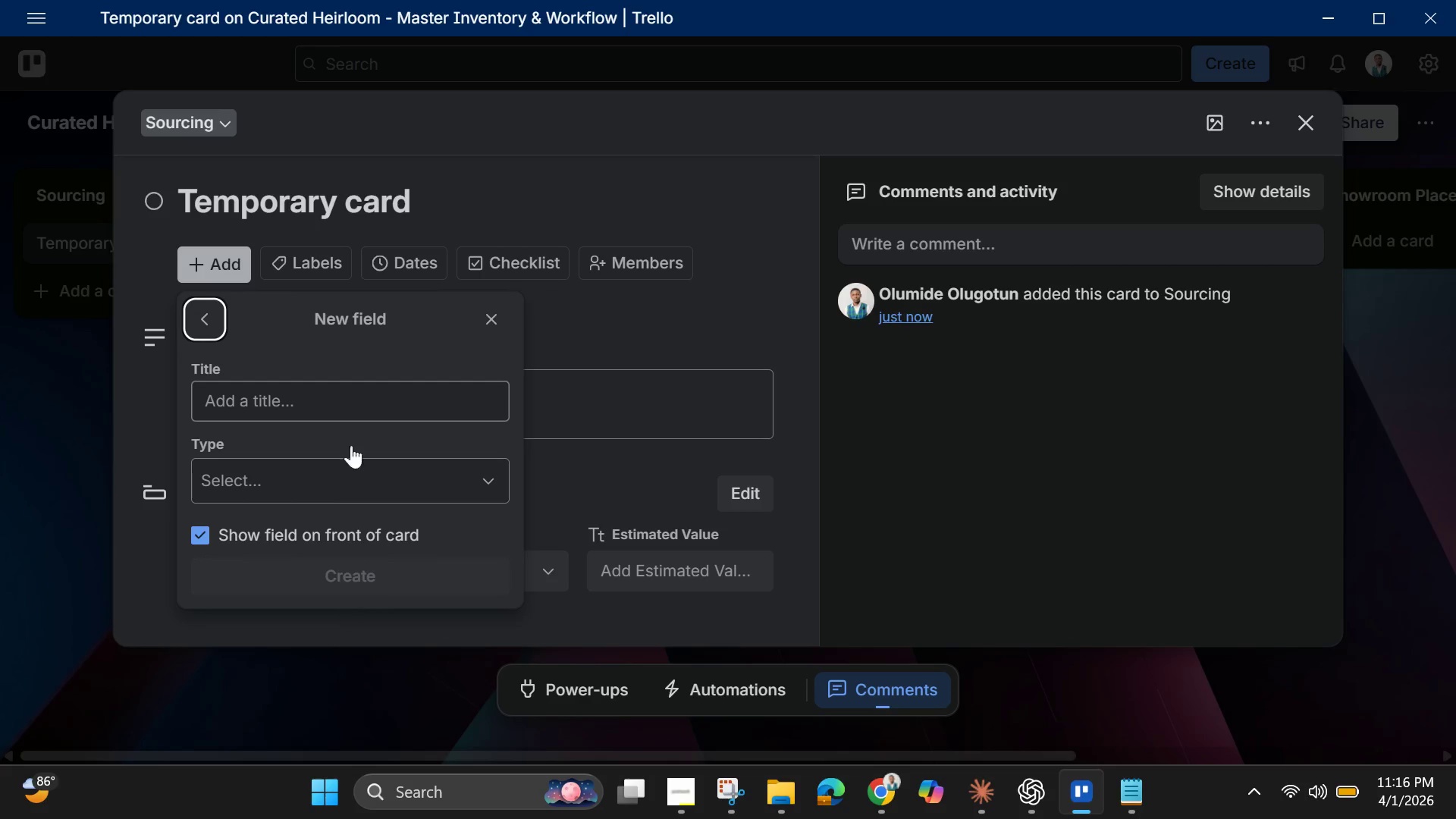 
left_click([338, 391])
 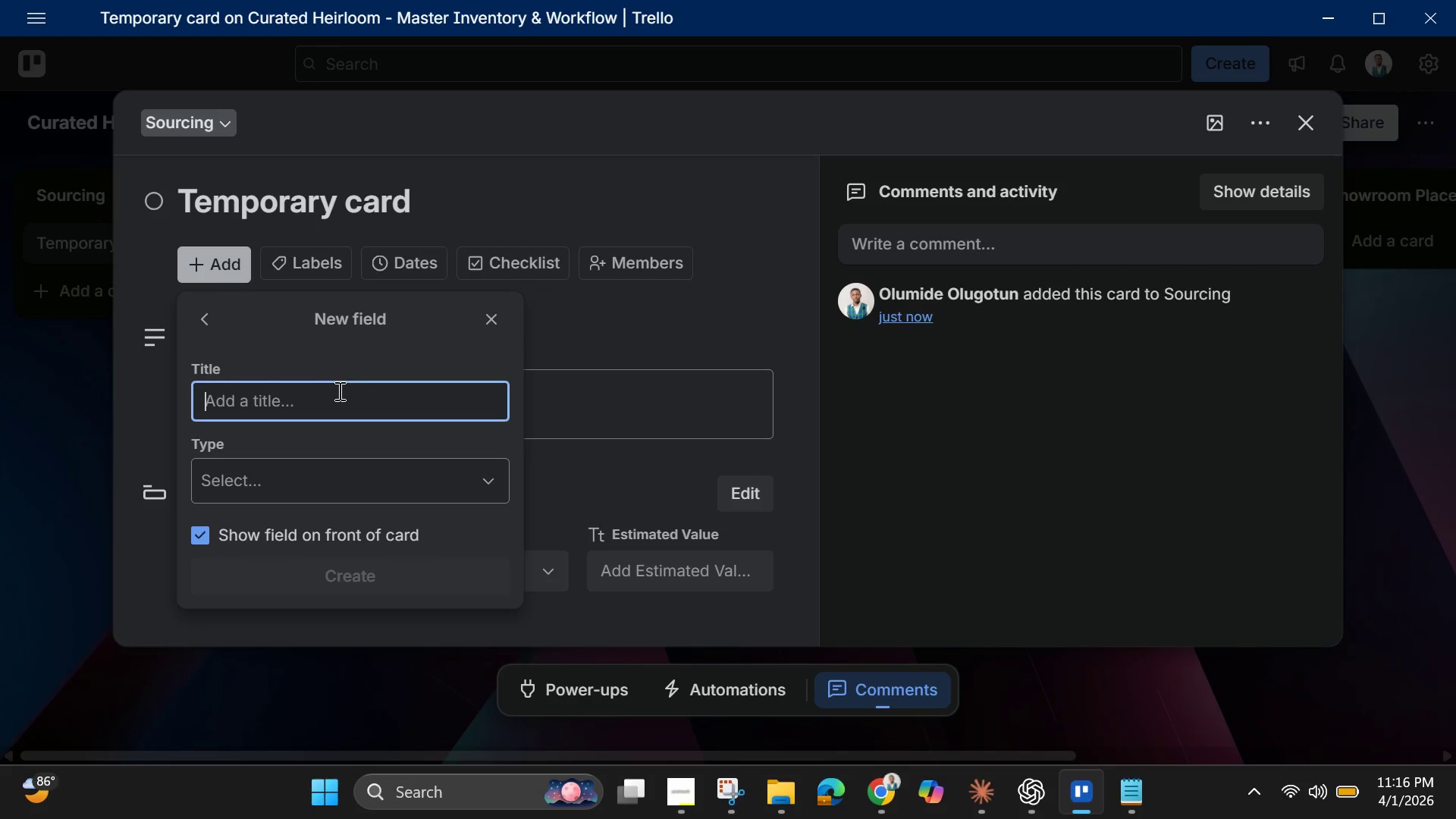 
type(Restoration )
 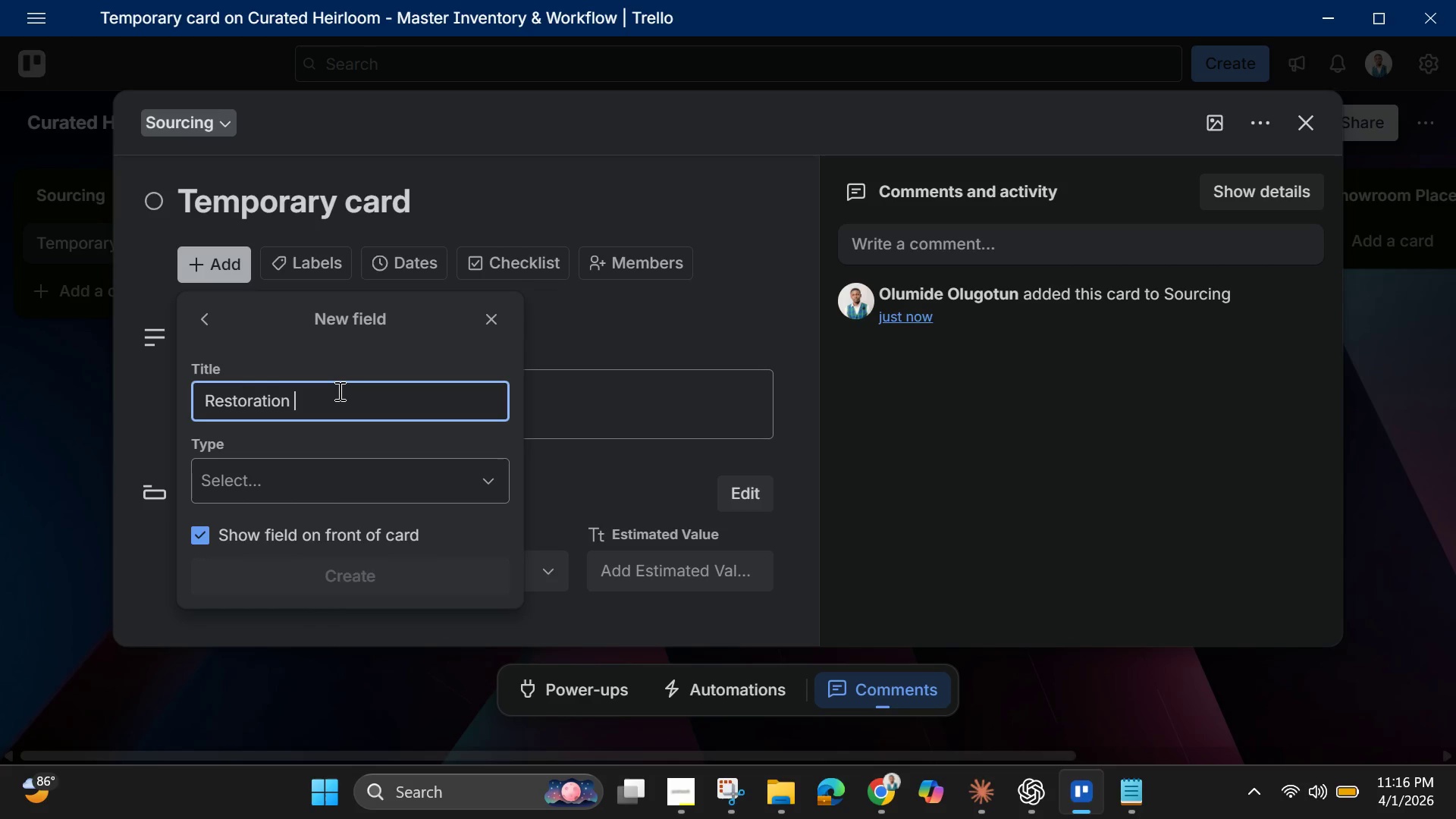 
type(Status)
 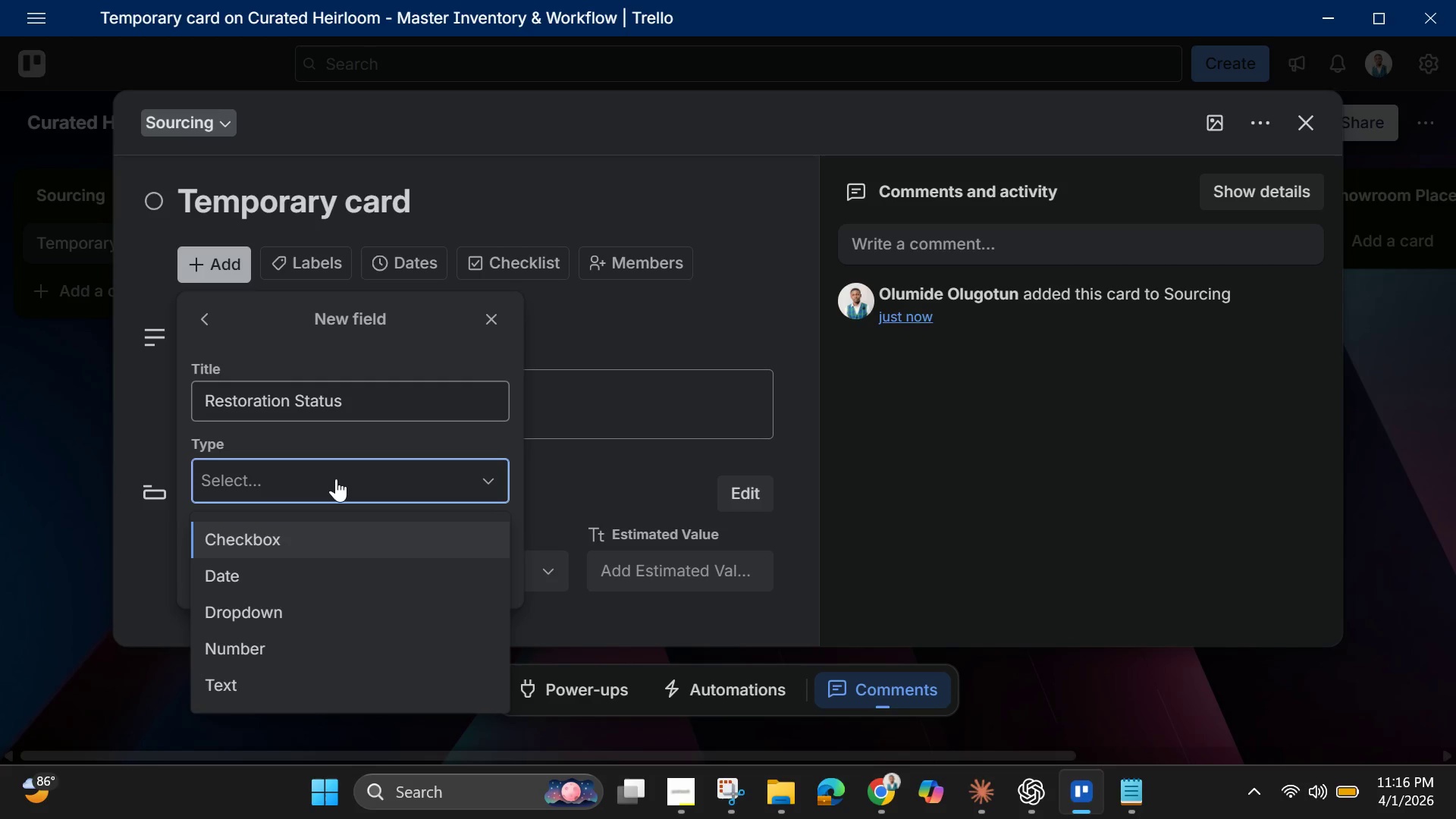 
left_click([303, 607])
 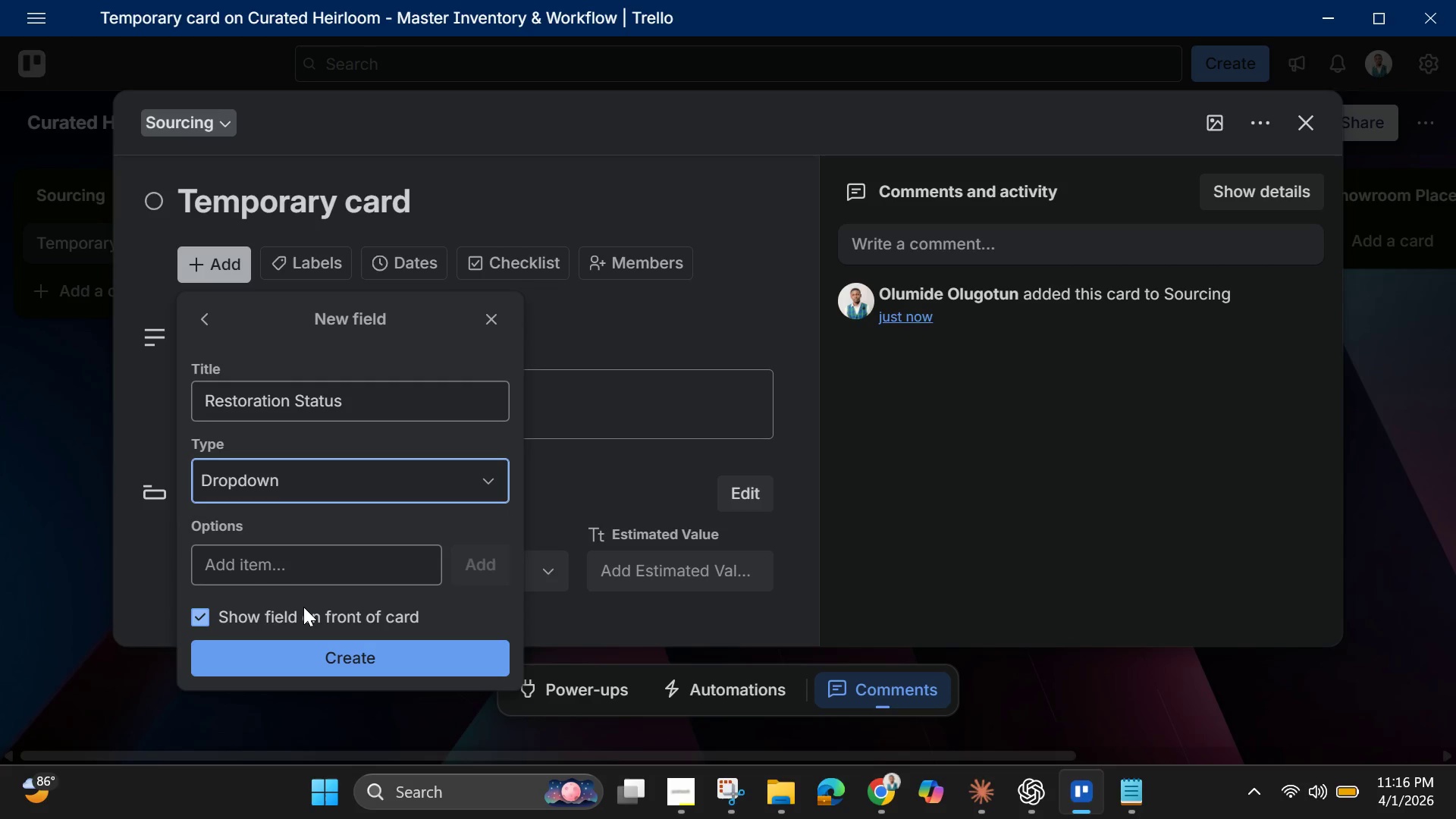 
wait(13.73)
 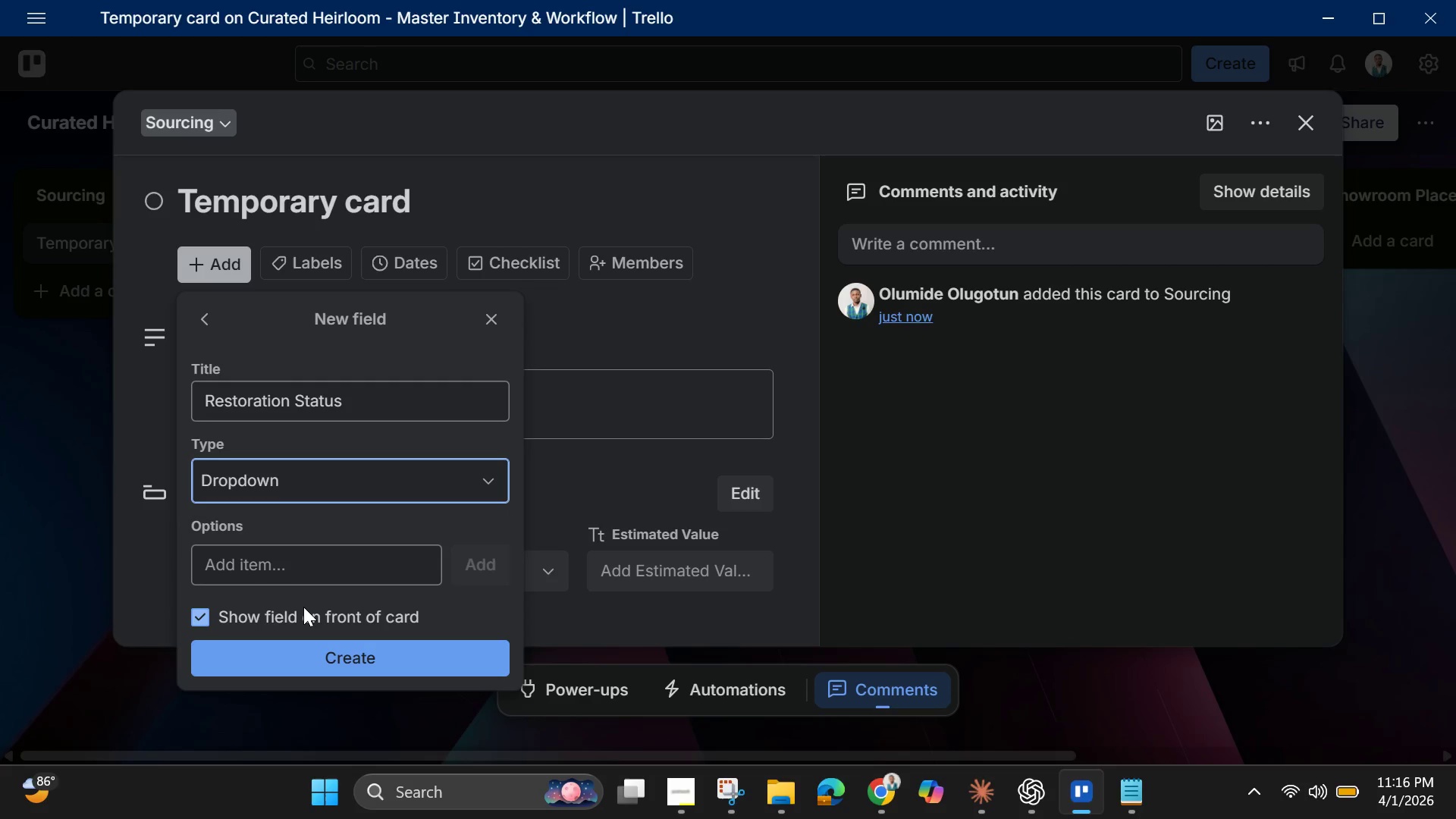 
left_click([251, 563])
 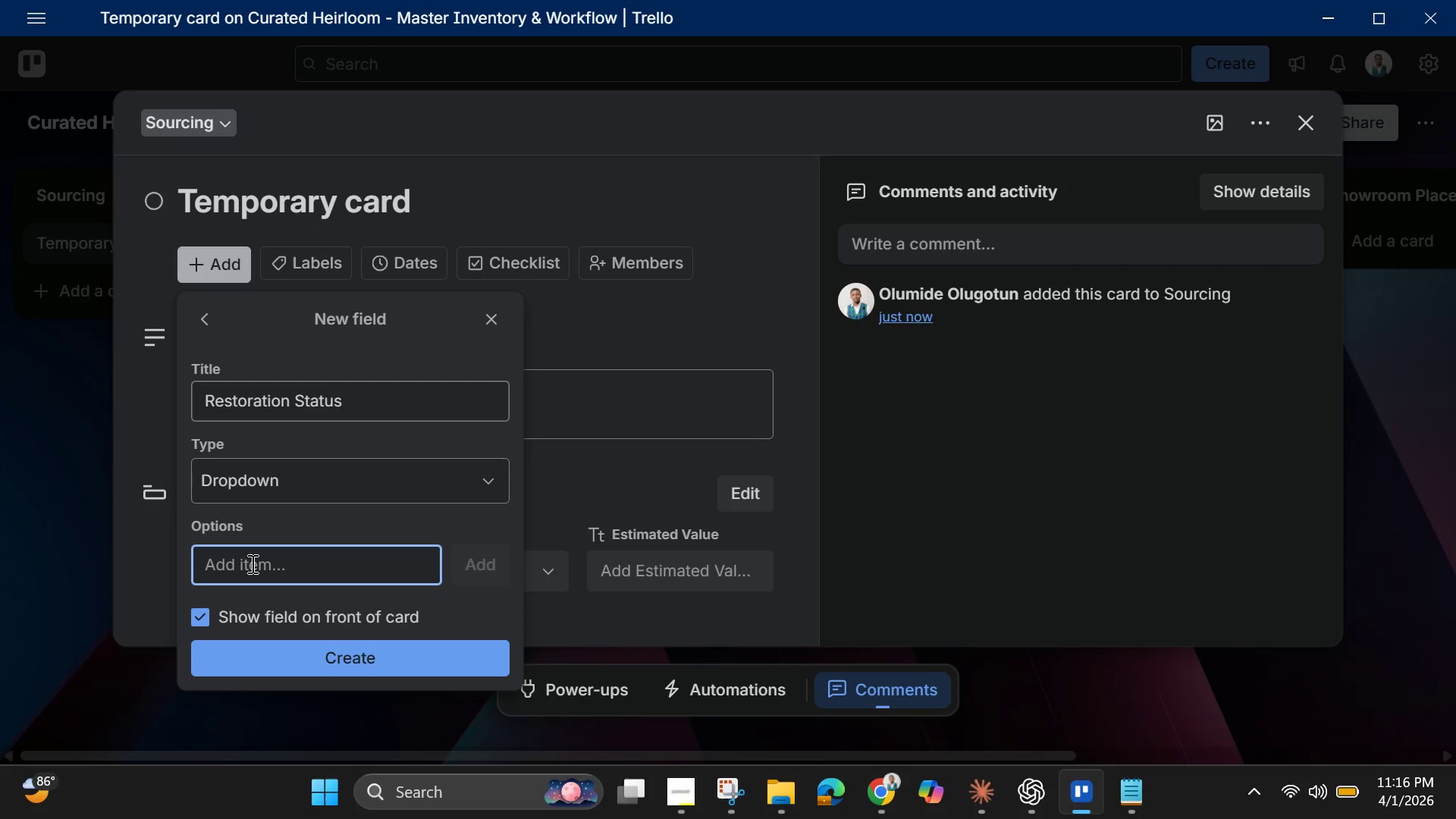 
type(Not n)
key(Backspace)
type(Needed)
 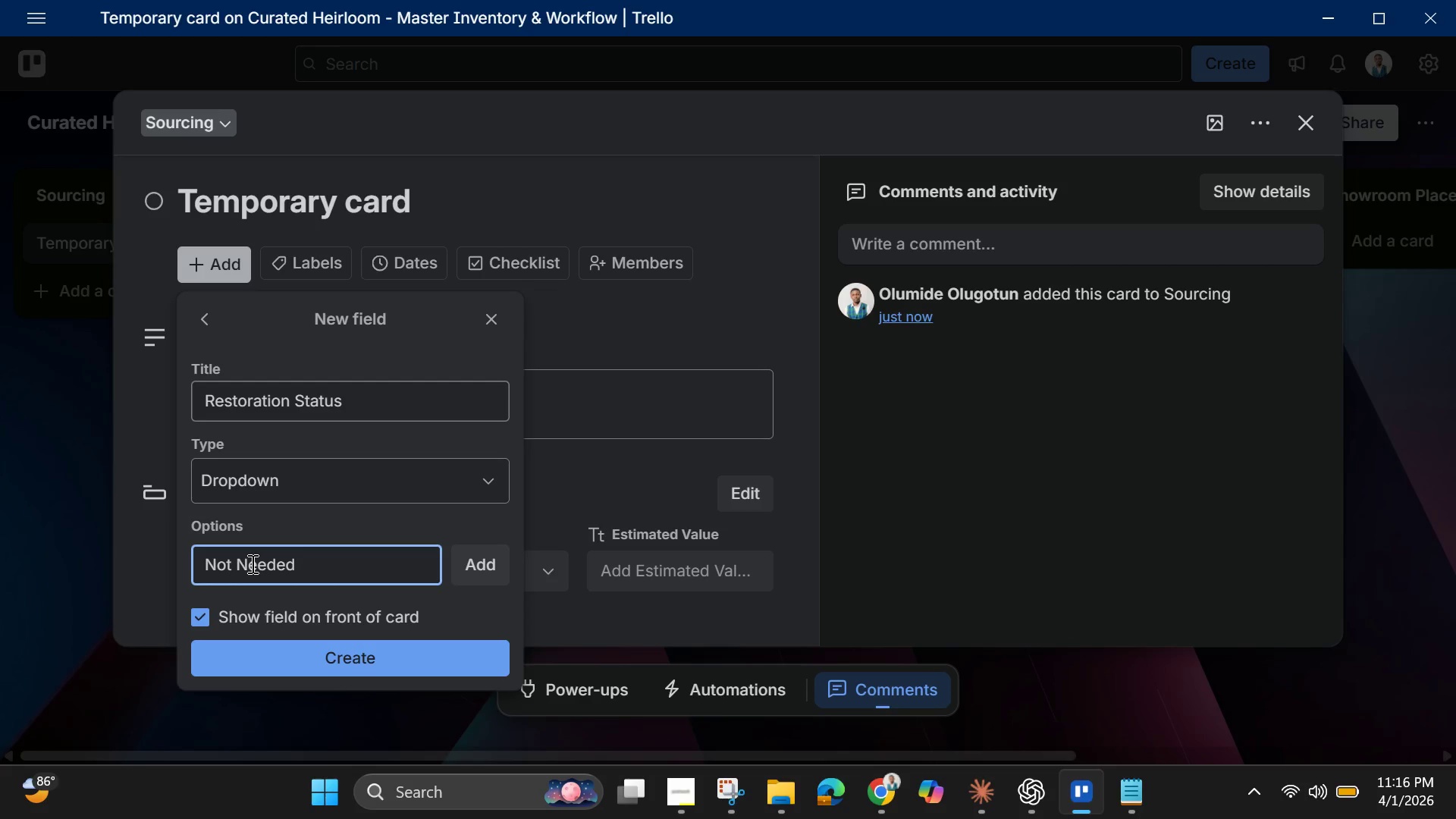 
key(Enter)
 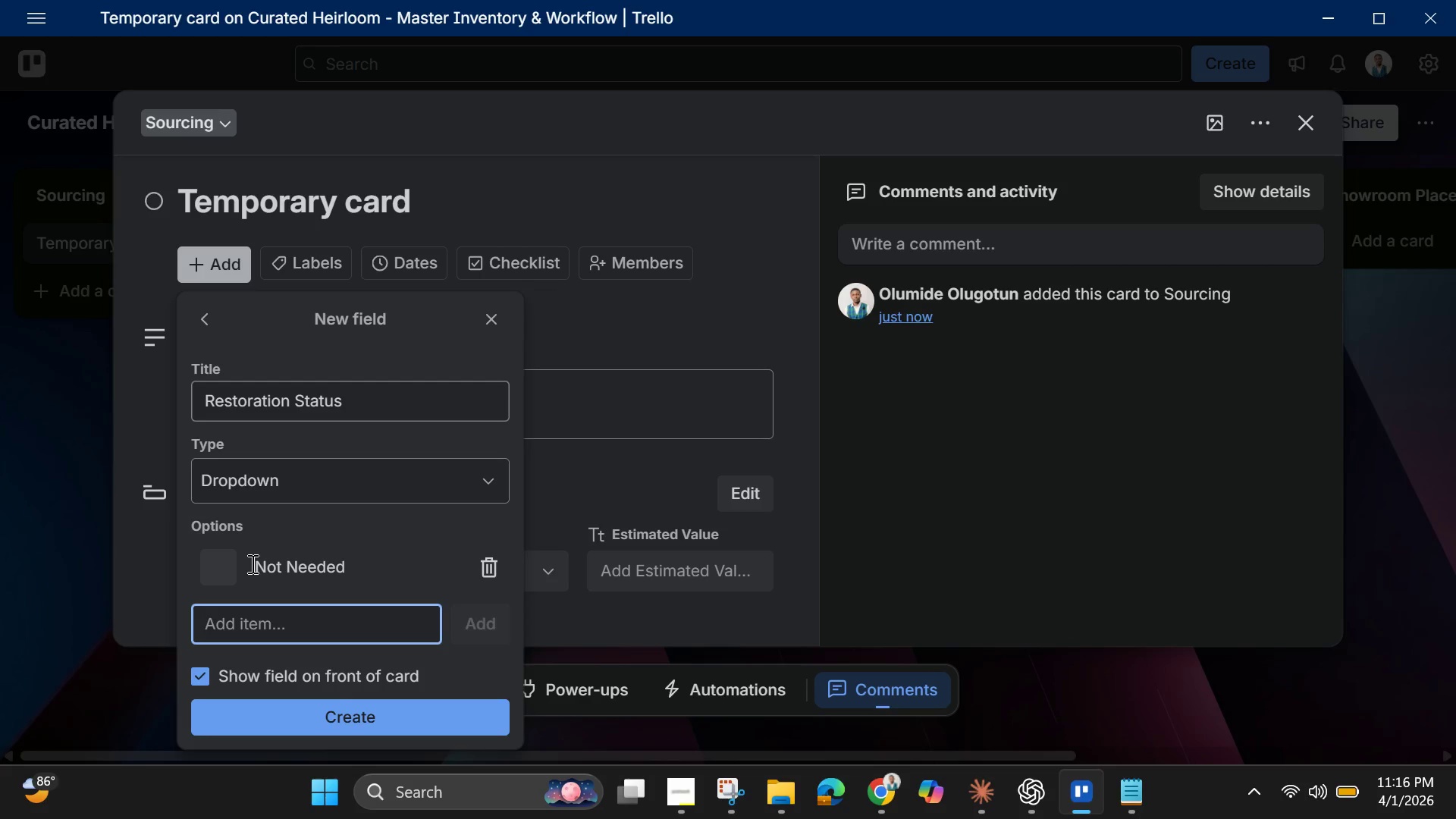 
type(Minor Cleaning)
 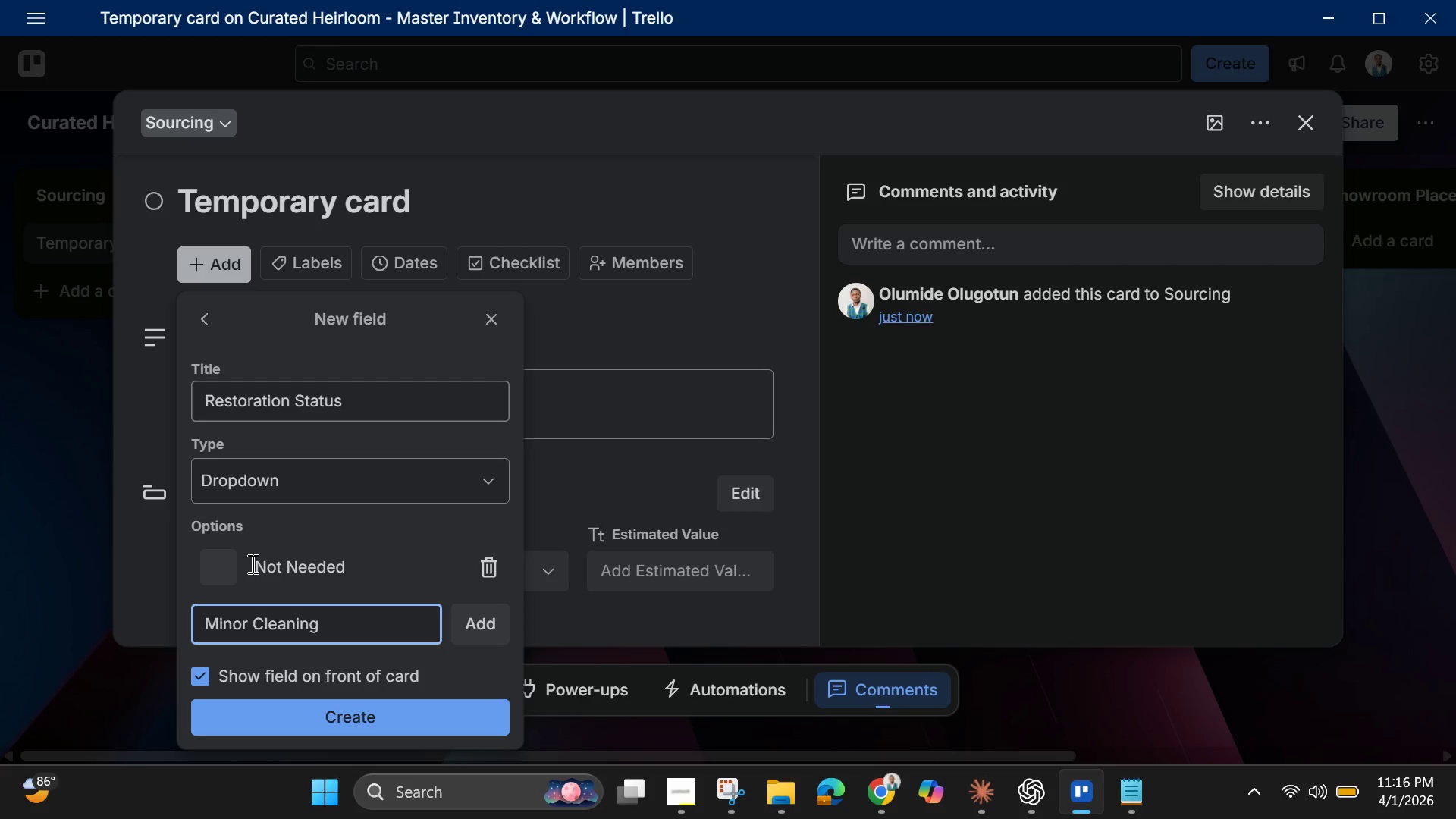 
key(Enter)
 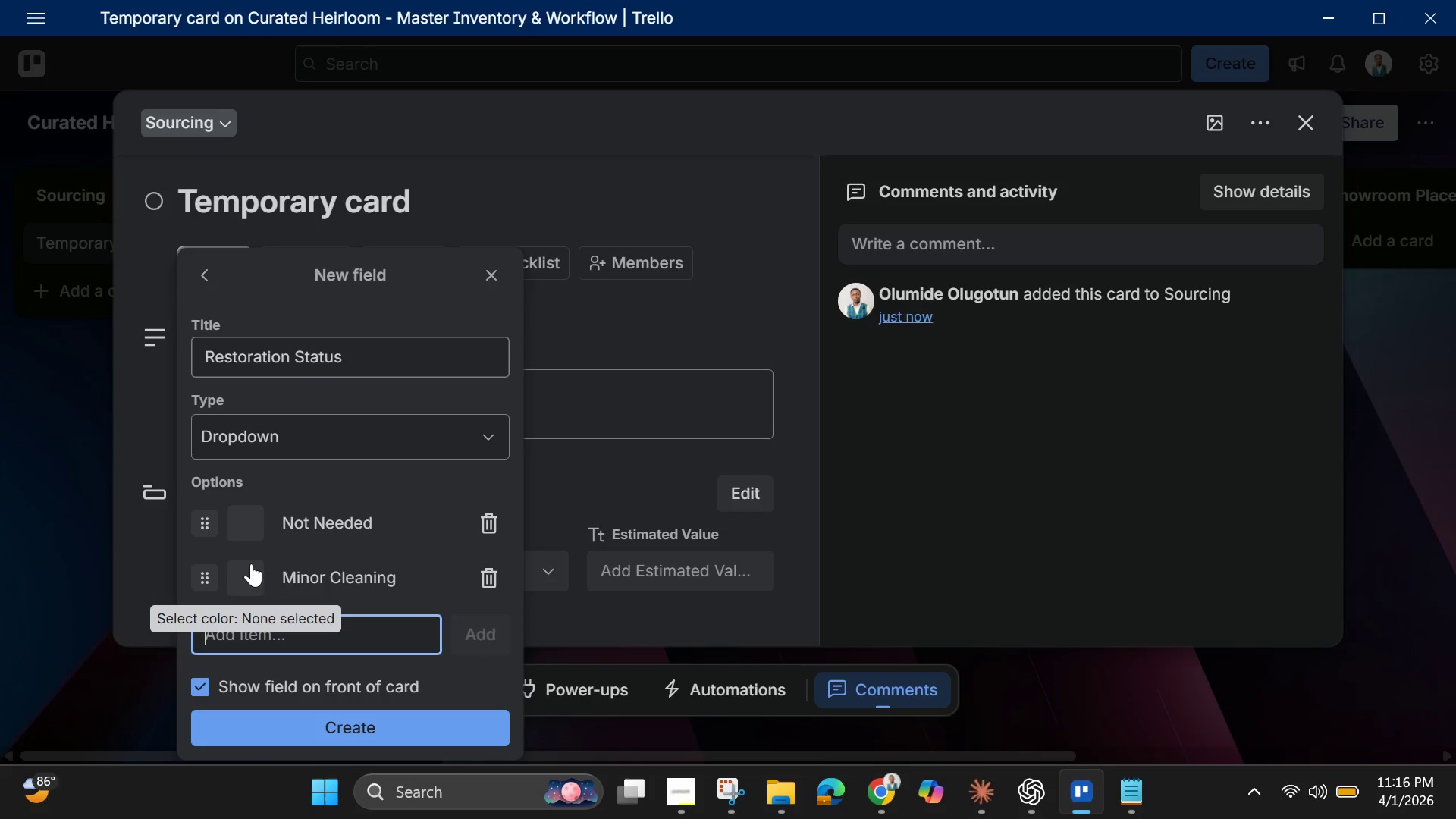 
type(Structured)
key(Backspace)
key(Backspace)
type(al repair)
 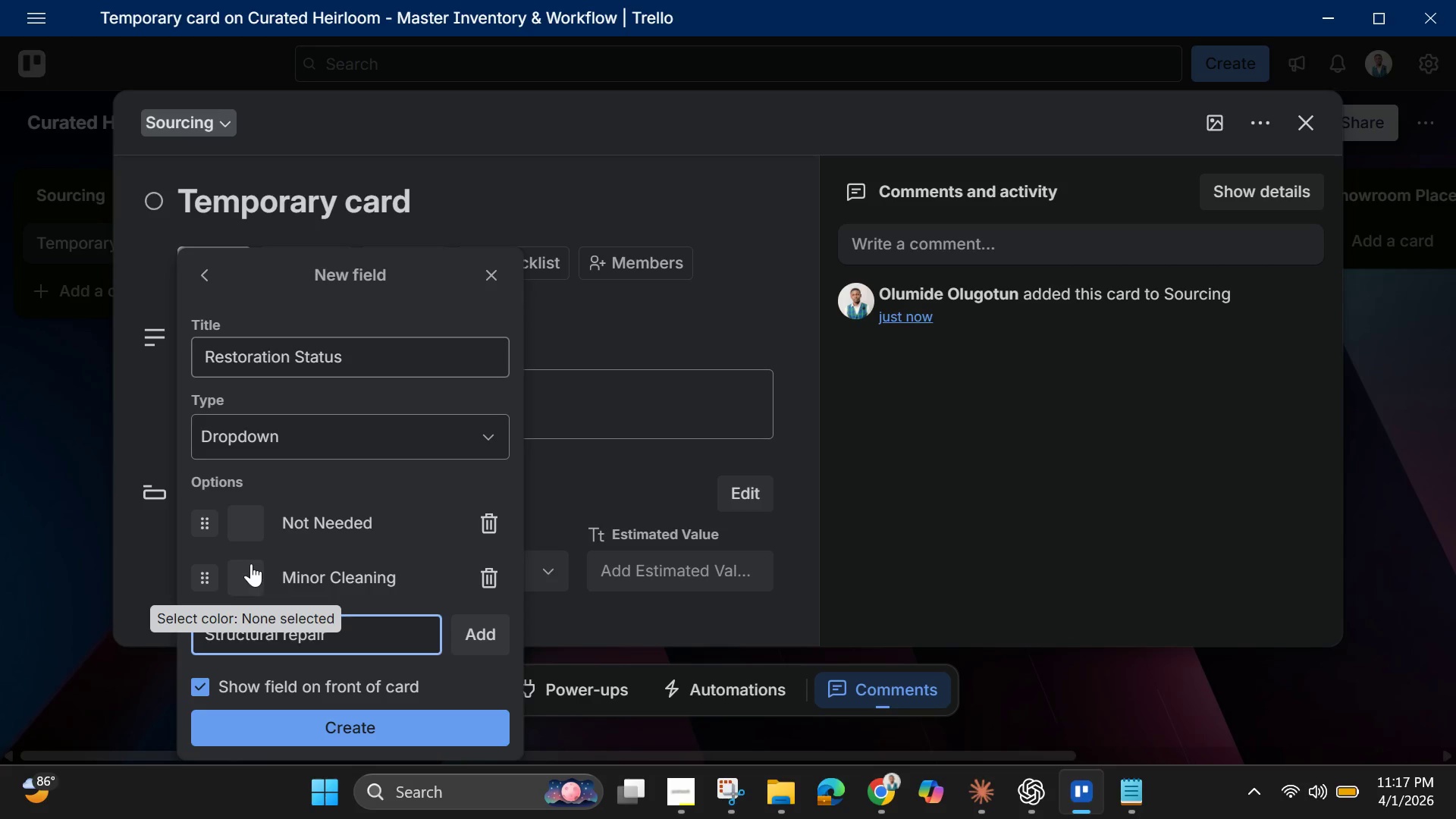 
key(ArrowLeft)
 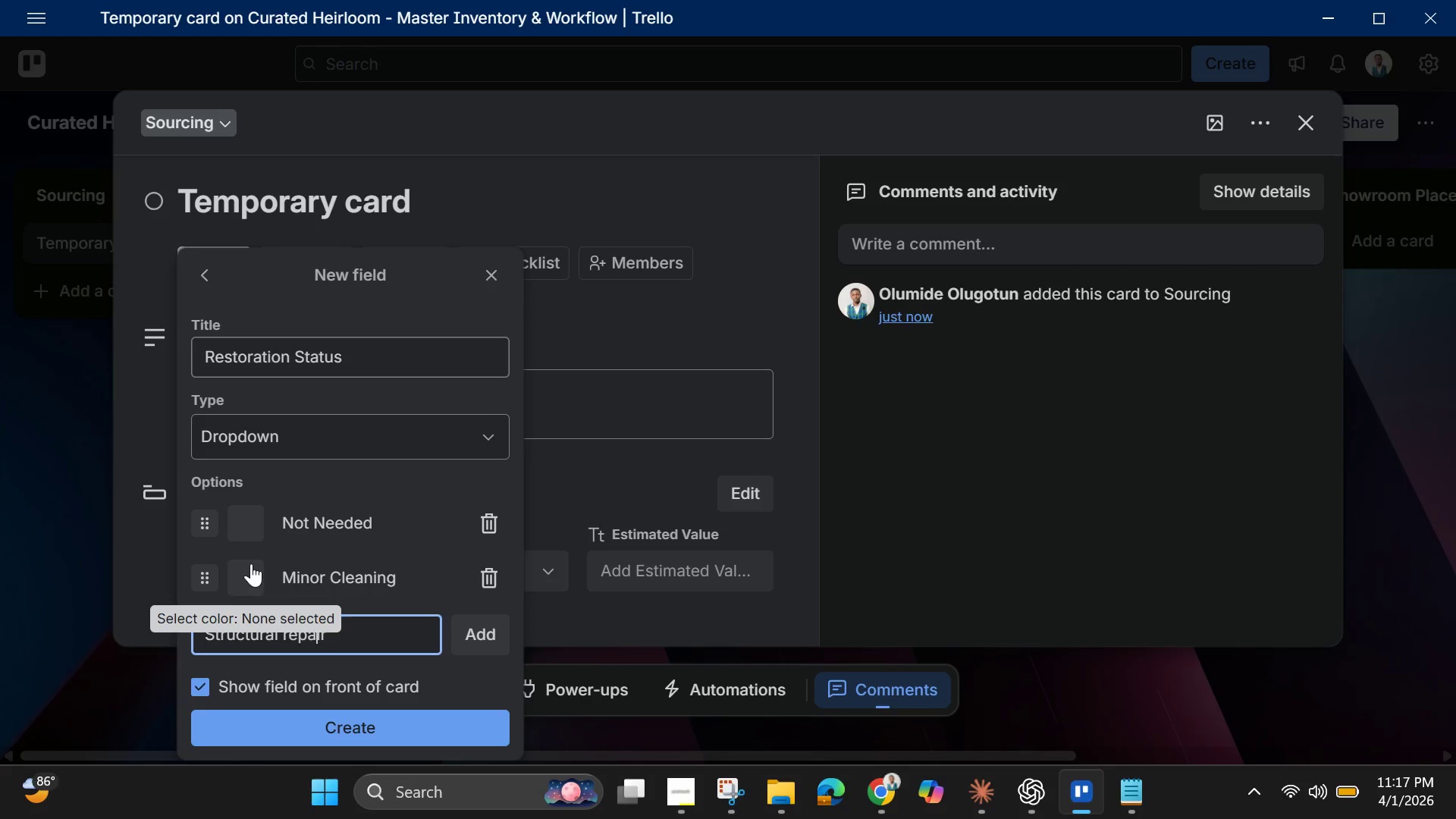 
key(ArrowLeft)
 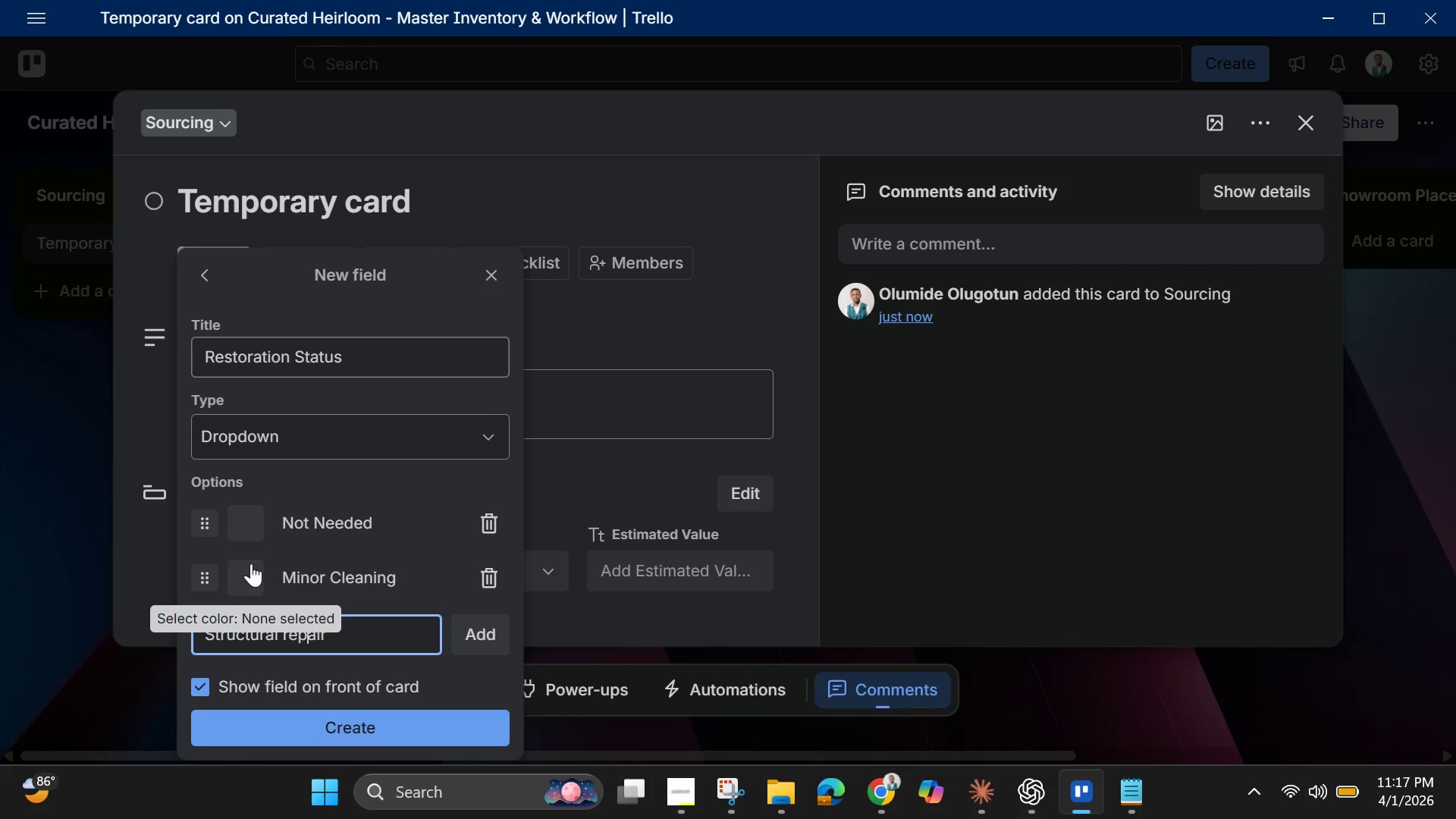 
key(ArrowLeft)
 